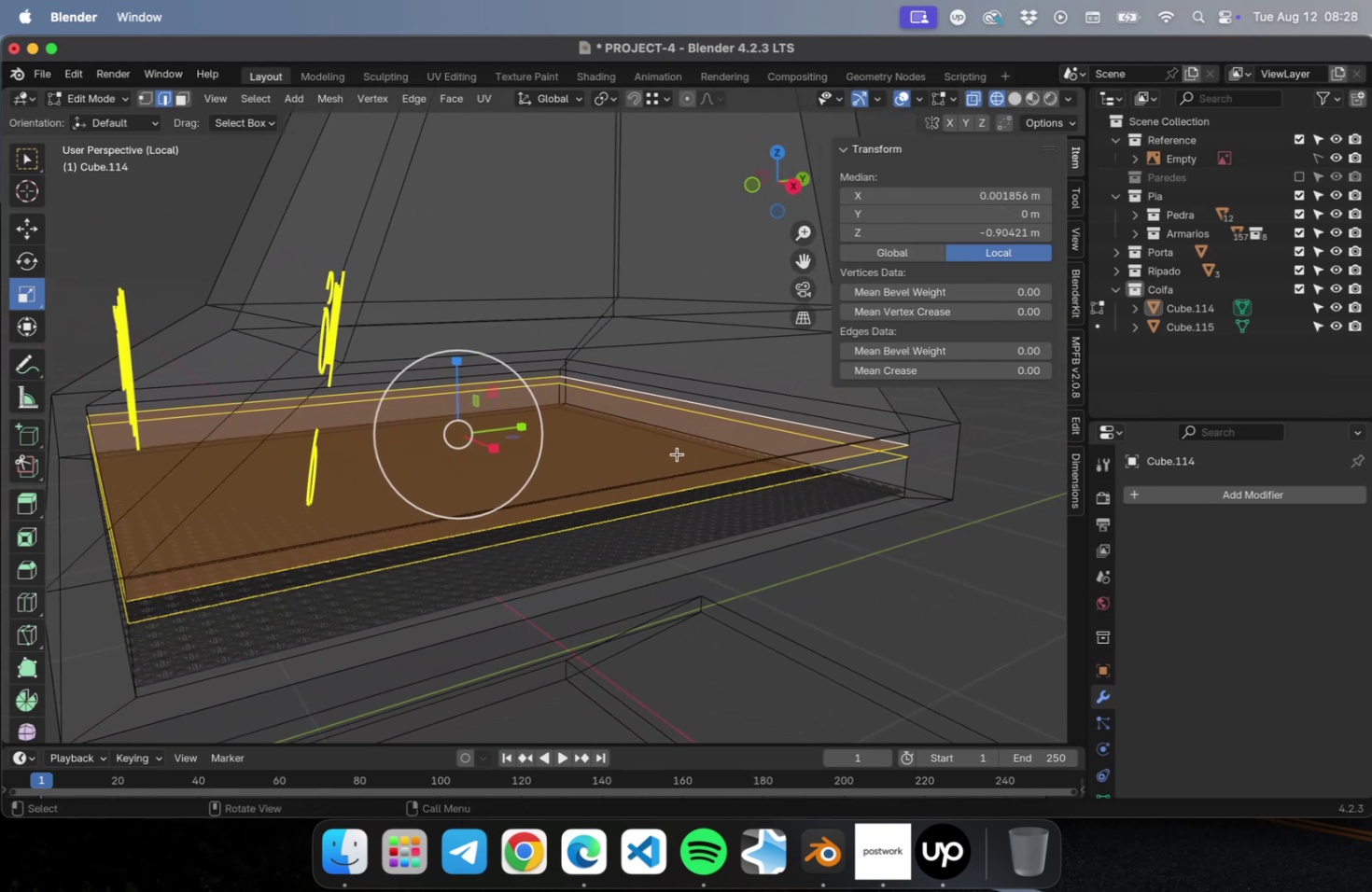 
right_click([677, 453])
 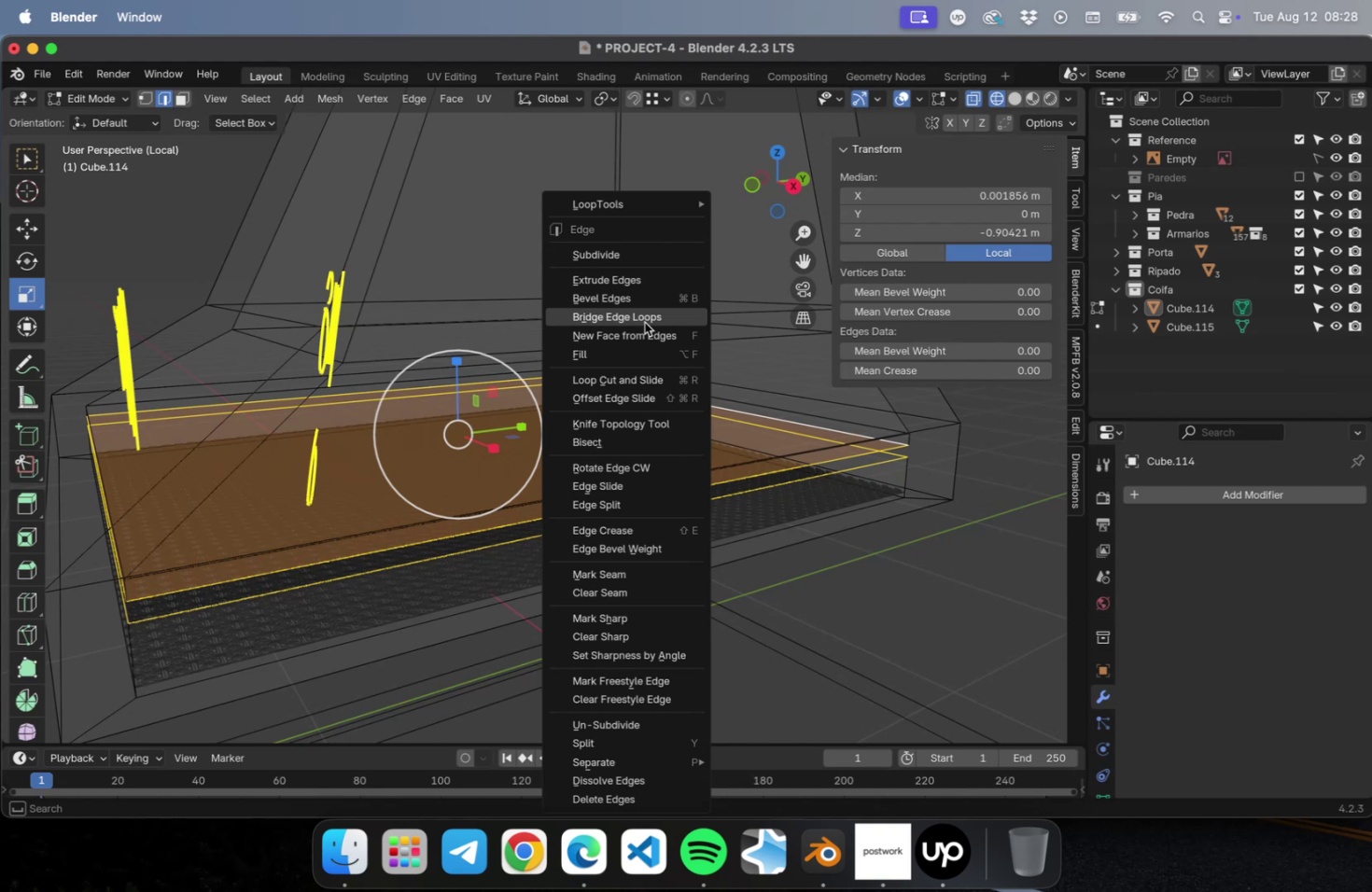 
left_click([642, 321])
 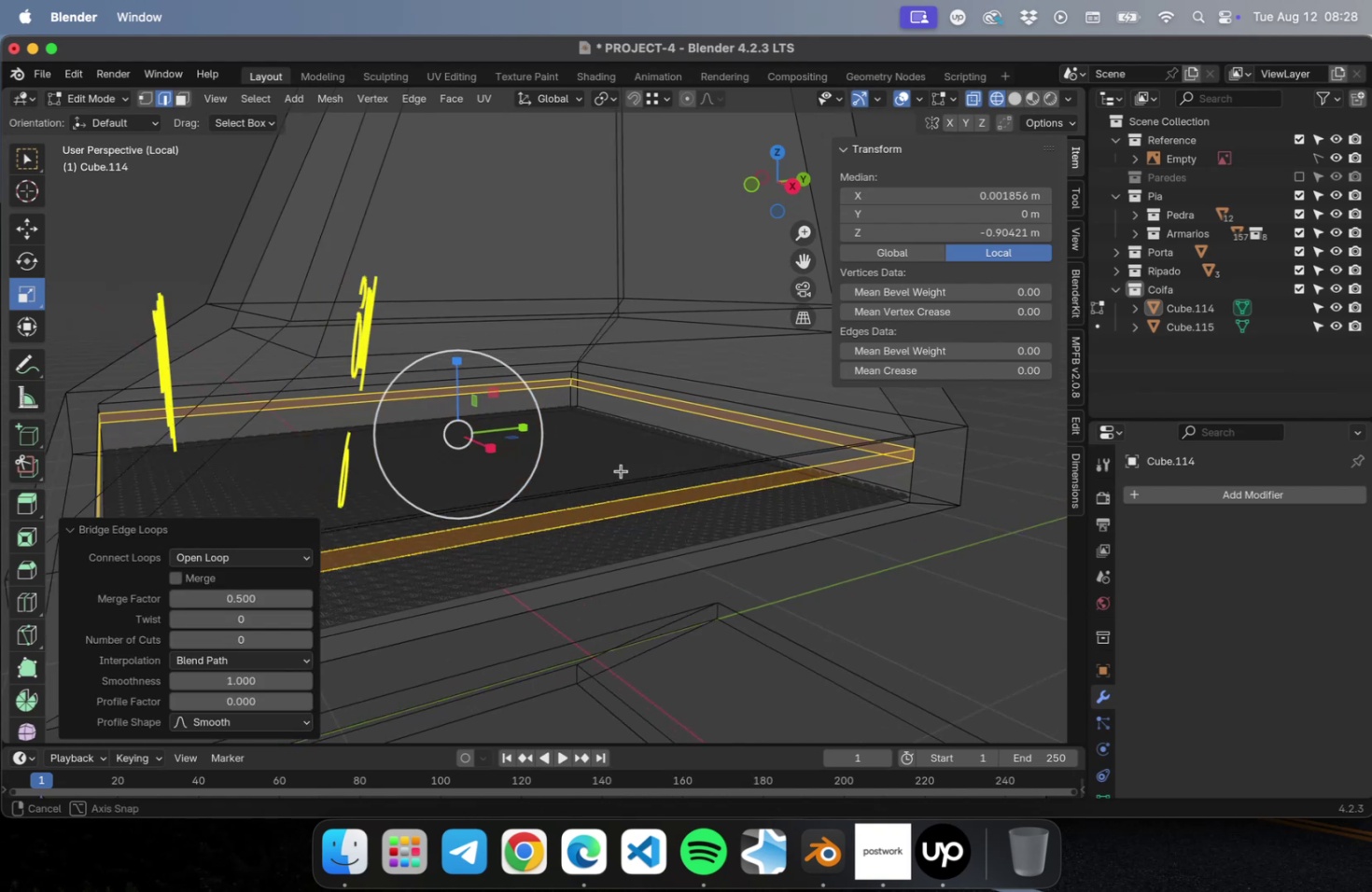 
key(Tab)
 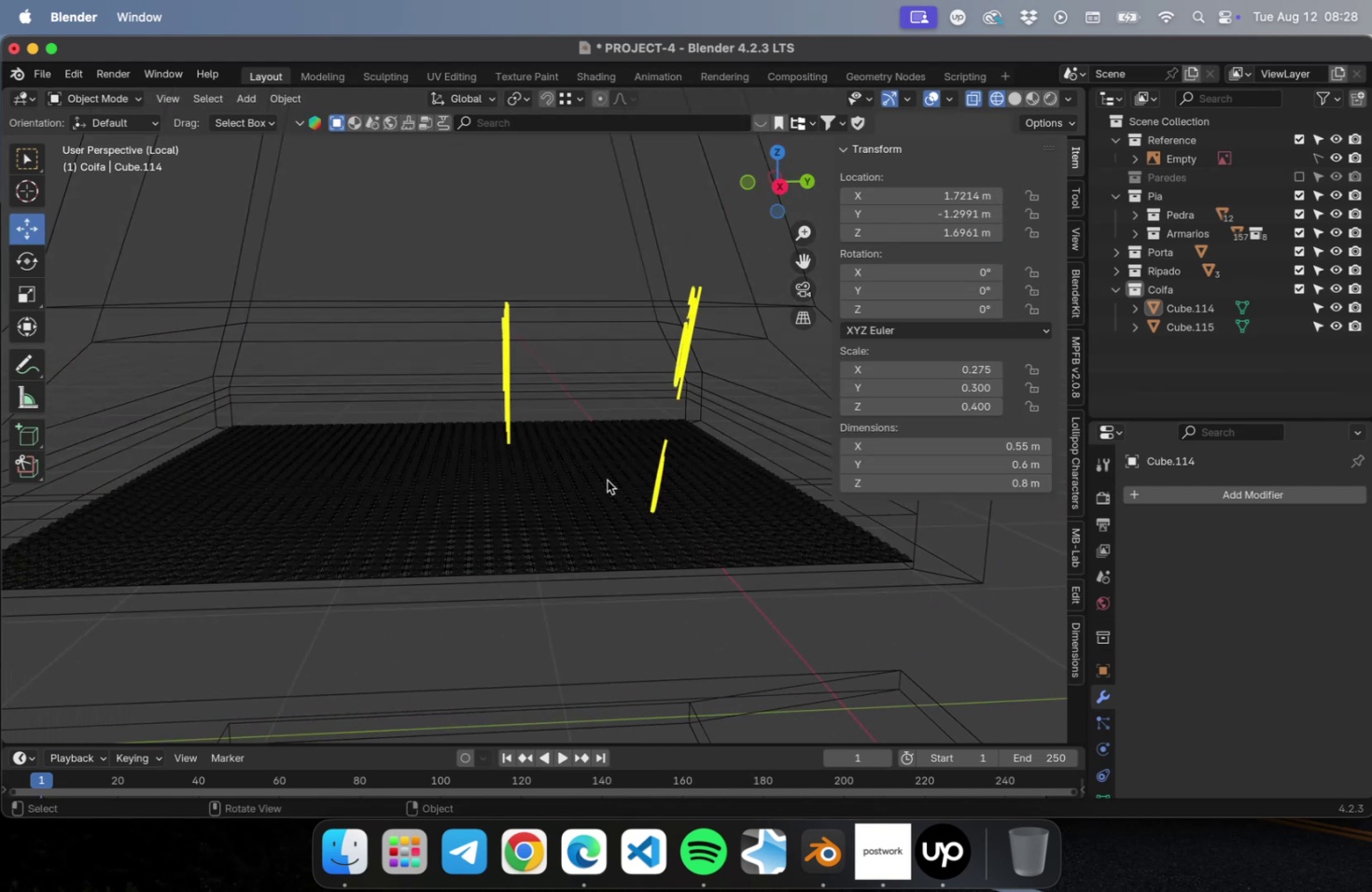 
key(Tab)
 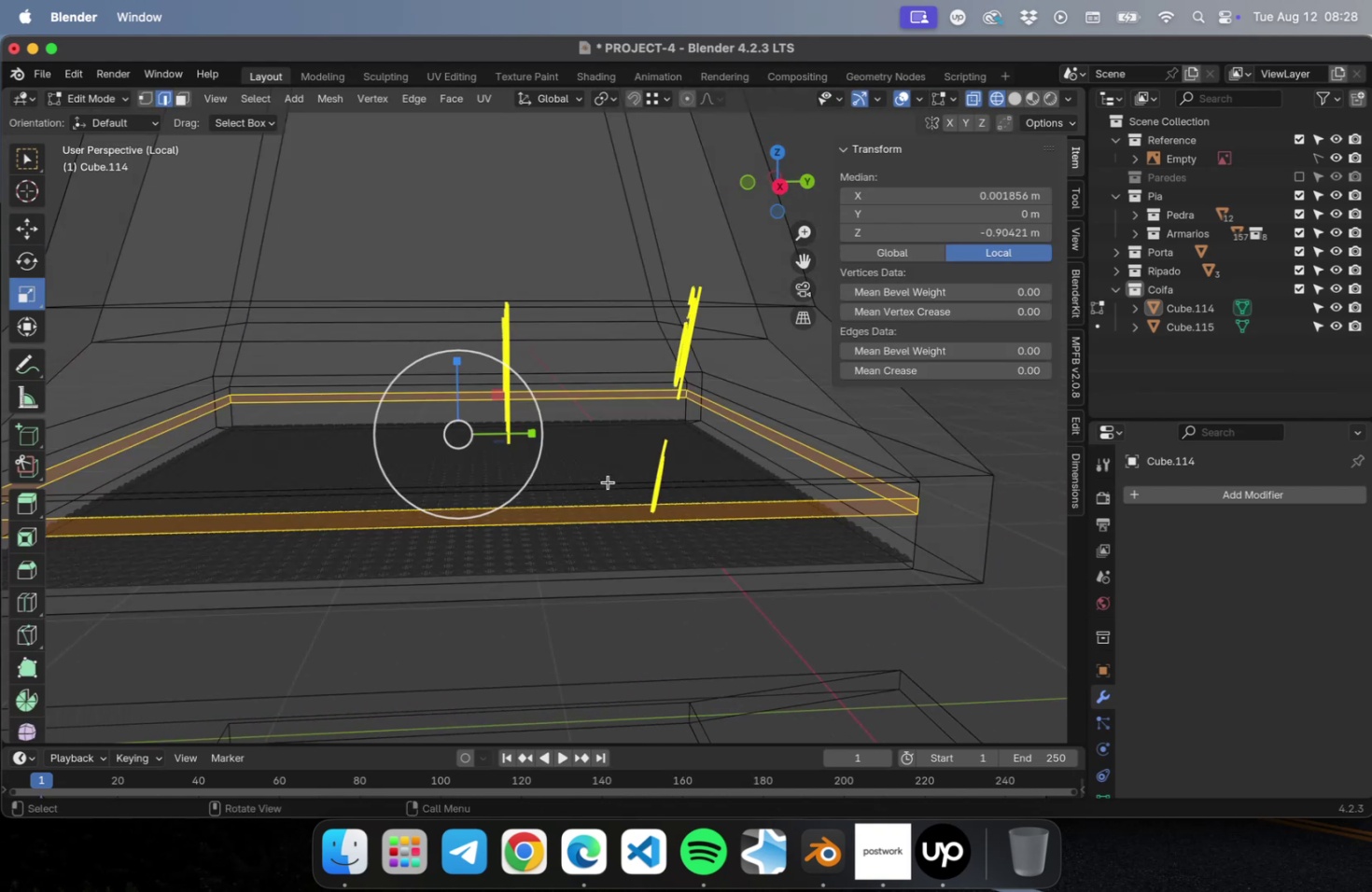 
key(Meta+S)
 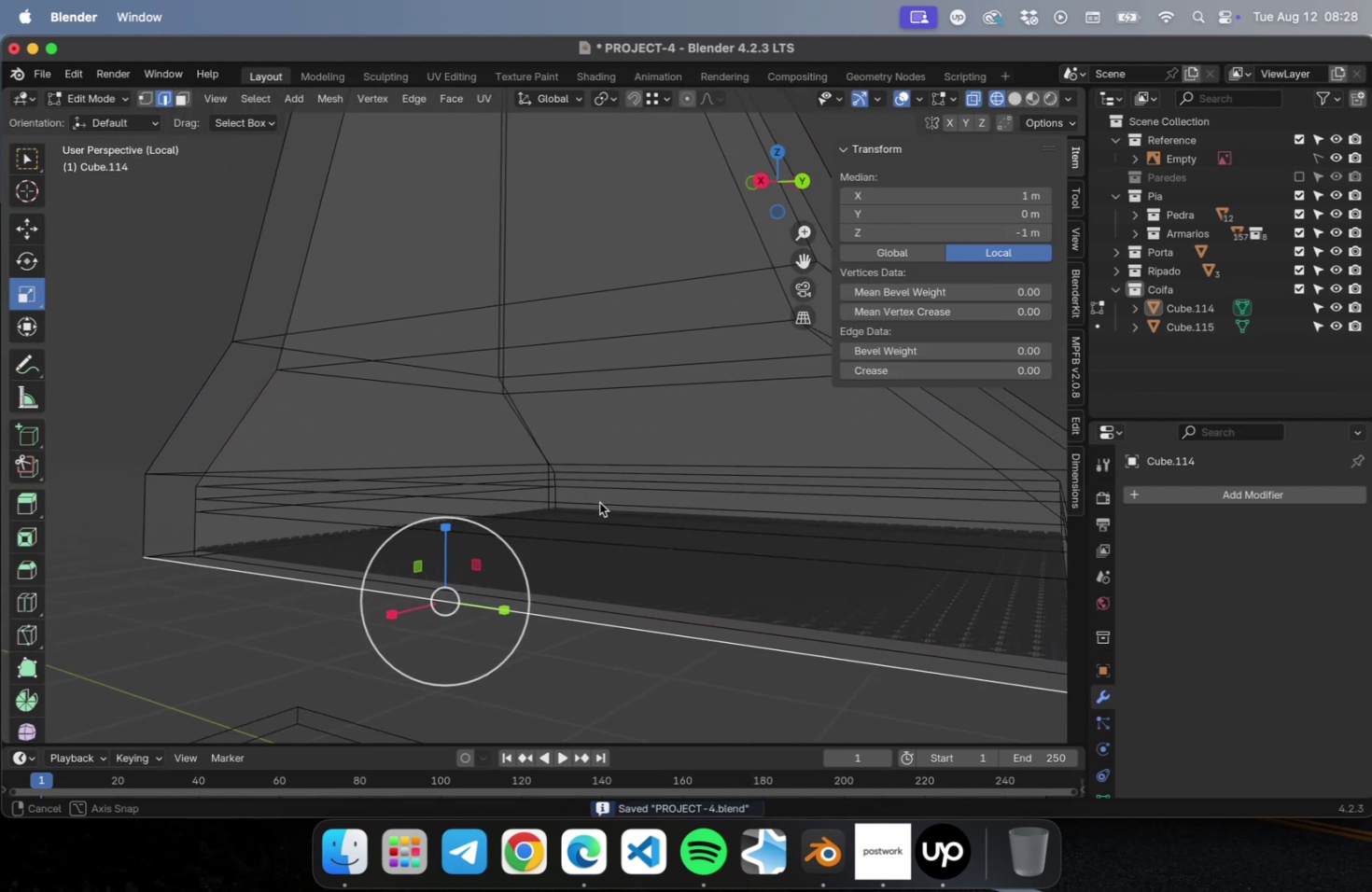 
left_click([684, 549])
 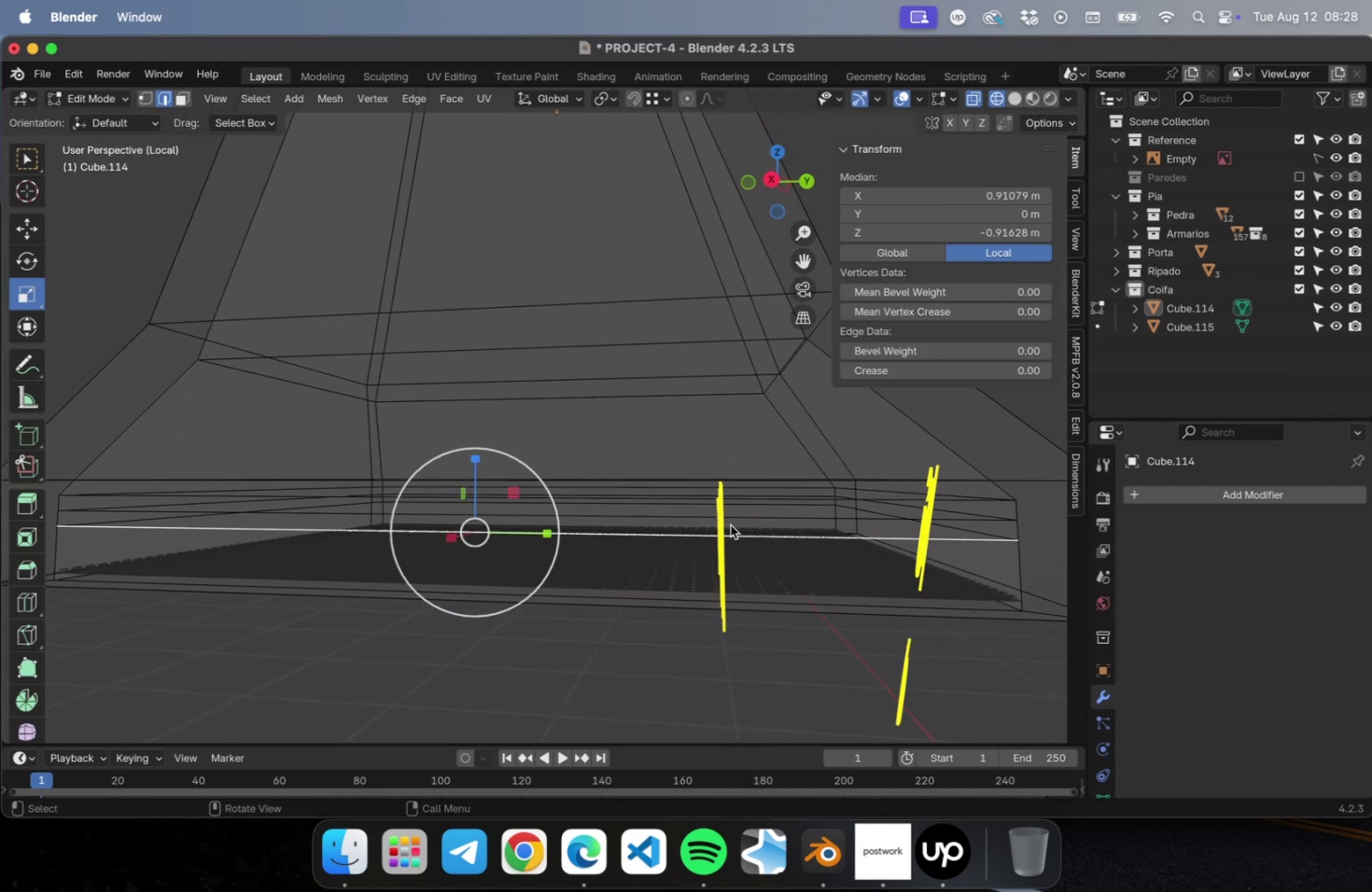 
key(Numpad3)
 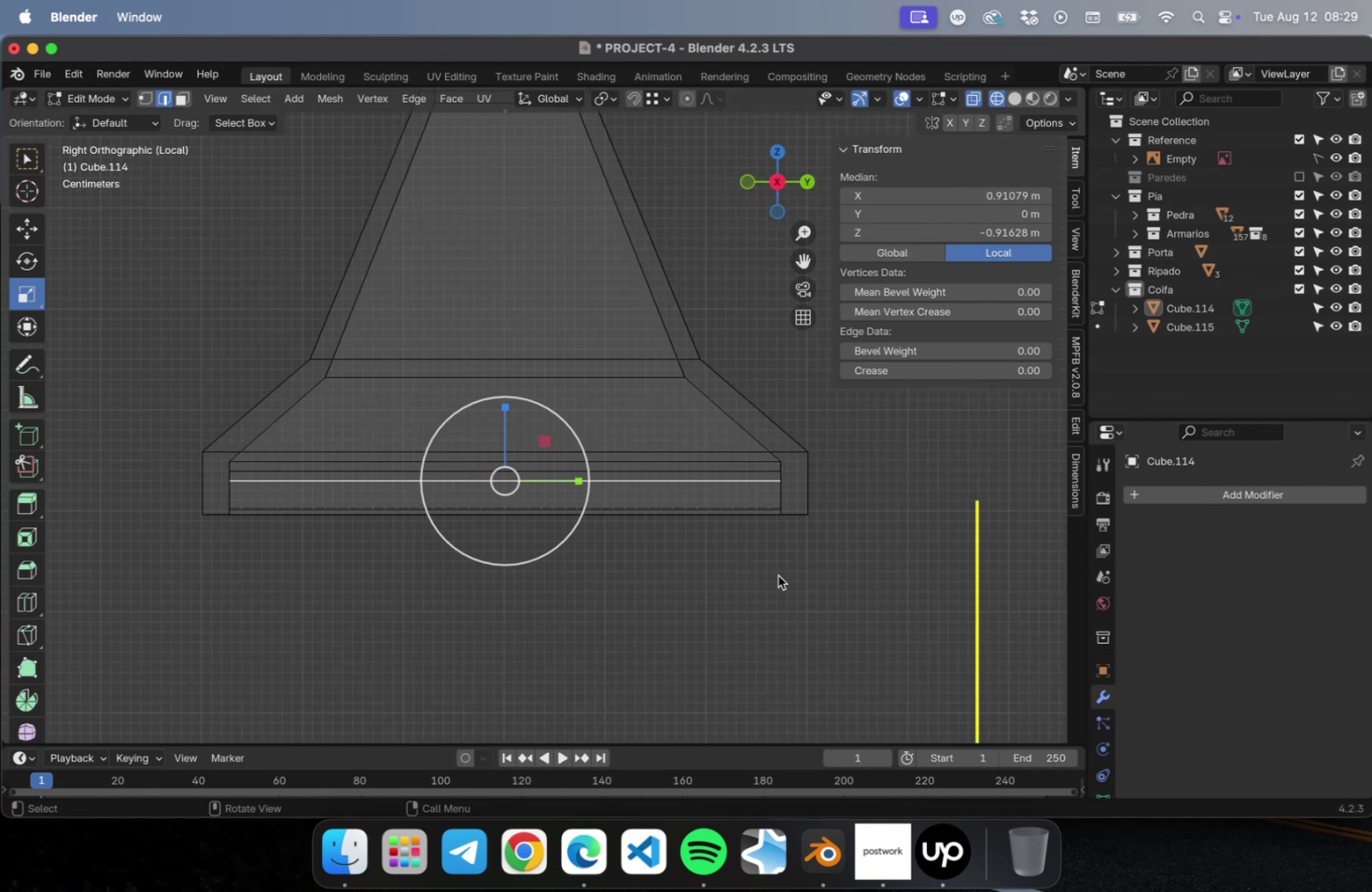 
scroll: coordinate [761, 458], scroll_direction: up, amount: 8.0
 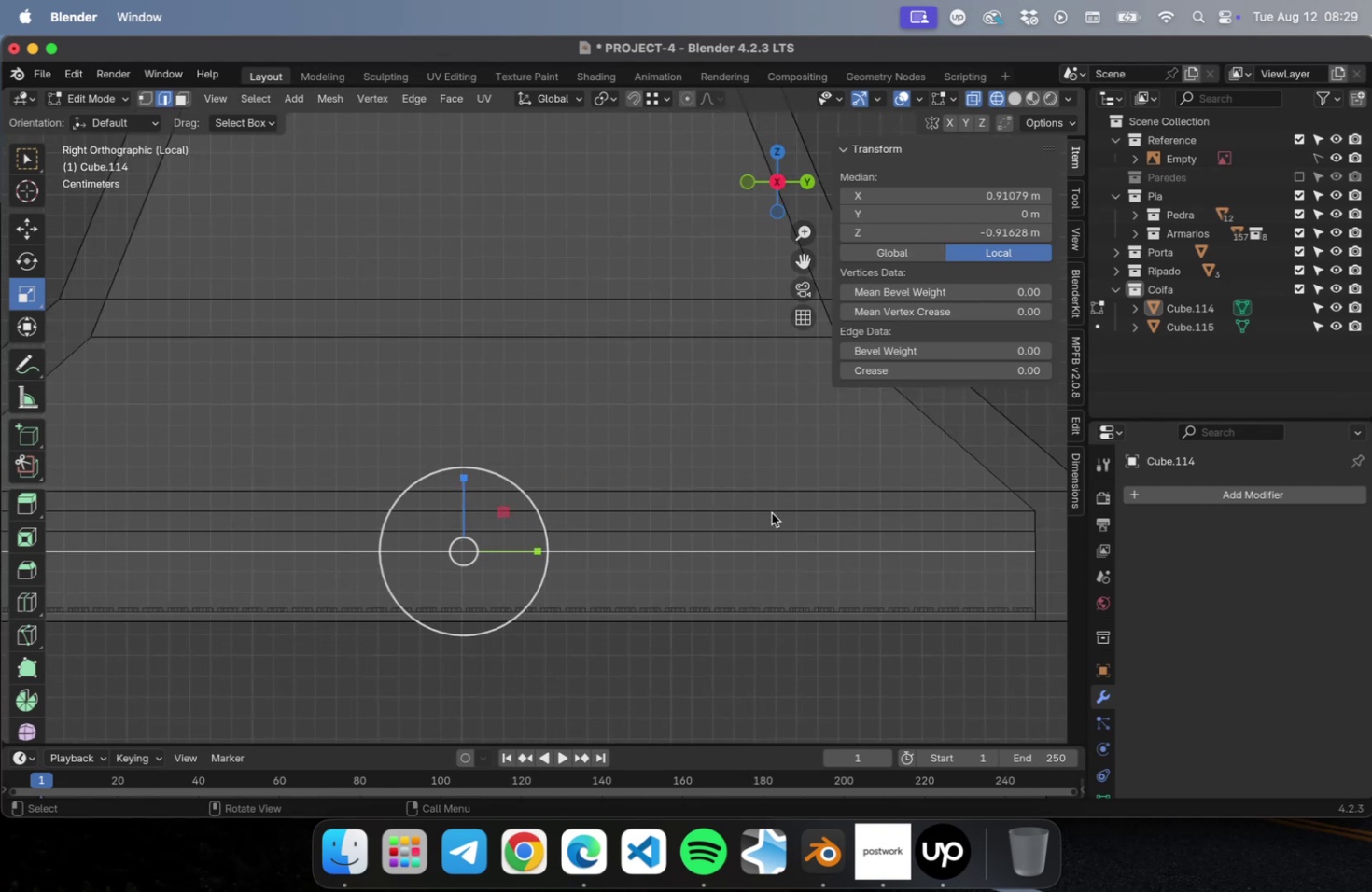 
left_click([771, 515])
 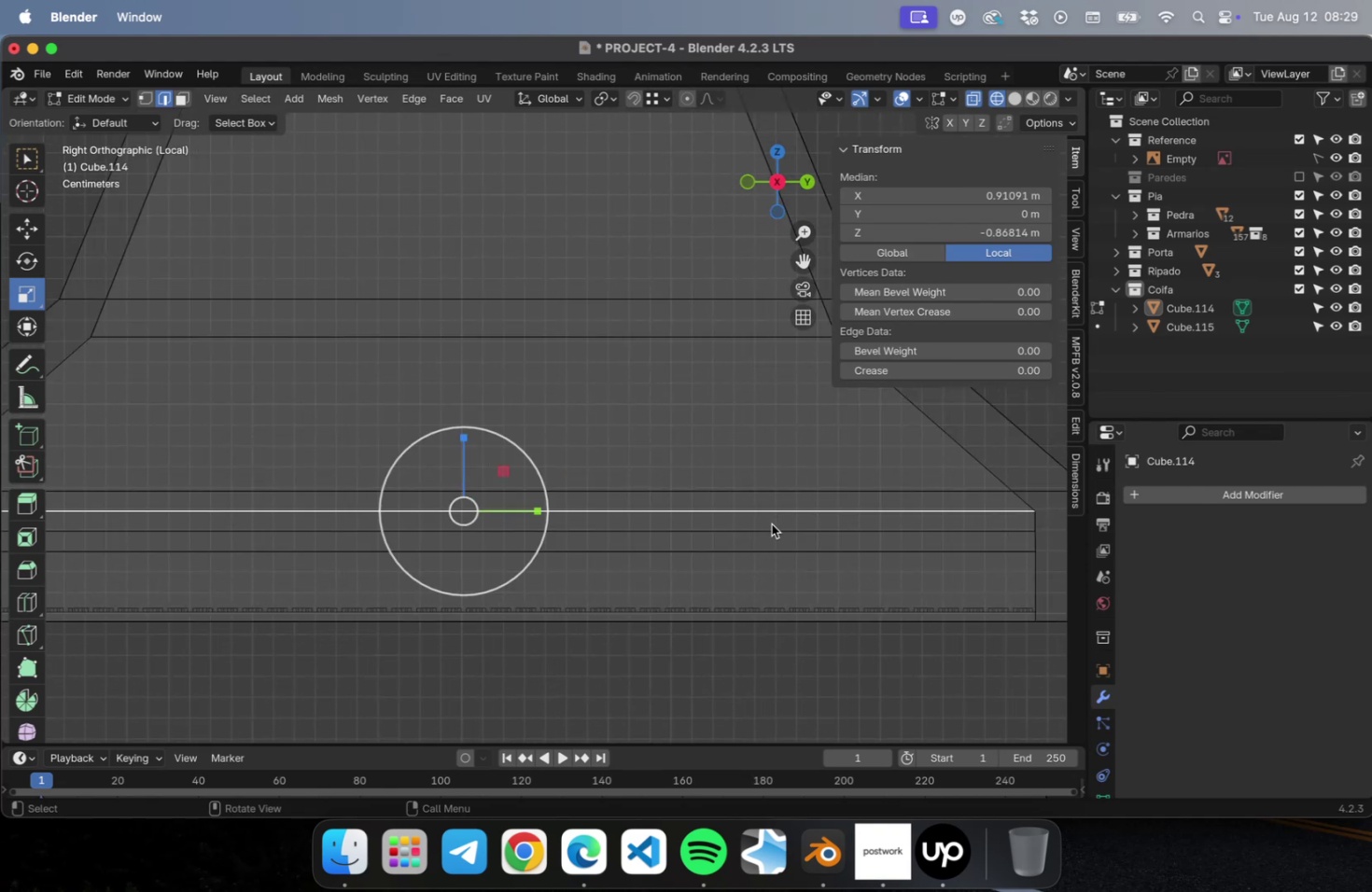 
key(Alt+OptionLeft)
 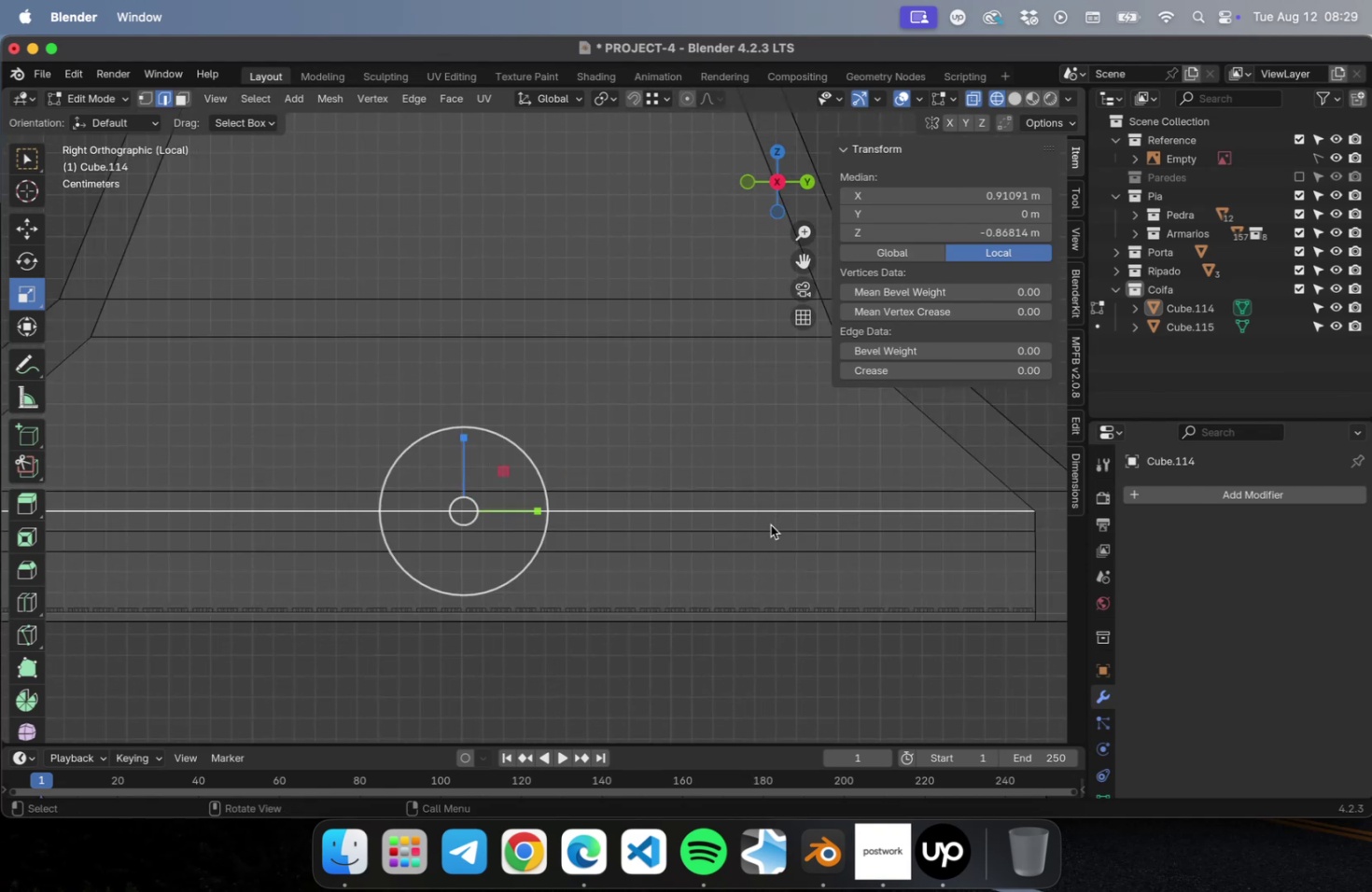 
hold_key(key=OptionLeft, duration=0.77)
left_click([770, 524])
 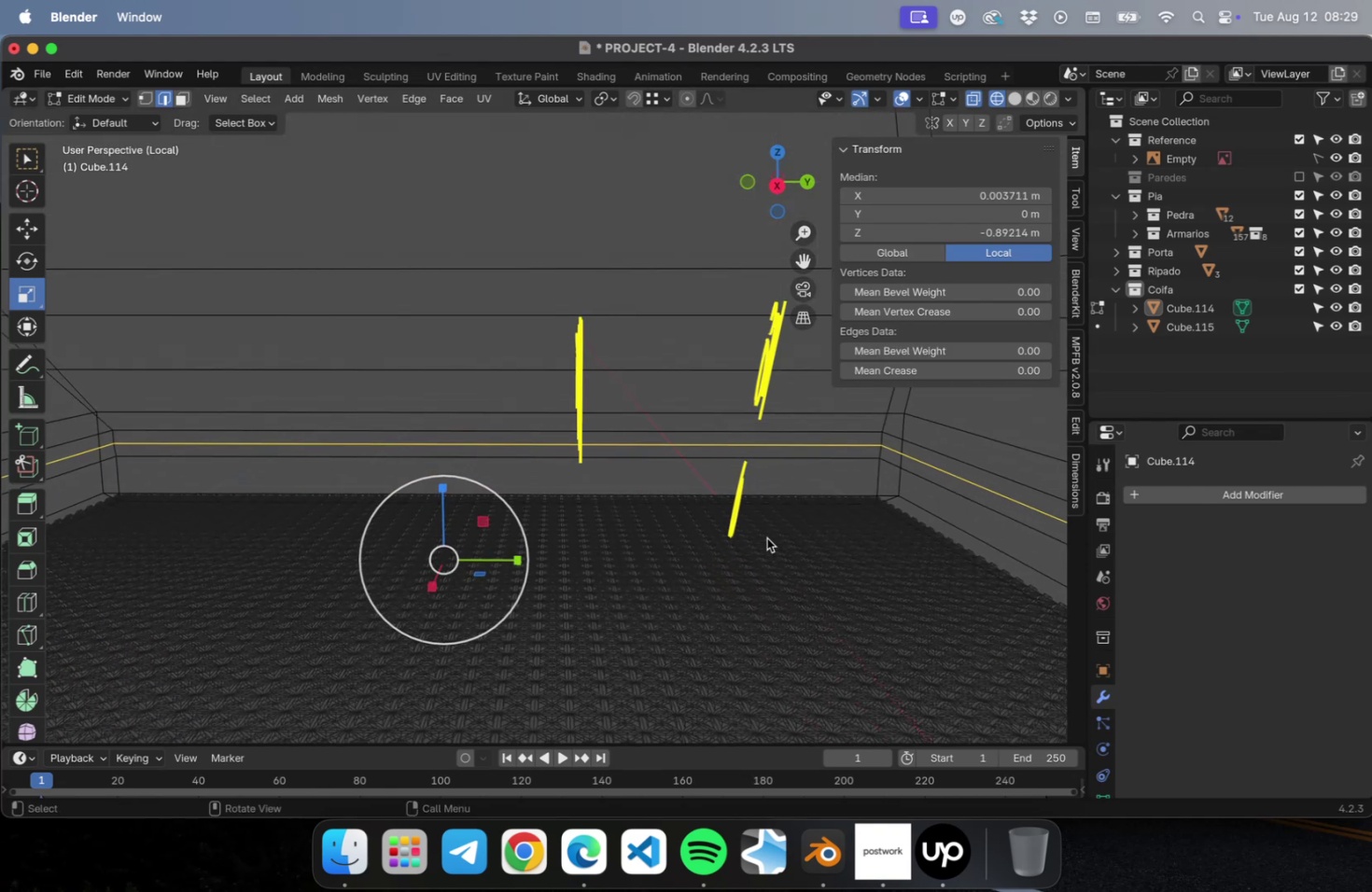 
scroll: coordinate [766, 537], scroll_direction: down, amount: 22.0
 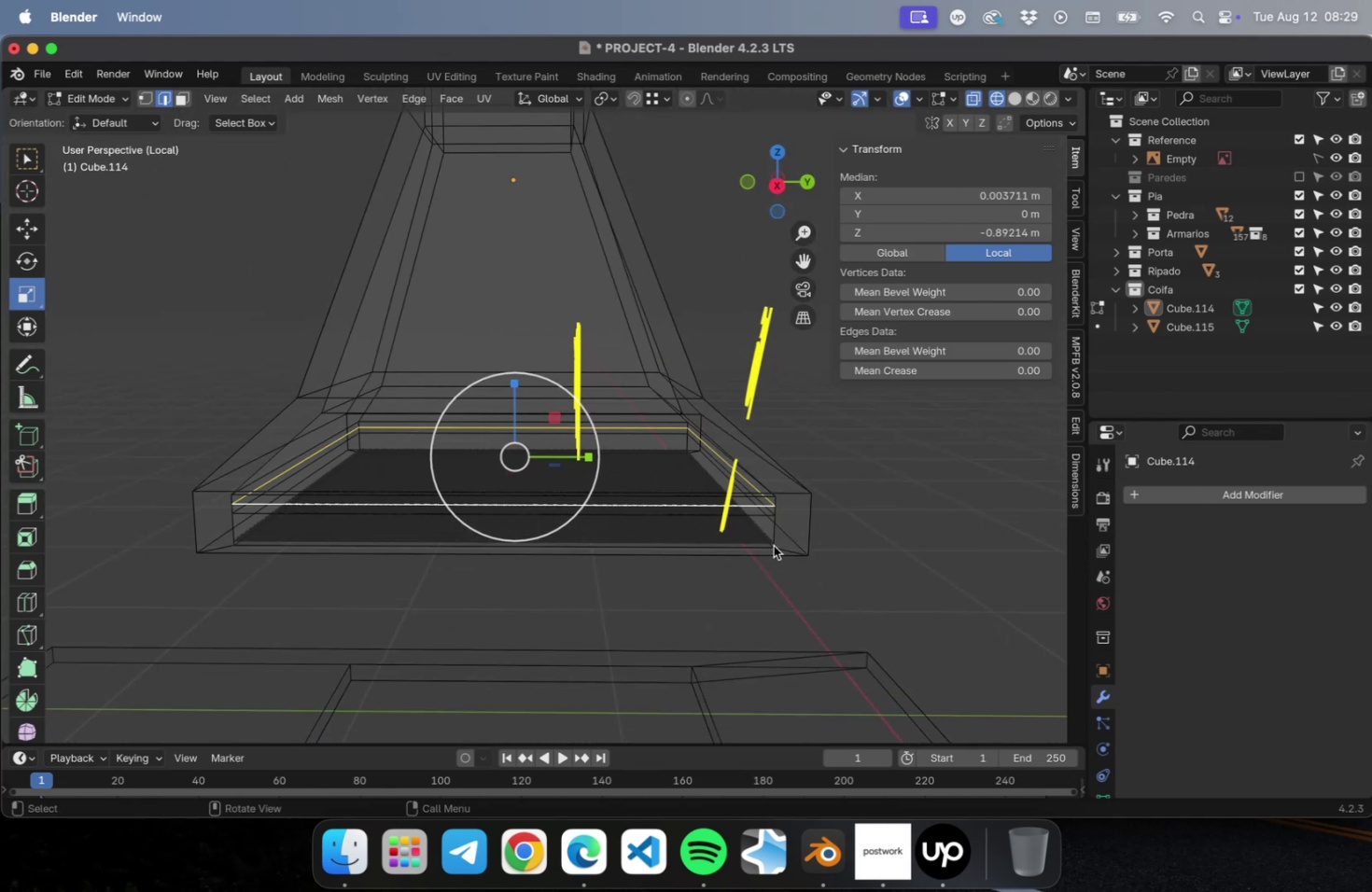 
key(Meta+CommandLeft)
 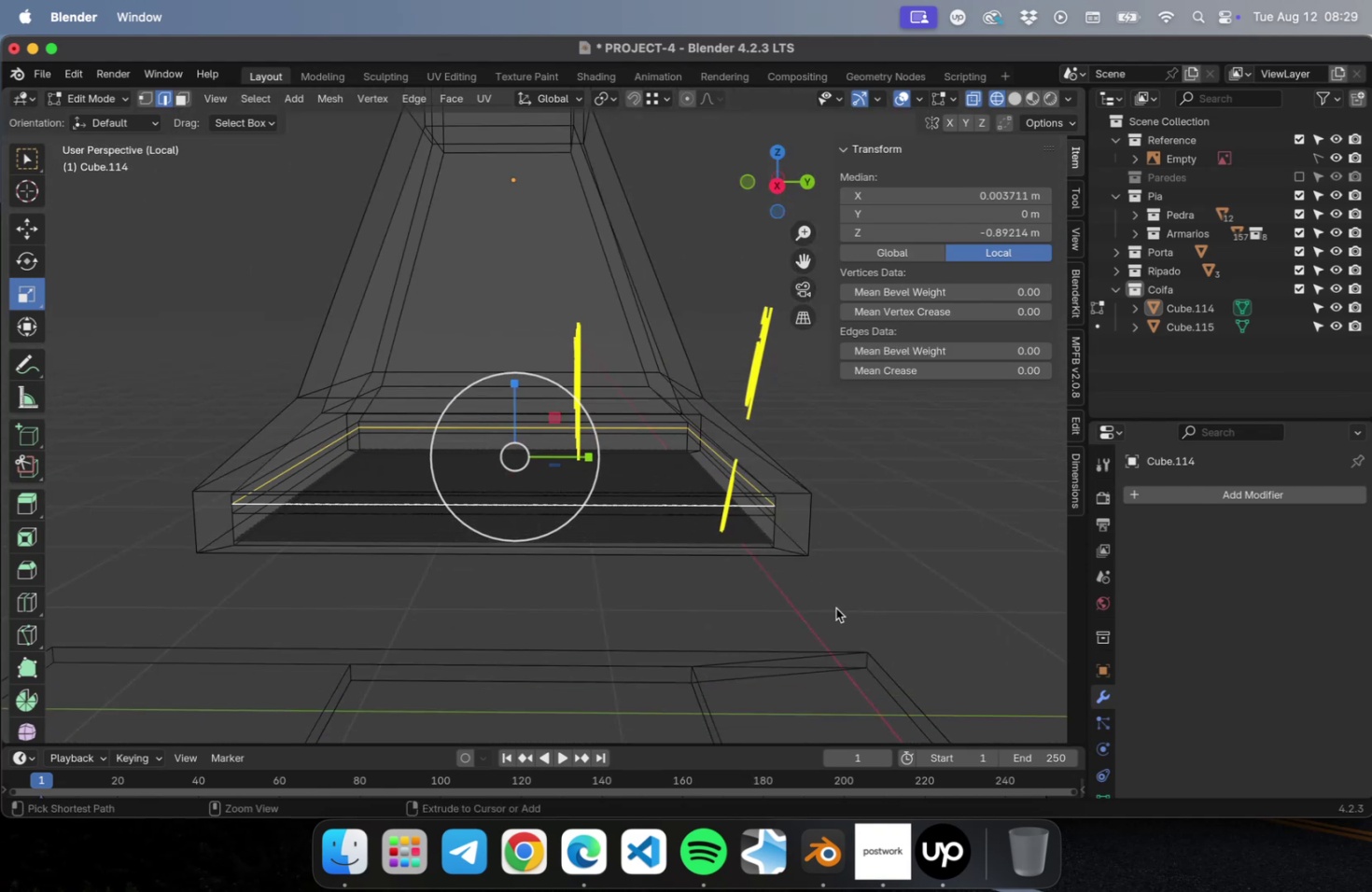 
key(Meta+S)
 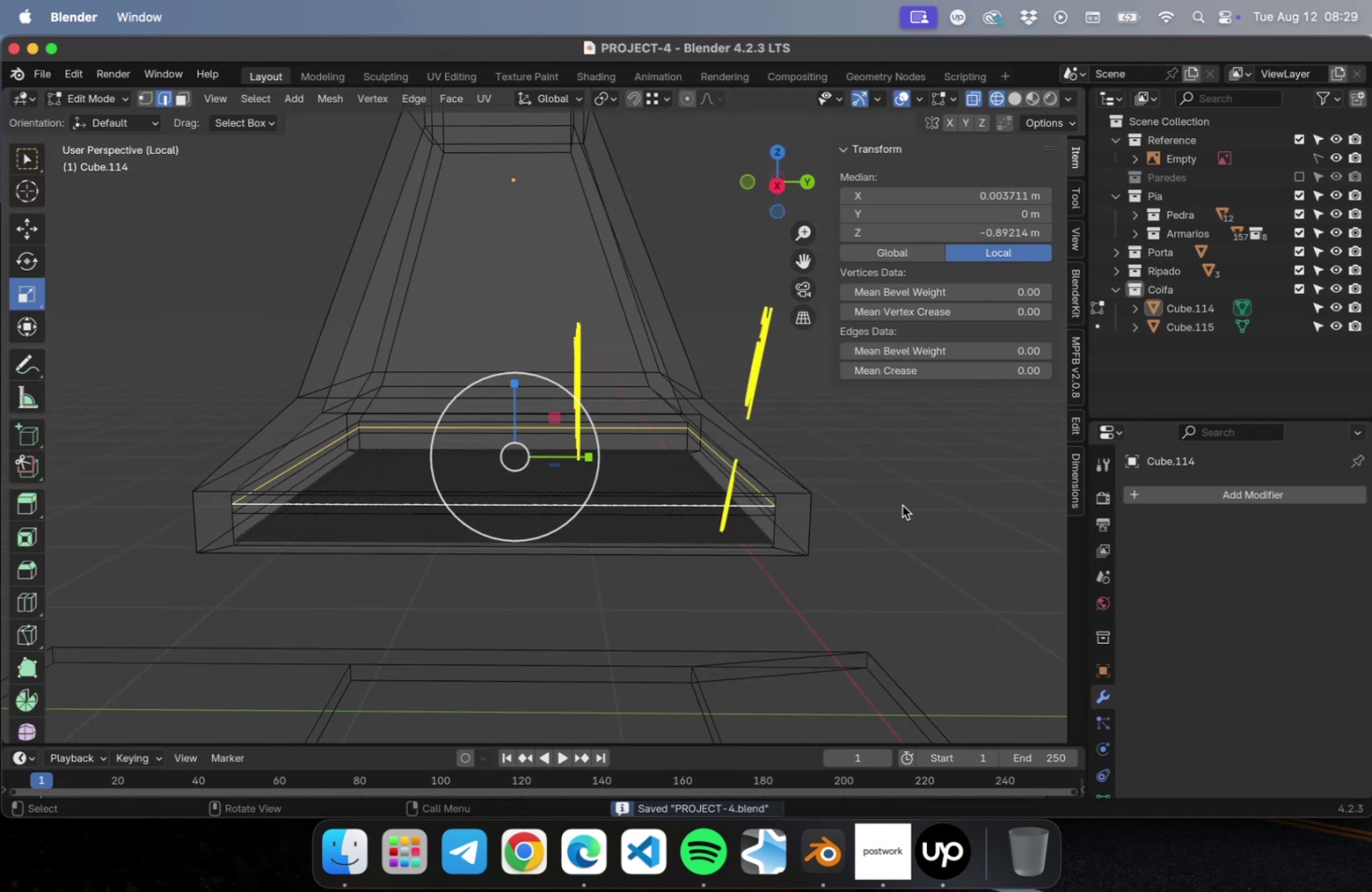 
key(V)
 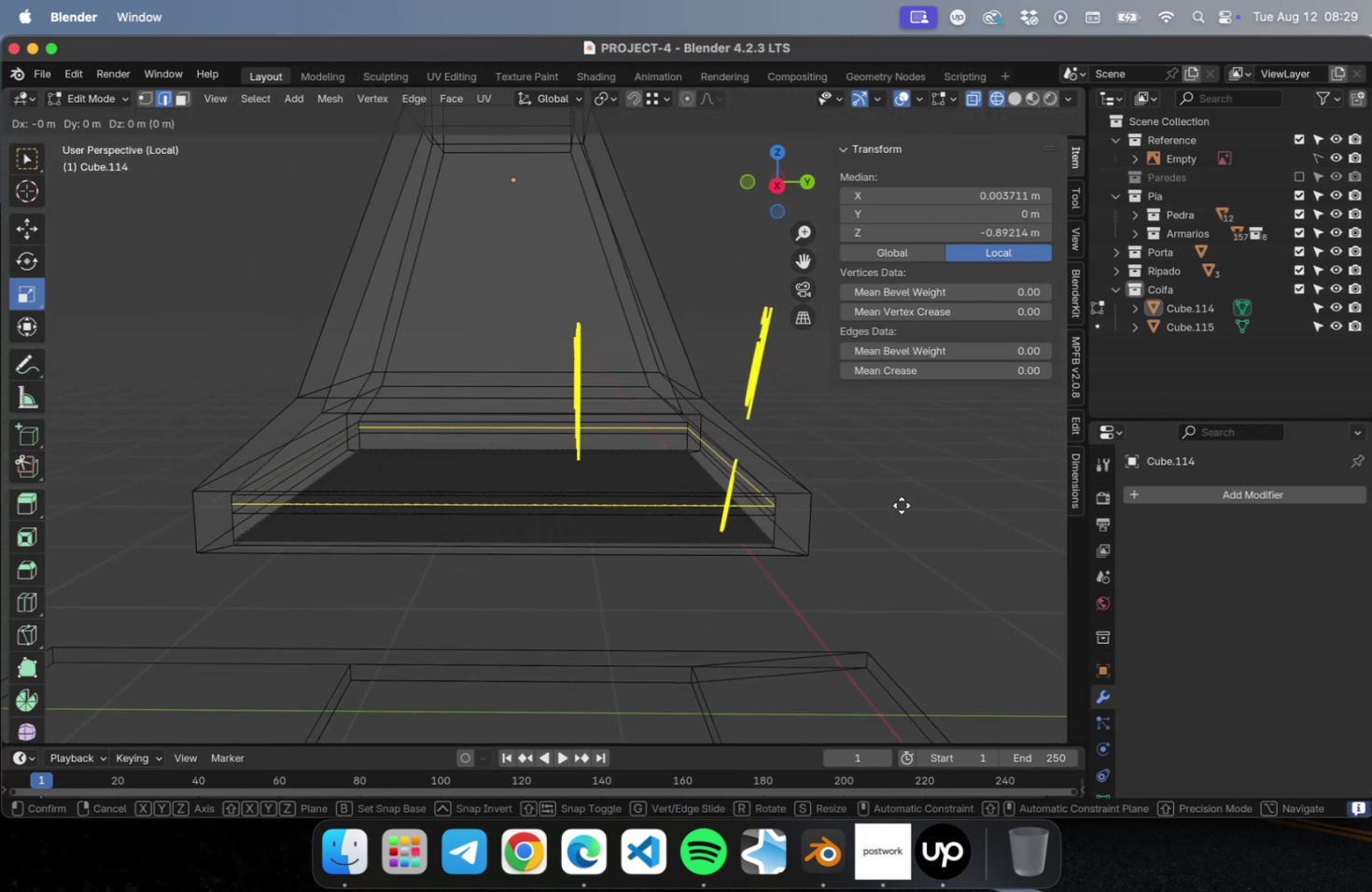 
left_click([901, 505])
 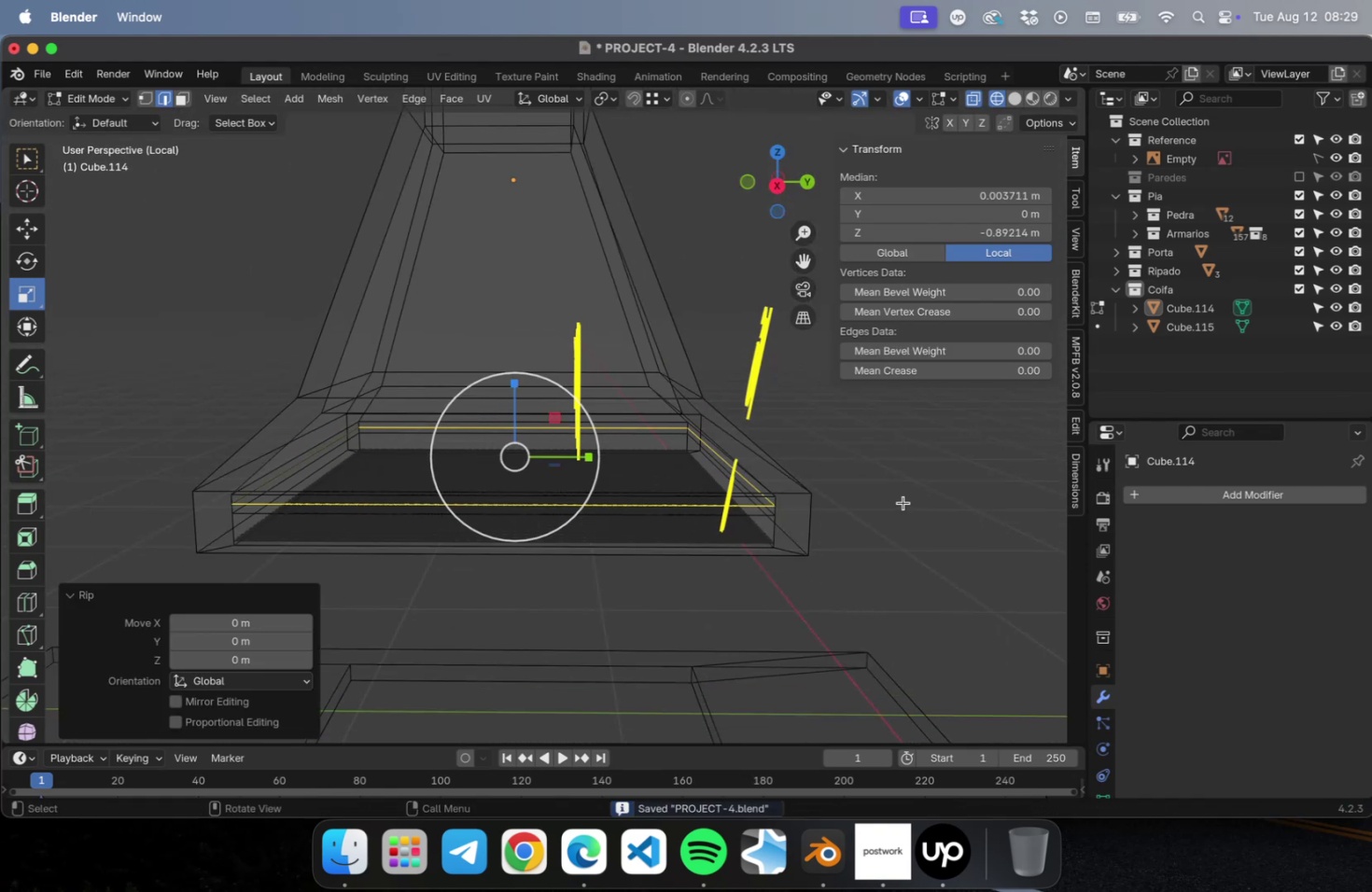 
scroll: coordinate [899, 502], scroll_direction: down, amount: 8.0
 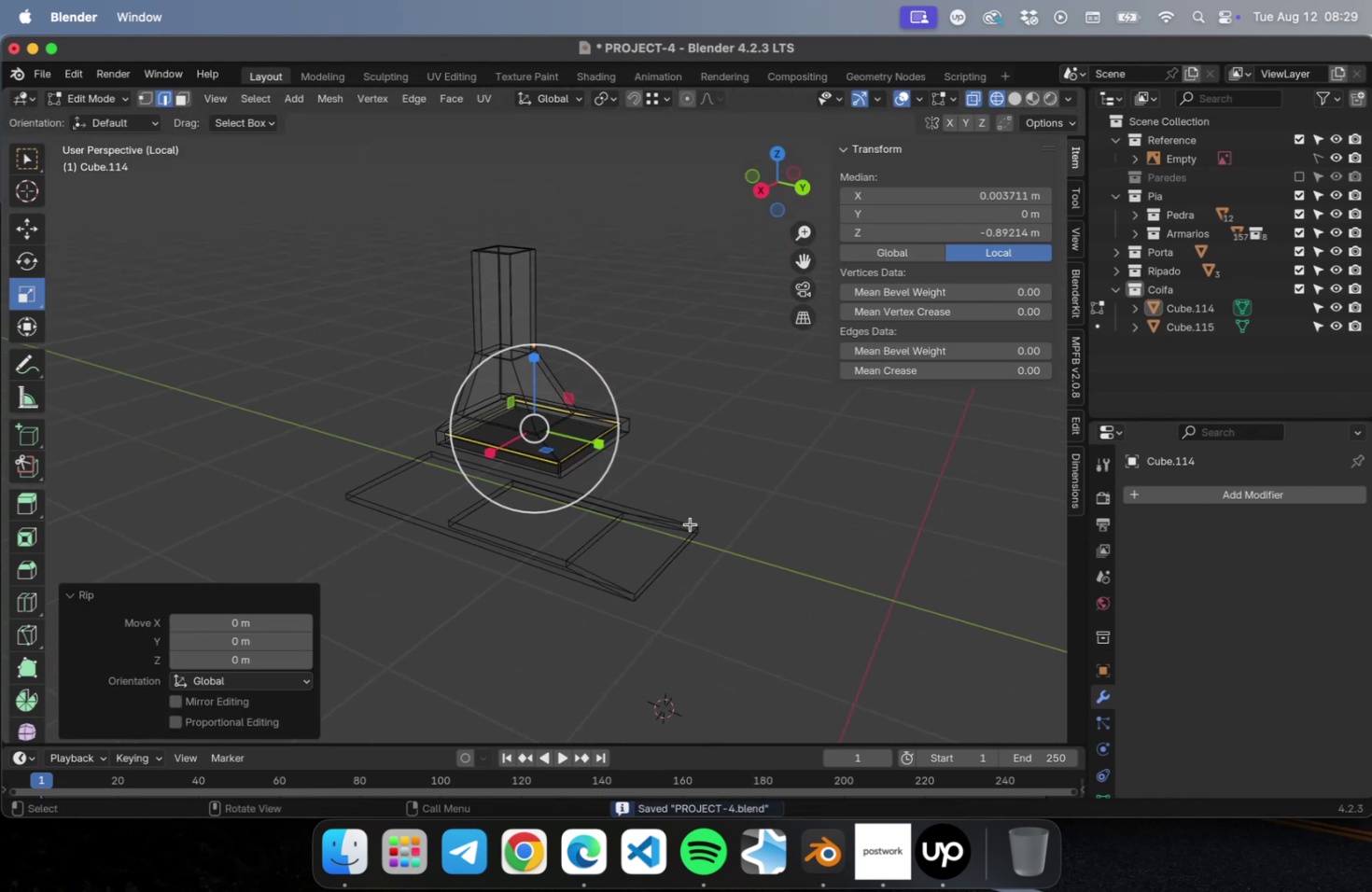 
key(Tab)
 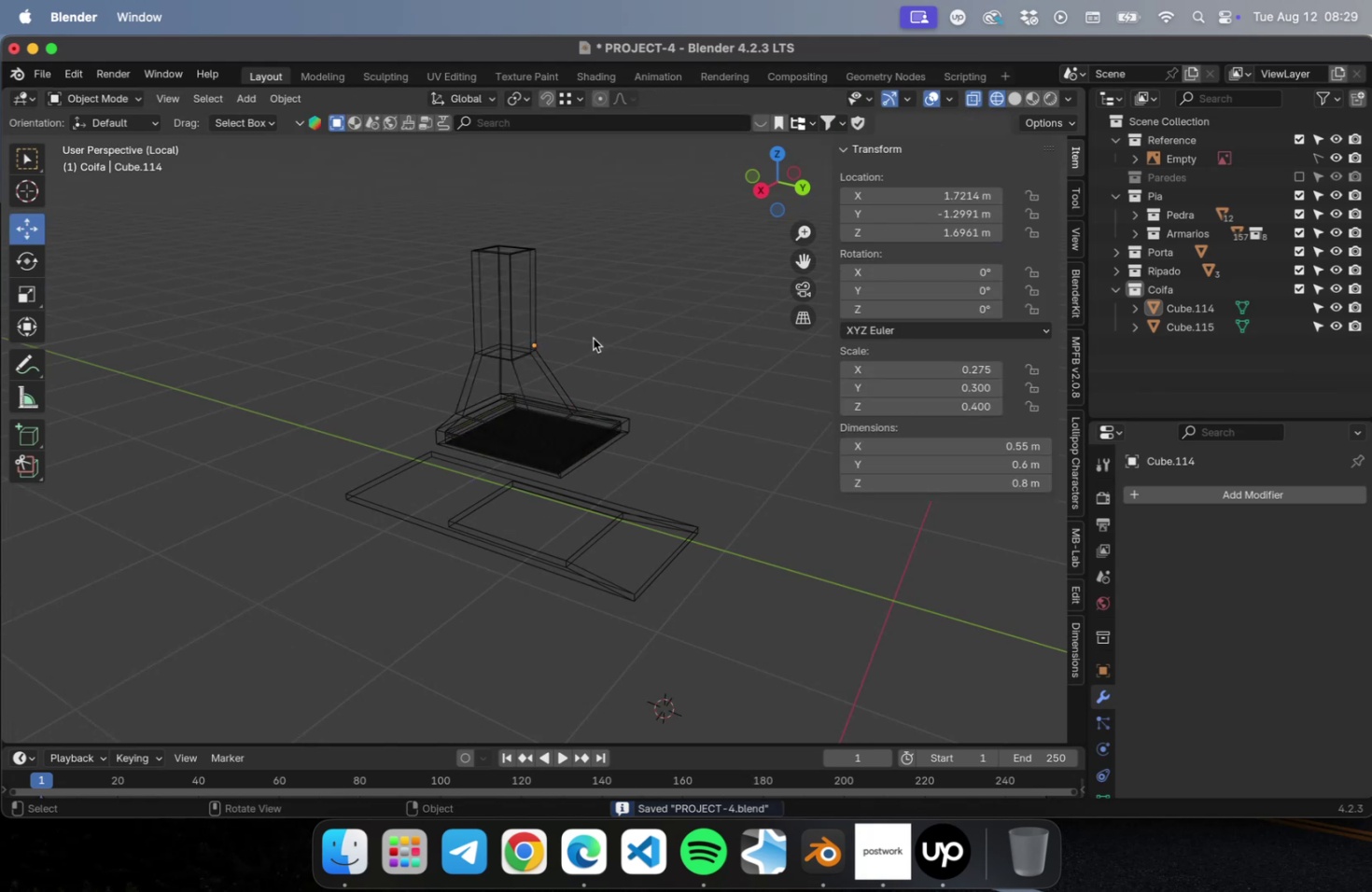 
scroll: coordinate [587, 336], scroll_direction: up, amount: 9.0
 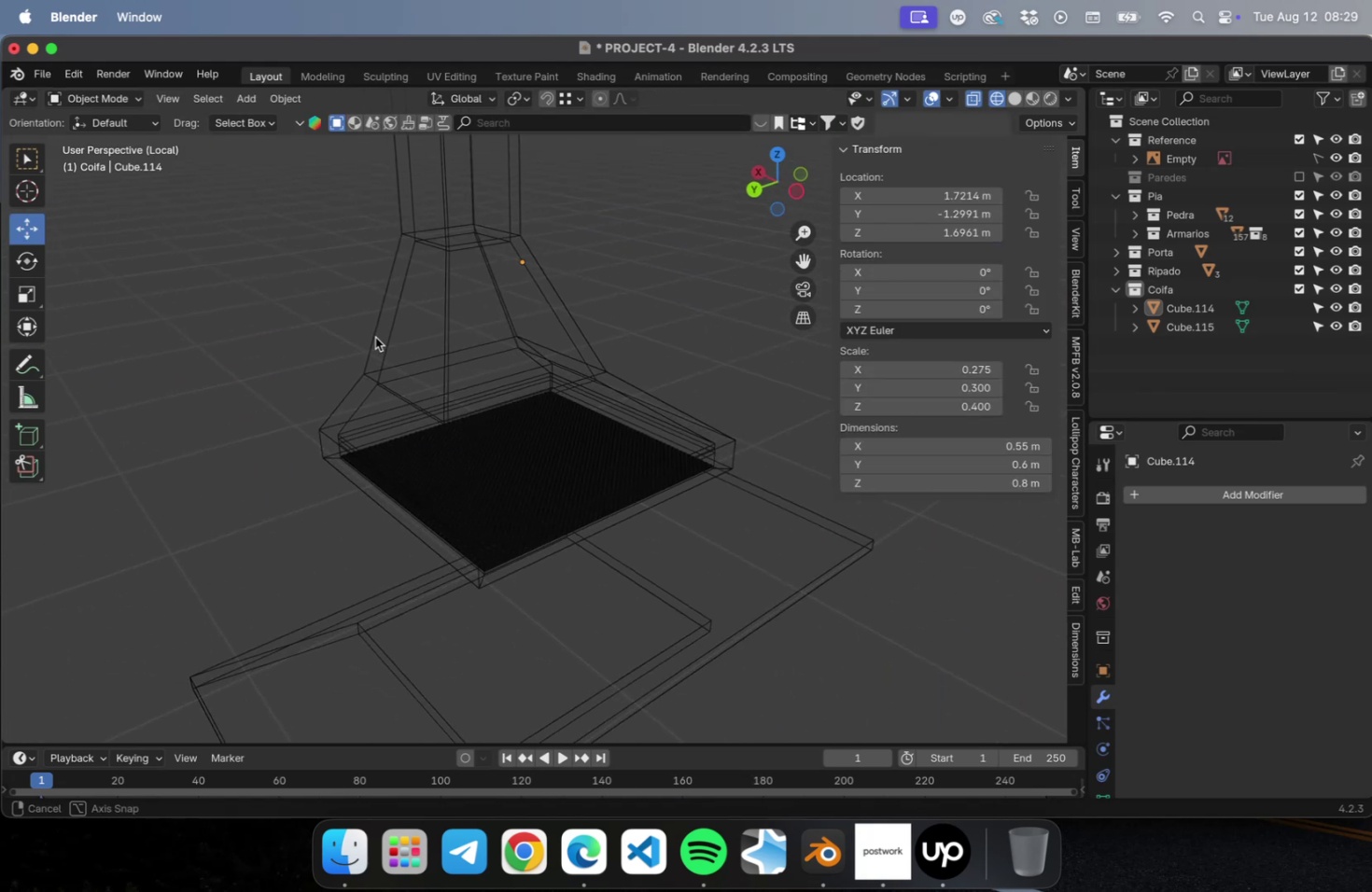 
hold_key(key=ShiftLeft, duration=0.48)
 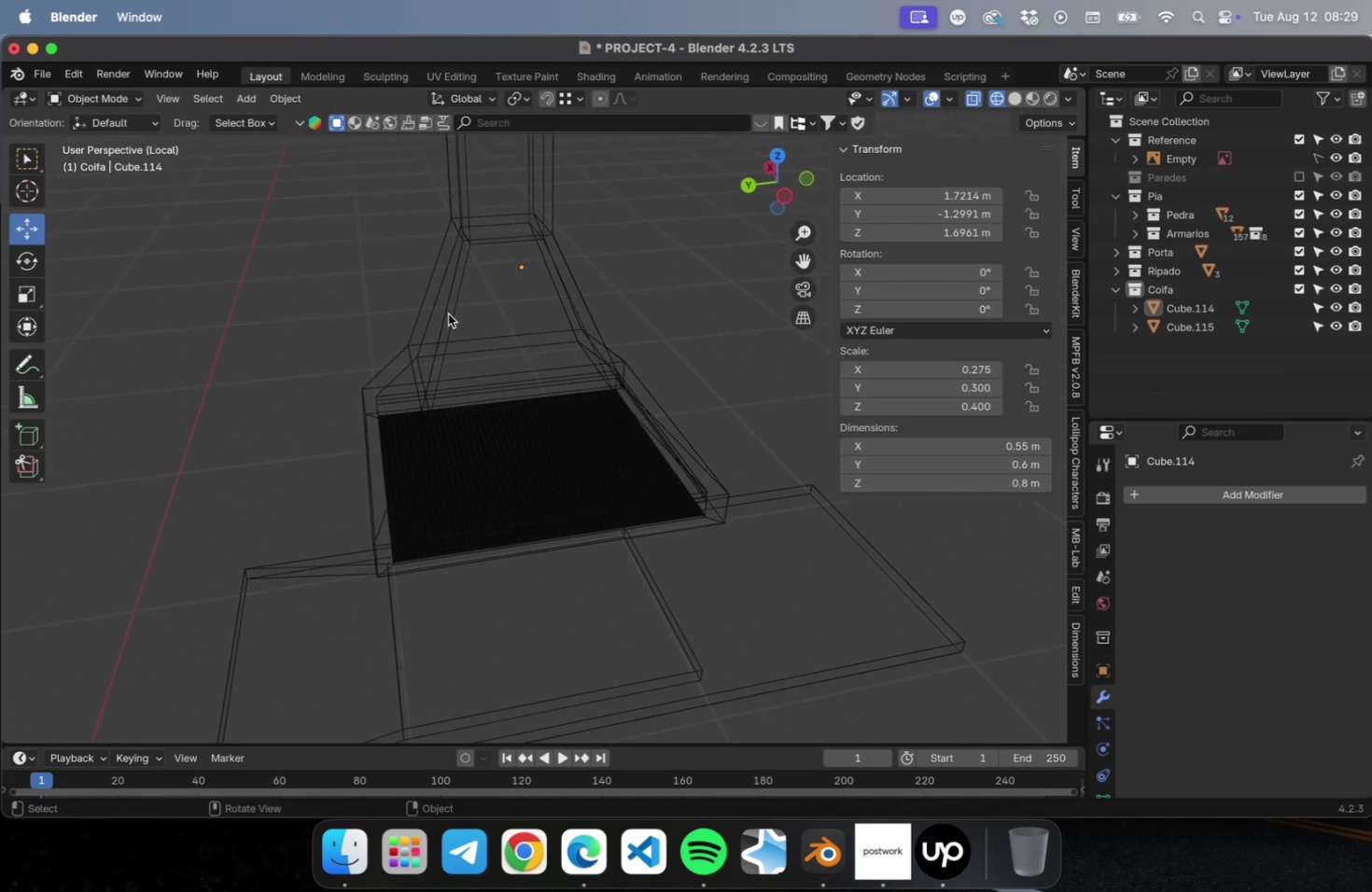 
key(Numpad1)
 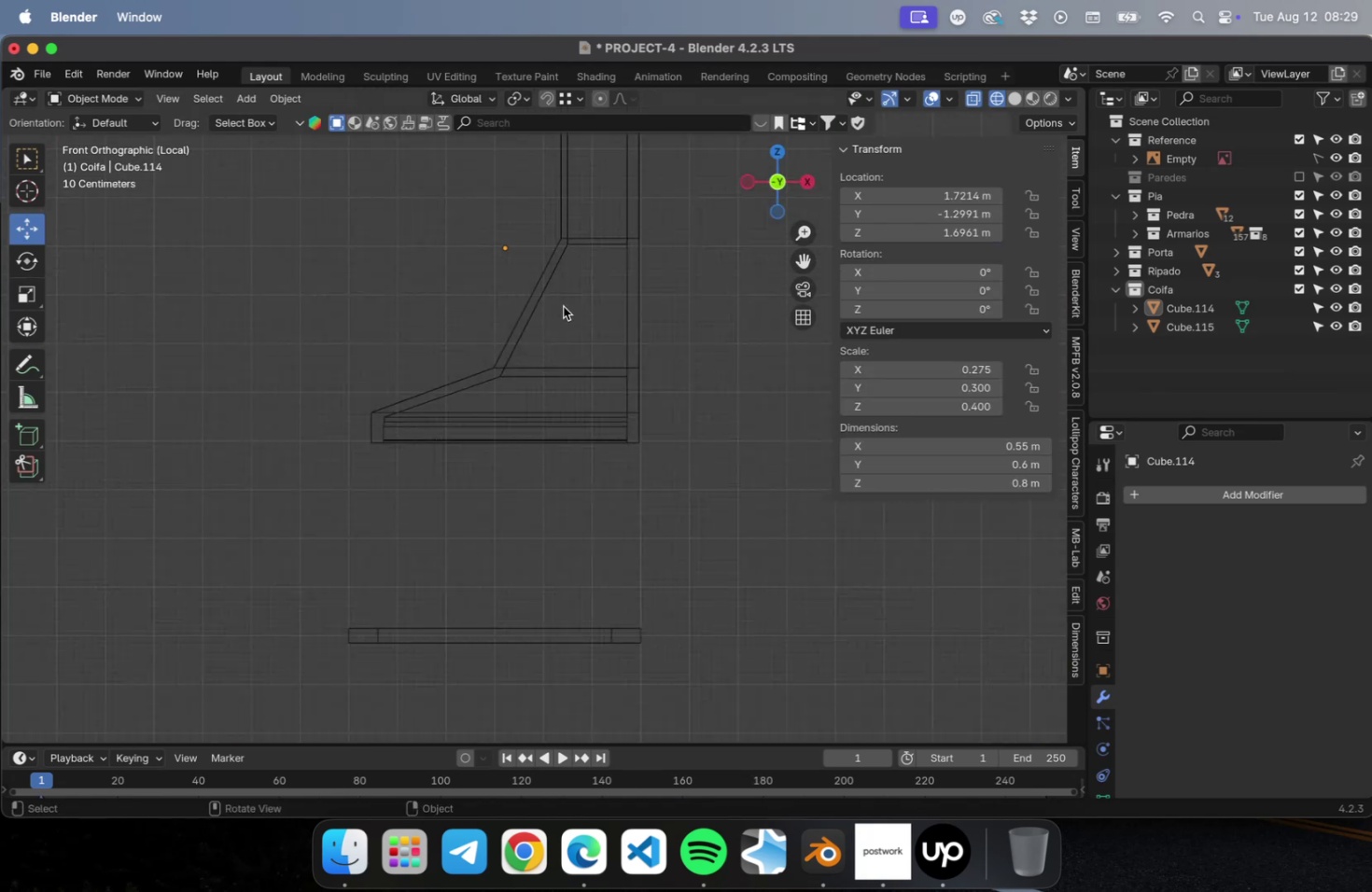 
left_click_drag(start_coordinate=[435, 300], to_coordinate=[631, 326])
 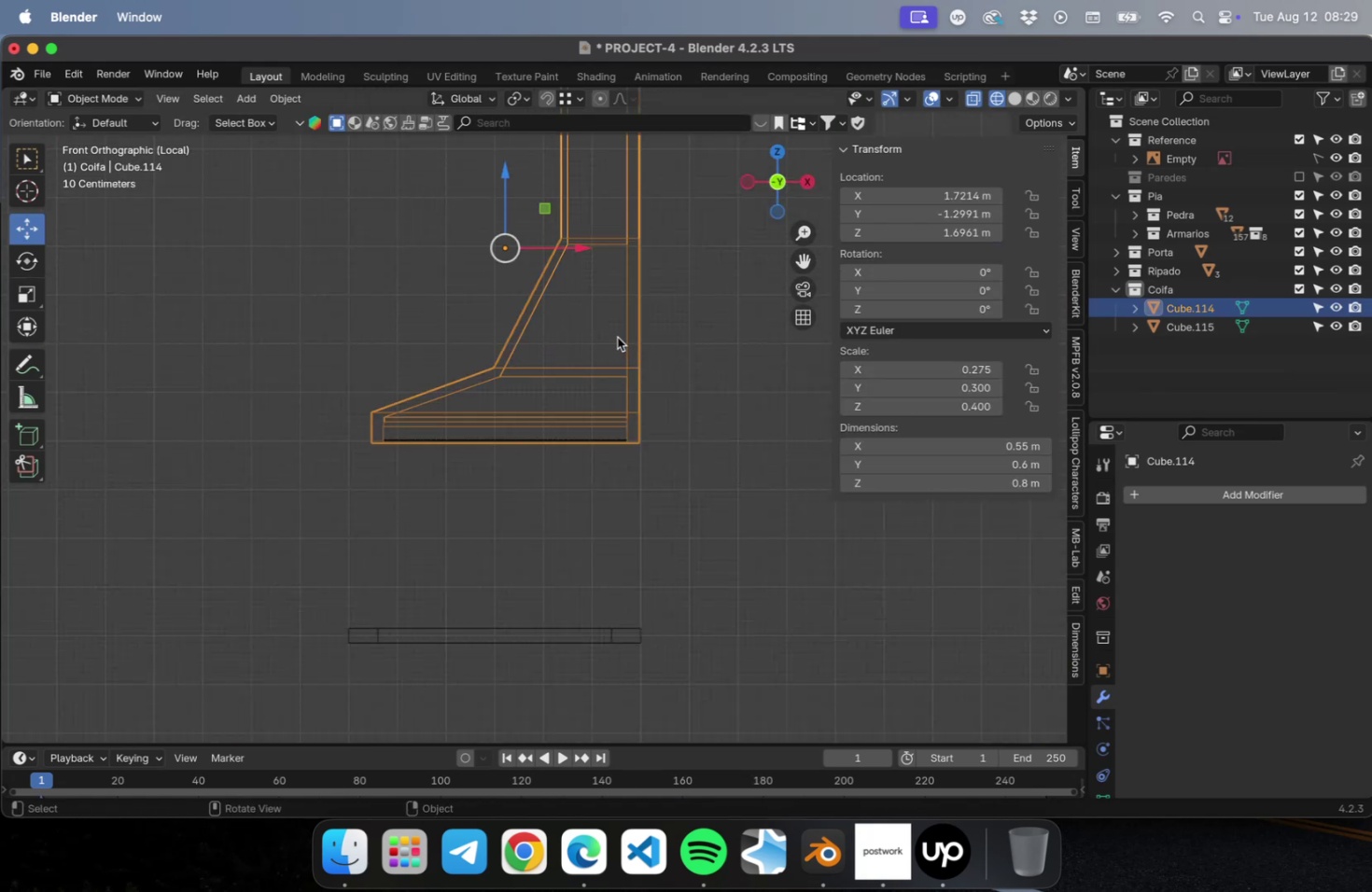 
scroll: coordinate [548, 407], scroll_direction: up, amount: 3.0
 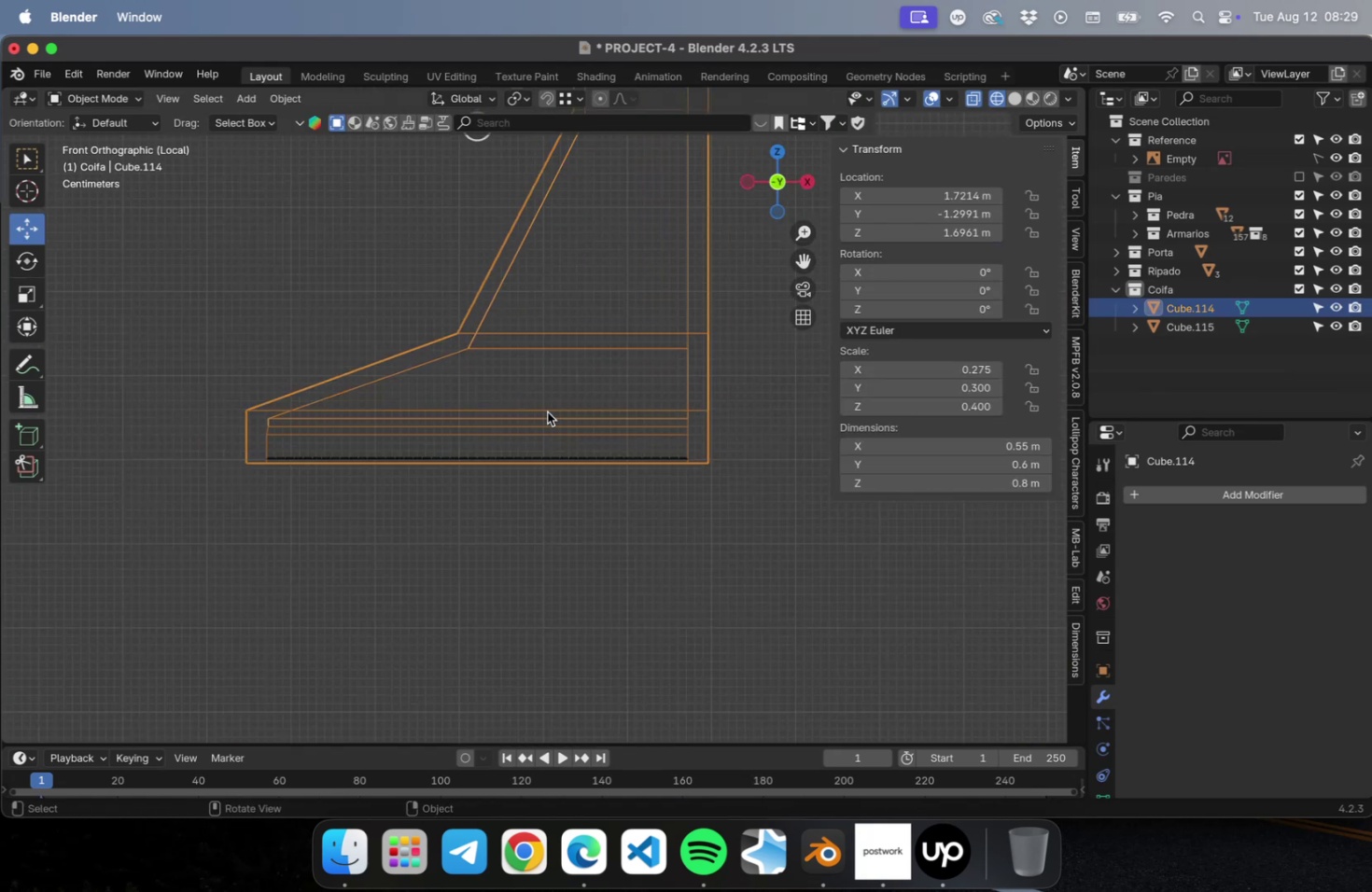 
hold_key(key=ShiftLeft, duration=0.46)
 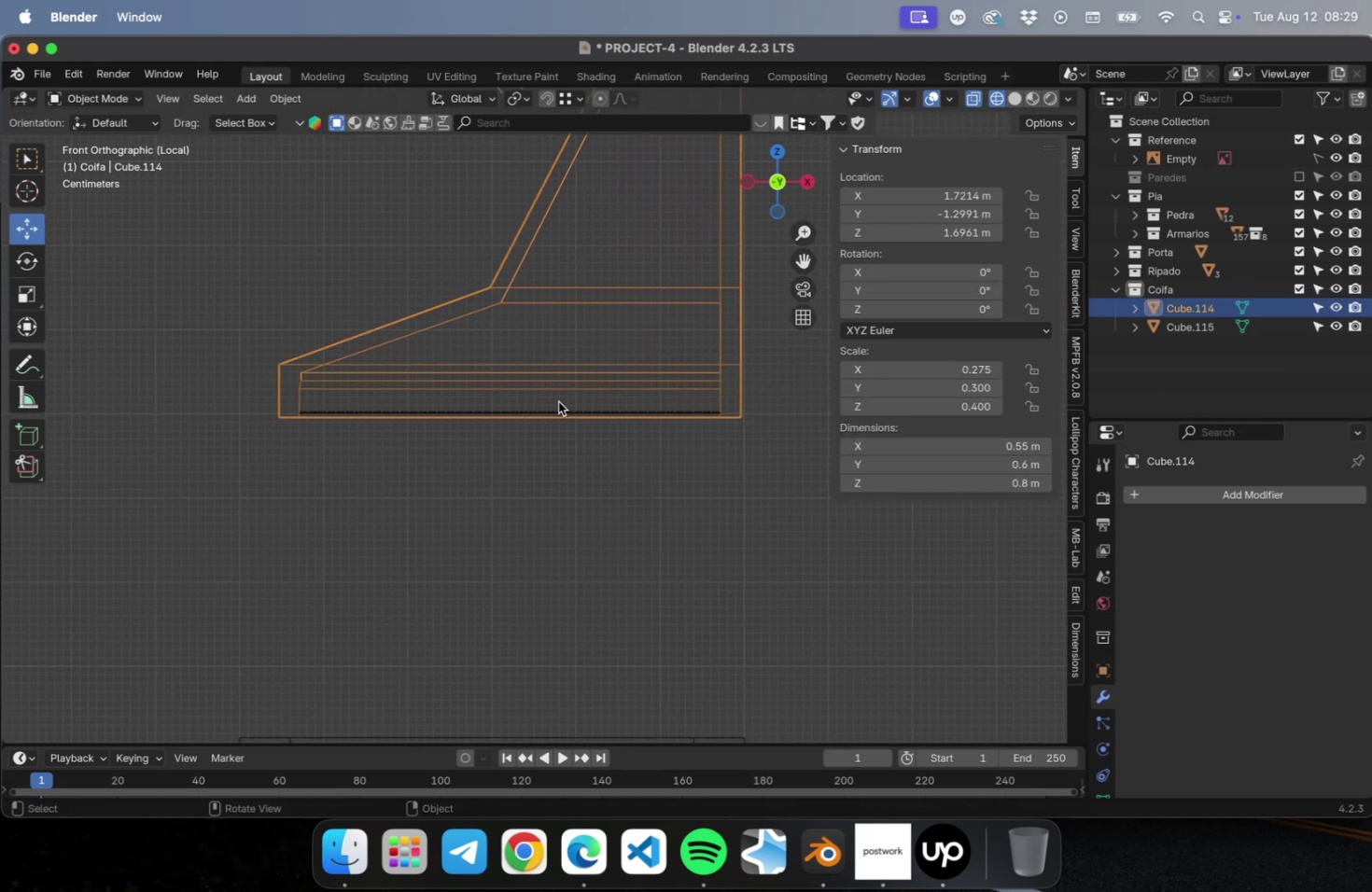 
key(Meta+R)
 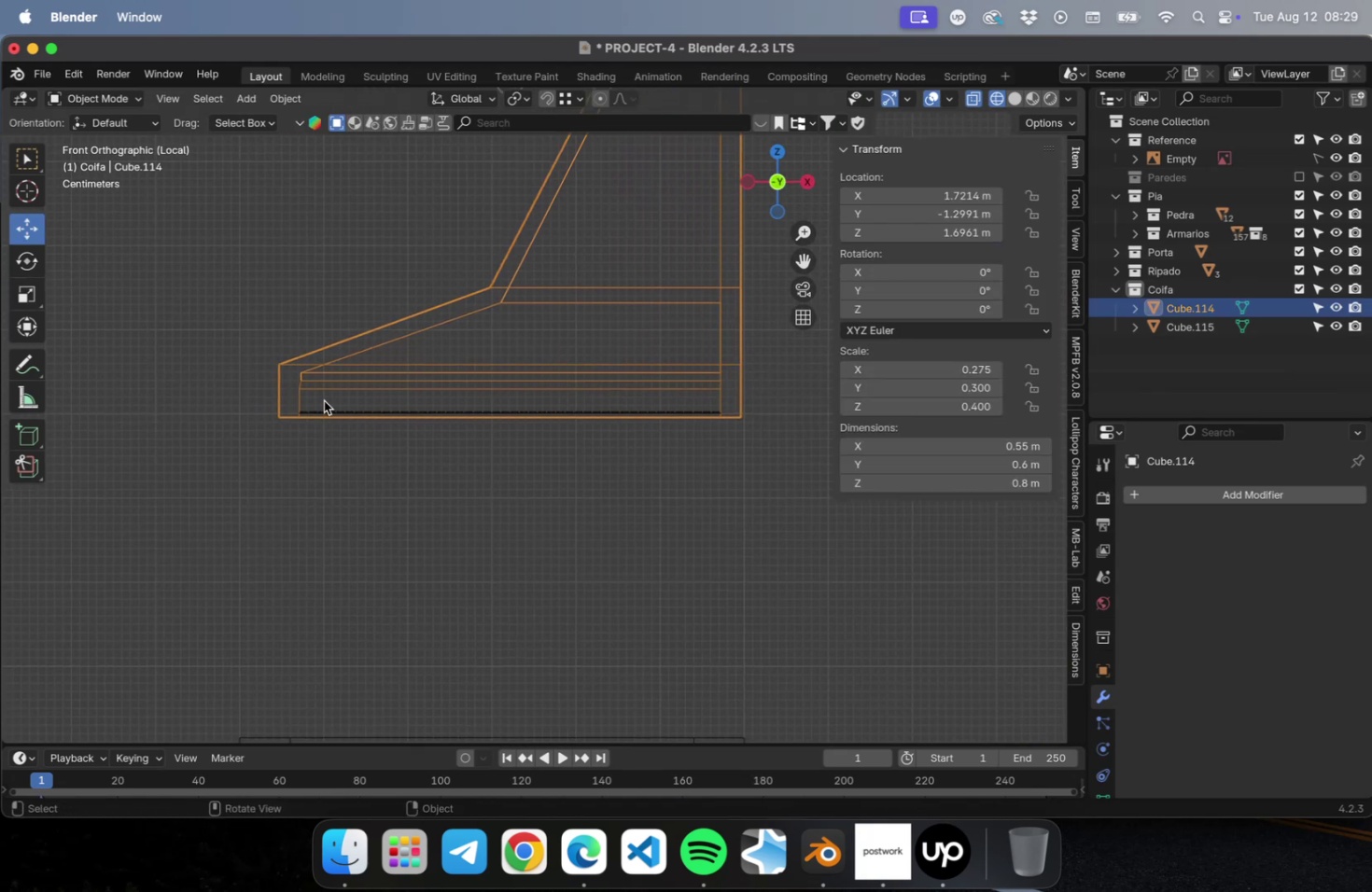 
key(2)
 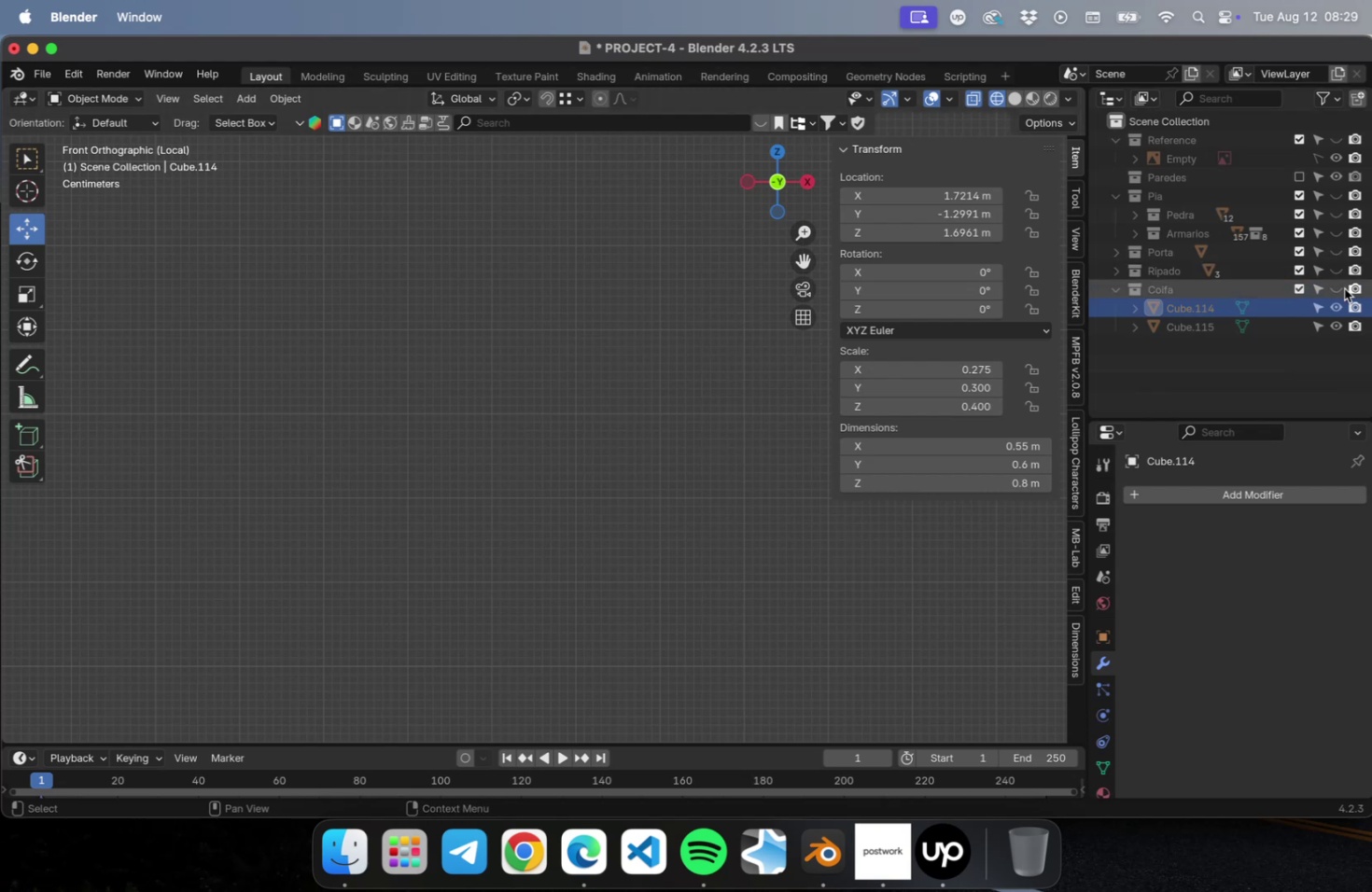 
left_click([1337, 291])
 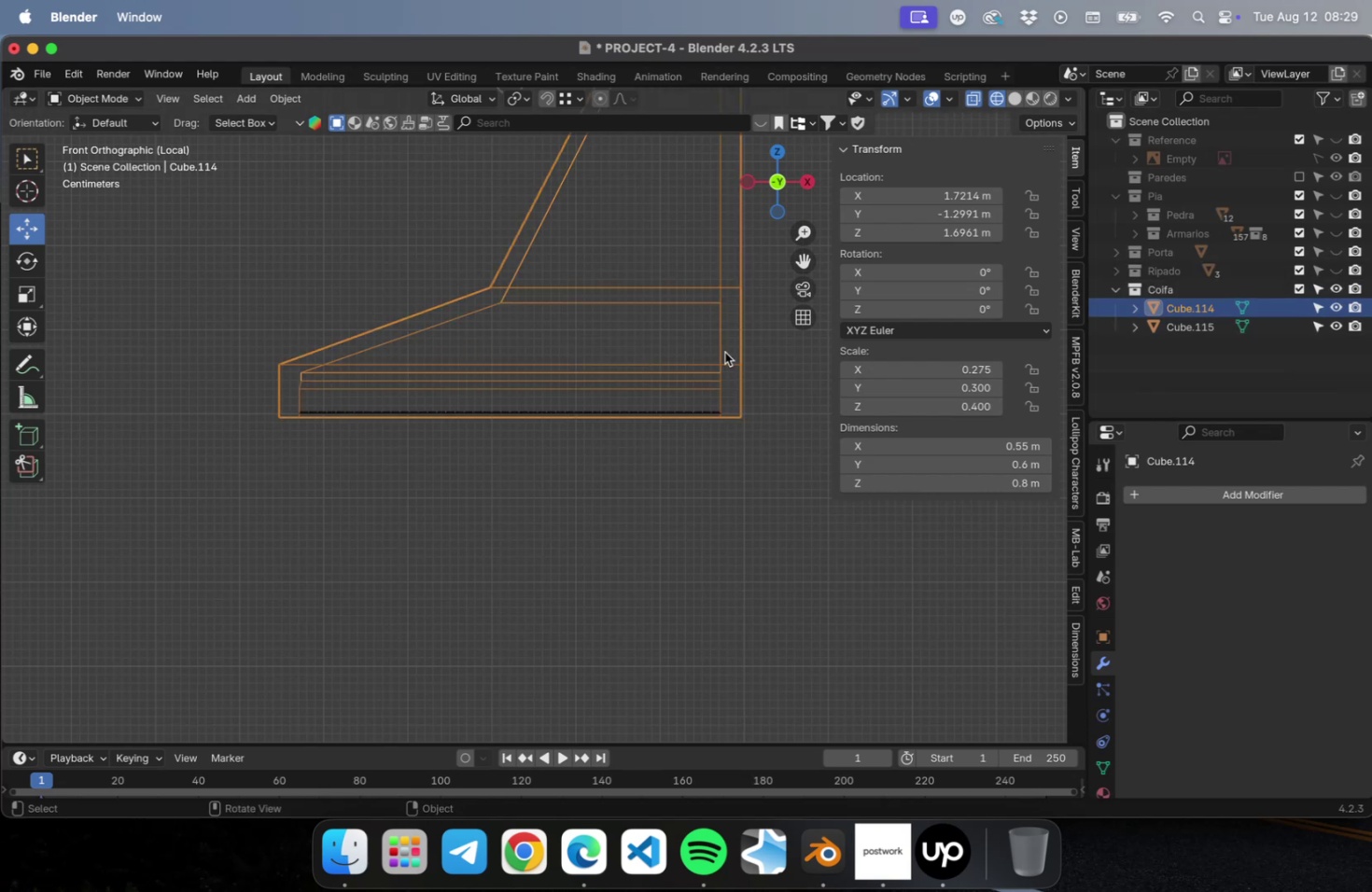 
scroll: coordinate [651, 377], scroll_direction: up, amount: 2.0
 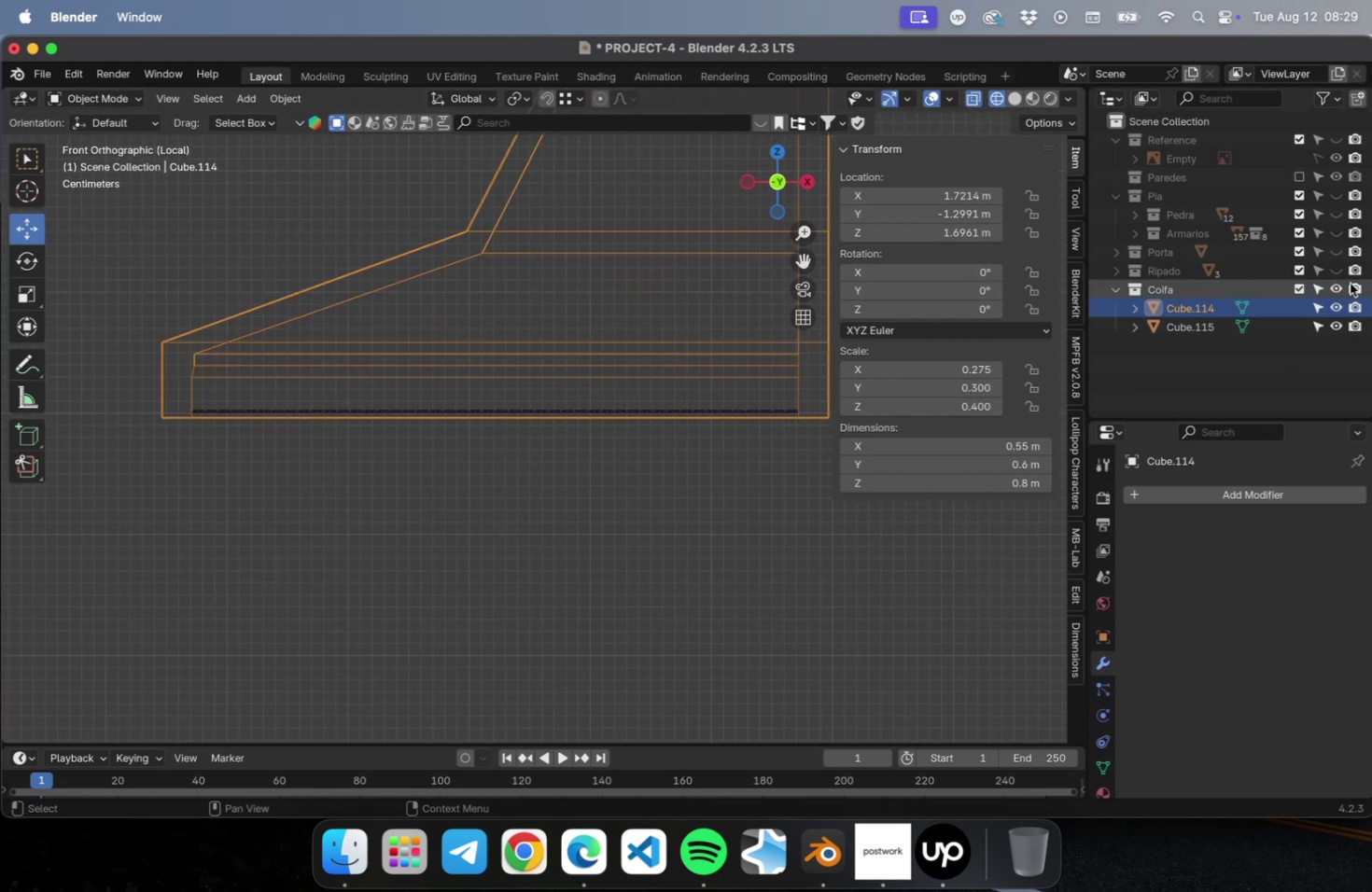 
left_click_drag(start_coordinate=[1337, 264], to_coordinate=[1323, 124])
 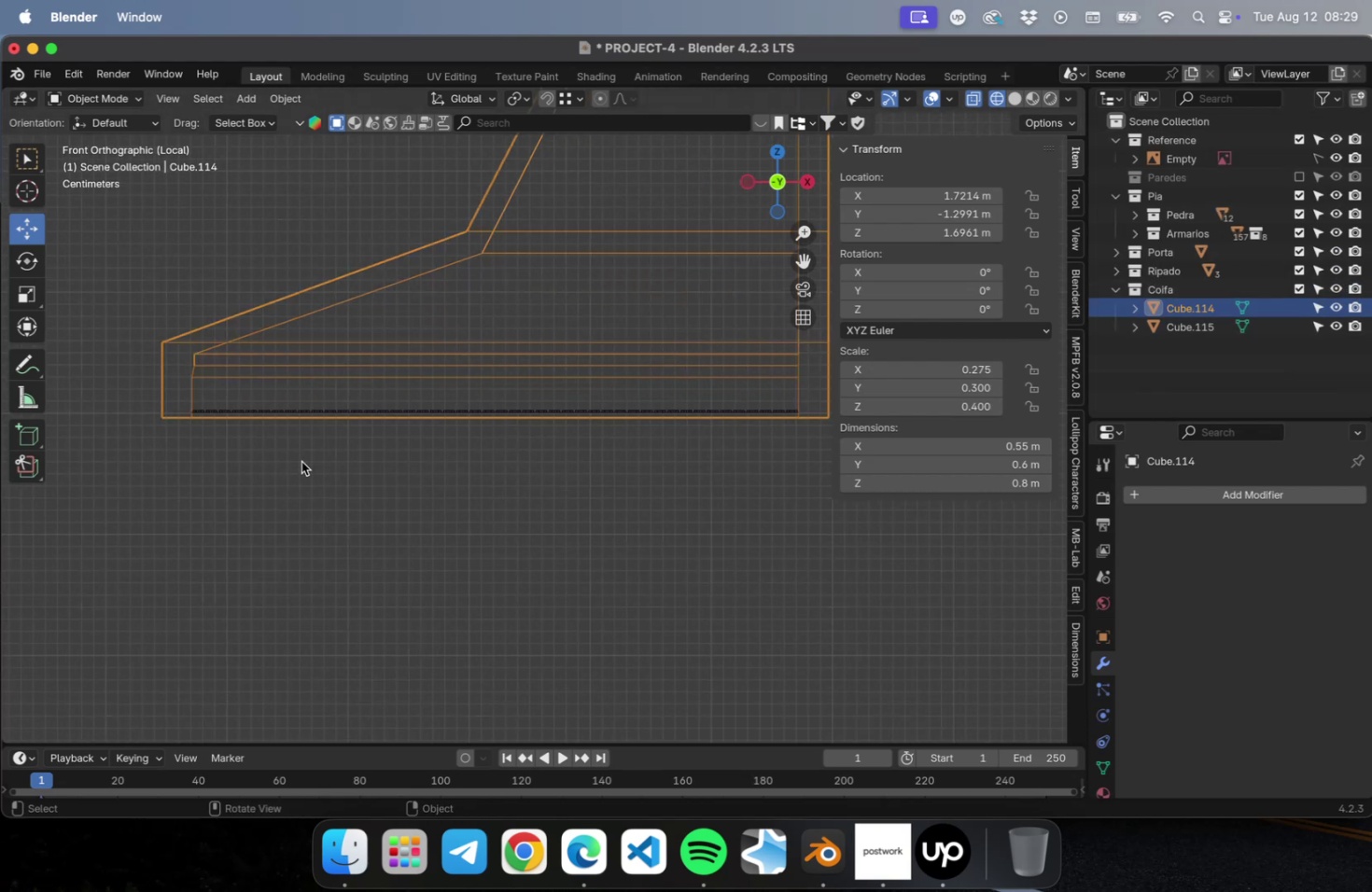 
left_click_drag(start_coordinate=[203, 302], to_coordinate=[309, 355])
 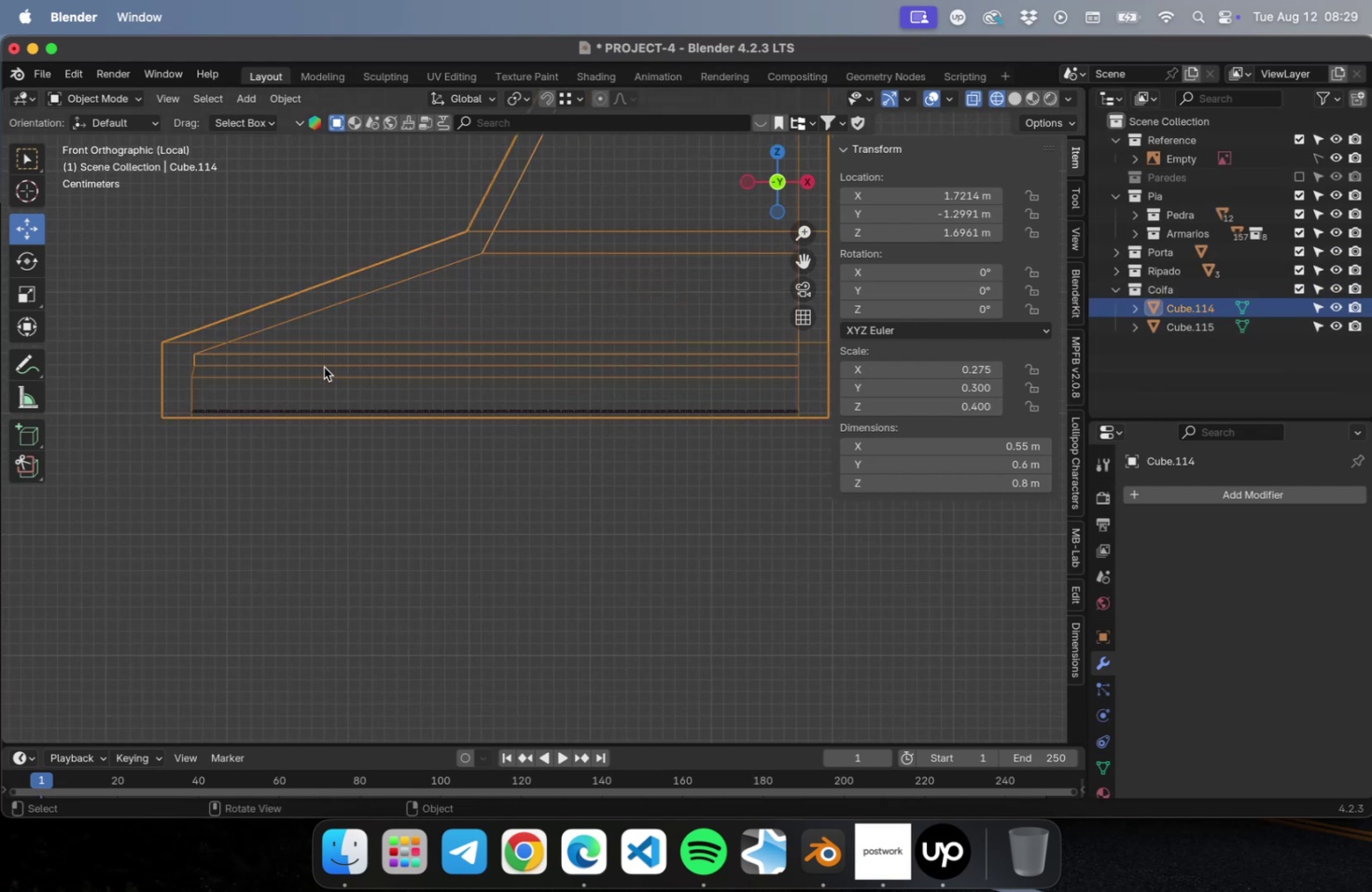 
key(Tab)
 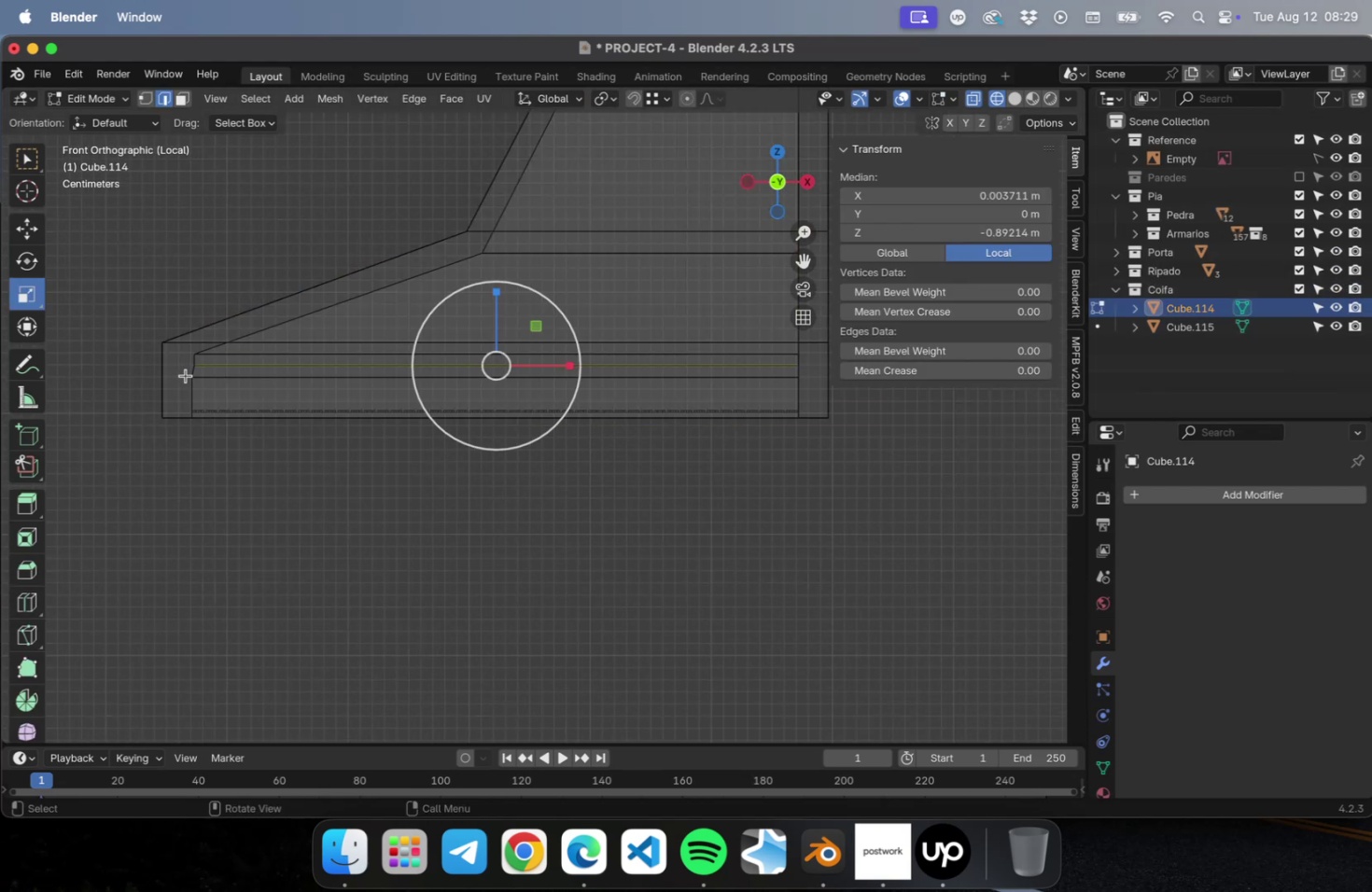 
scroll: coordinate [189, 371], scroll_direction: up, amount: 9.0
 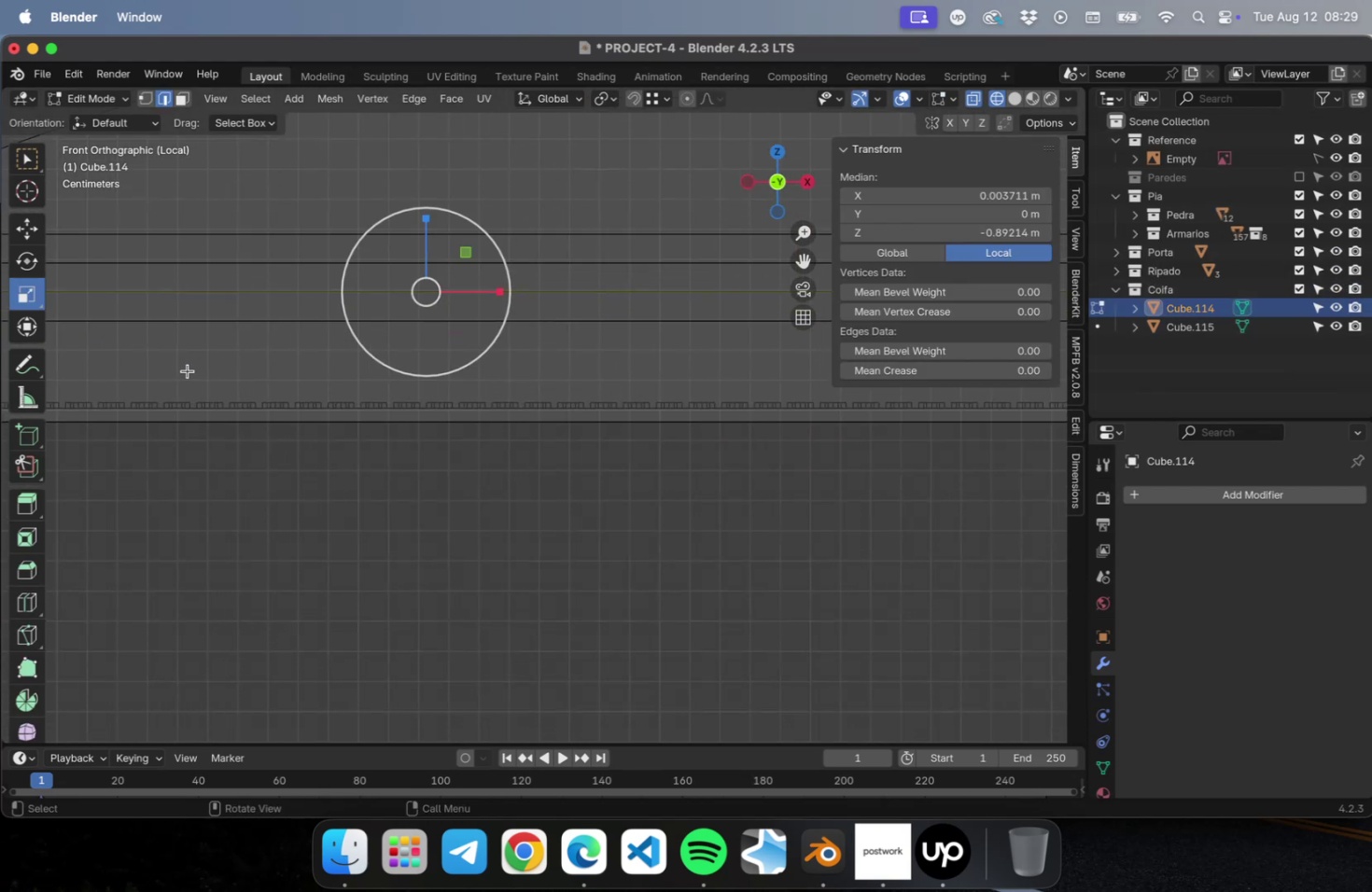 
hold_key(key=ShiftLeft, duration=2.1)
 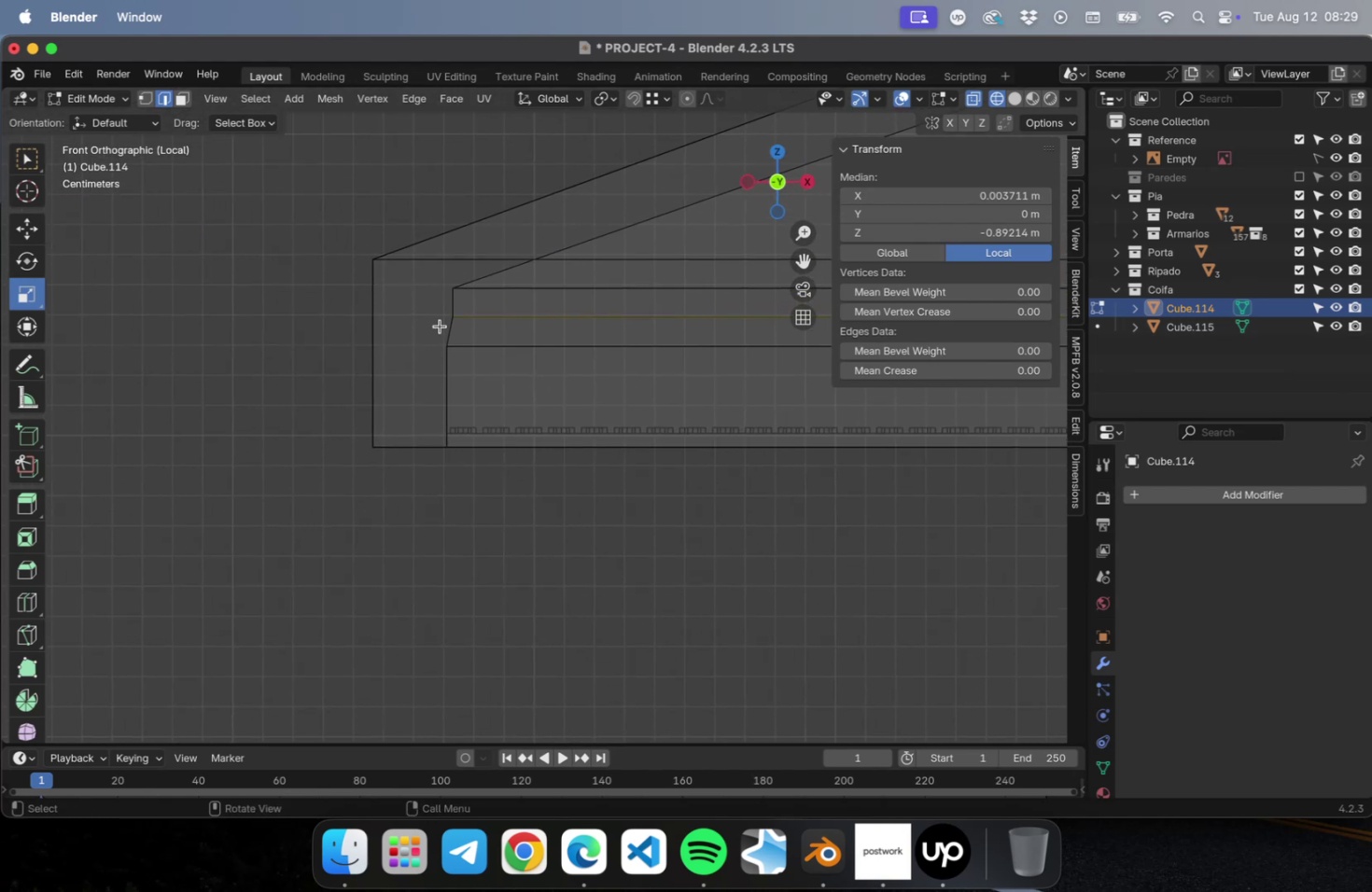 
scroll: coordinate [435, 320], scroll_direction: up, amount: 8.0
 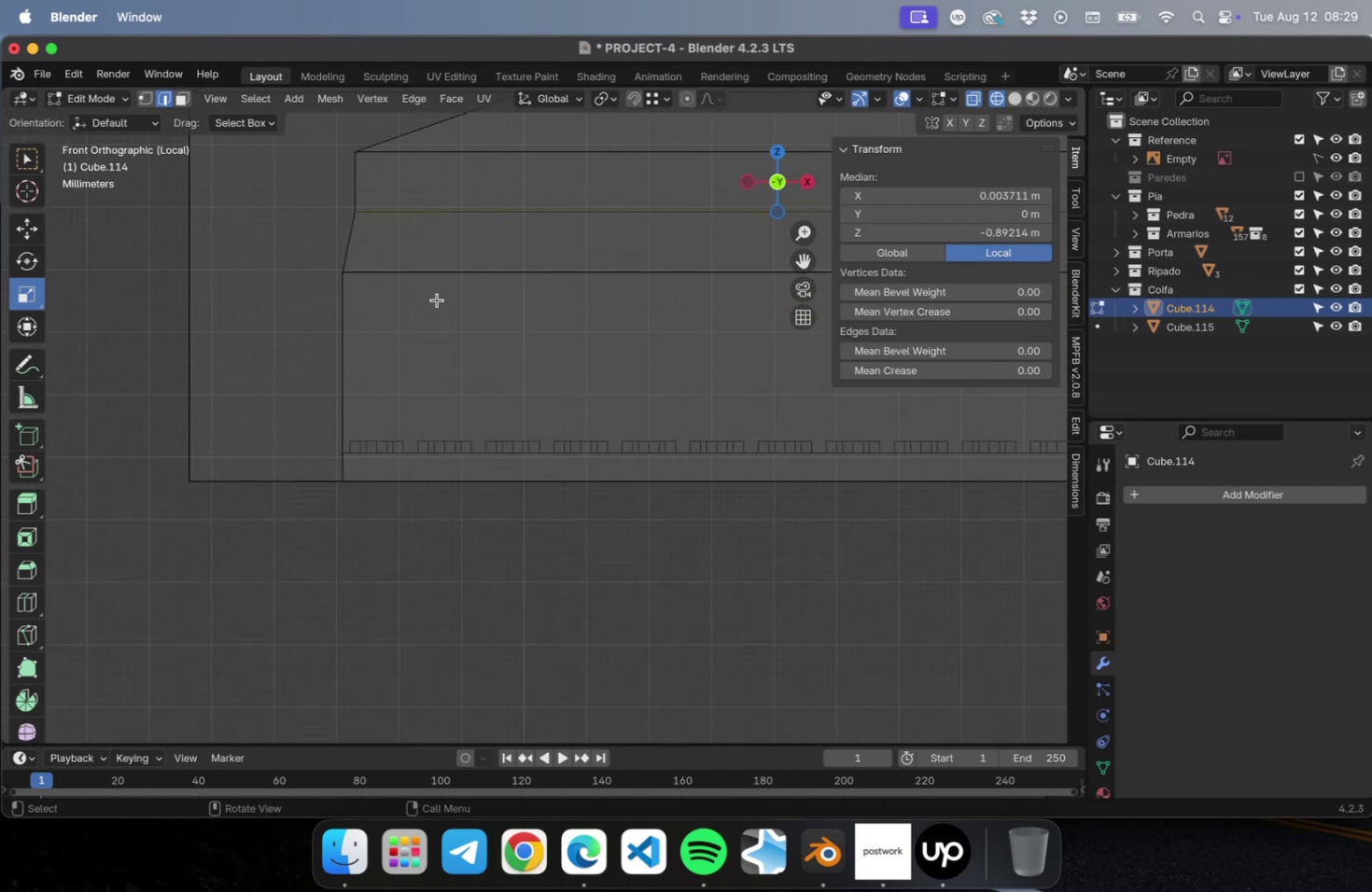 
hold_key(key=ShiftLeft, duration=0.66)
 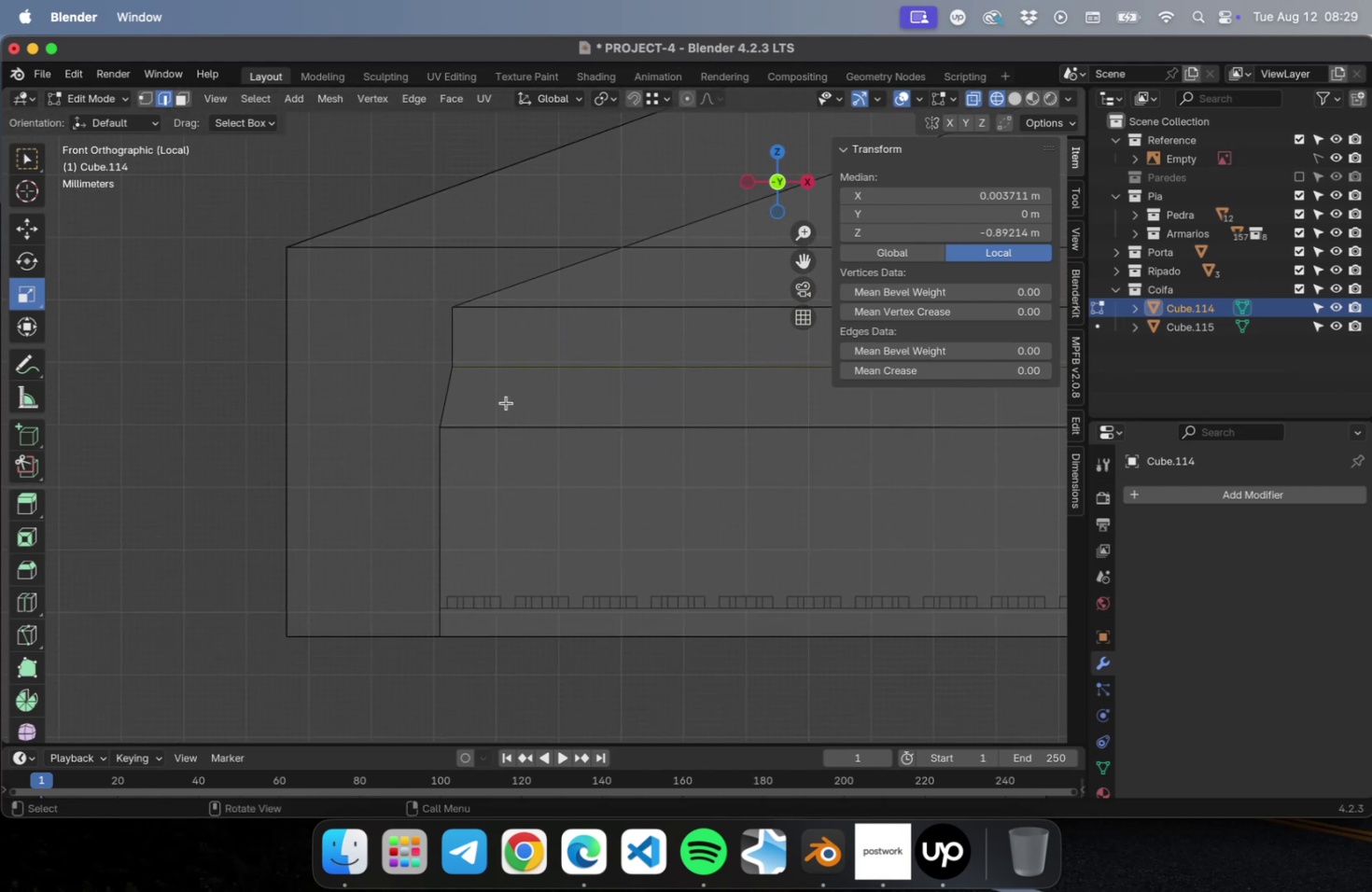 
key(1)
 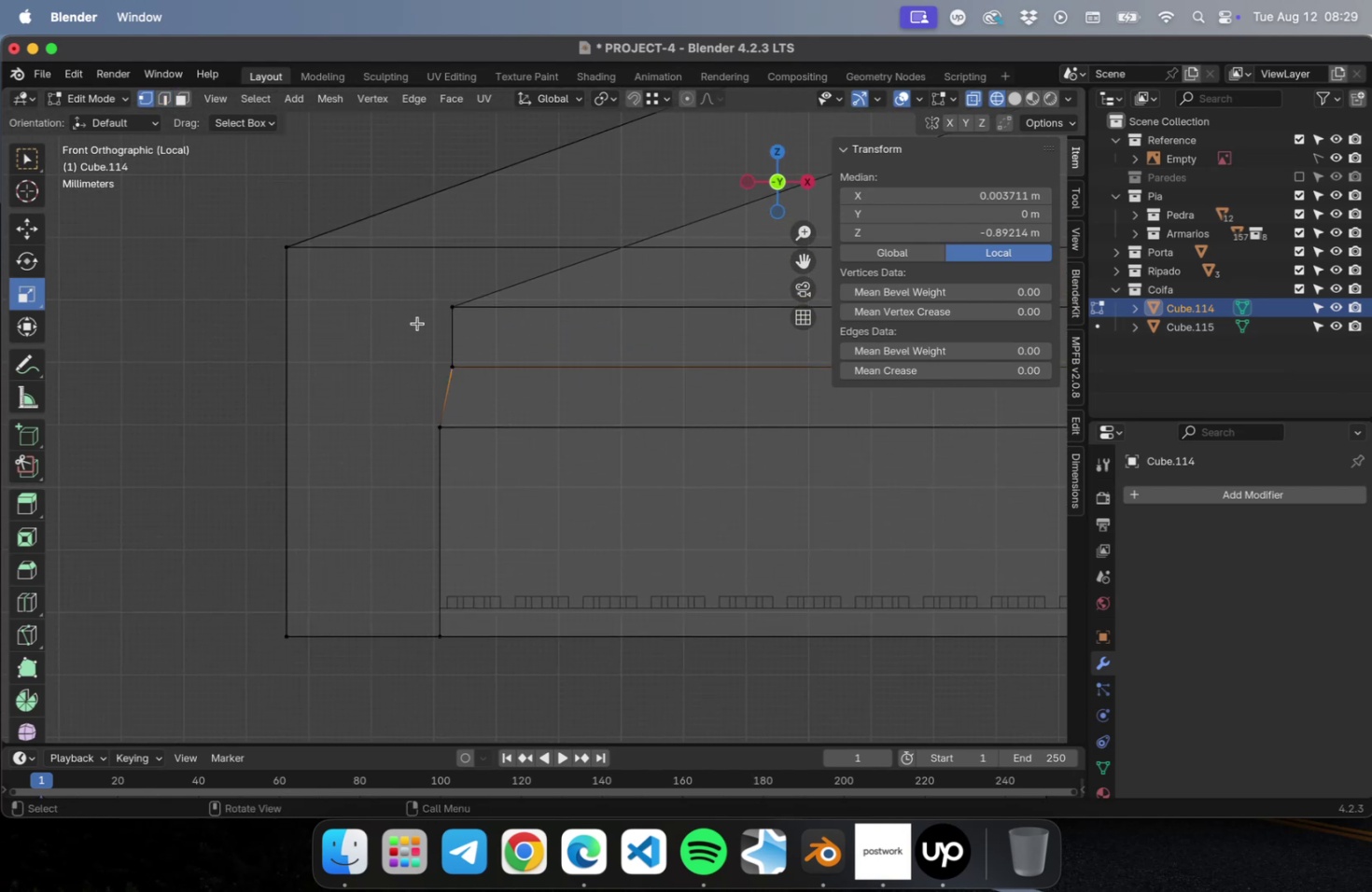 
left_click_drag(start_coordinate=[407, 276], to_coordinate=[487, 380])
 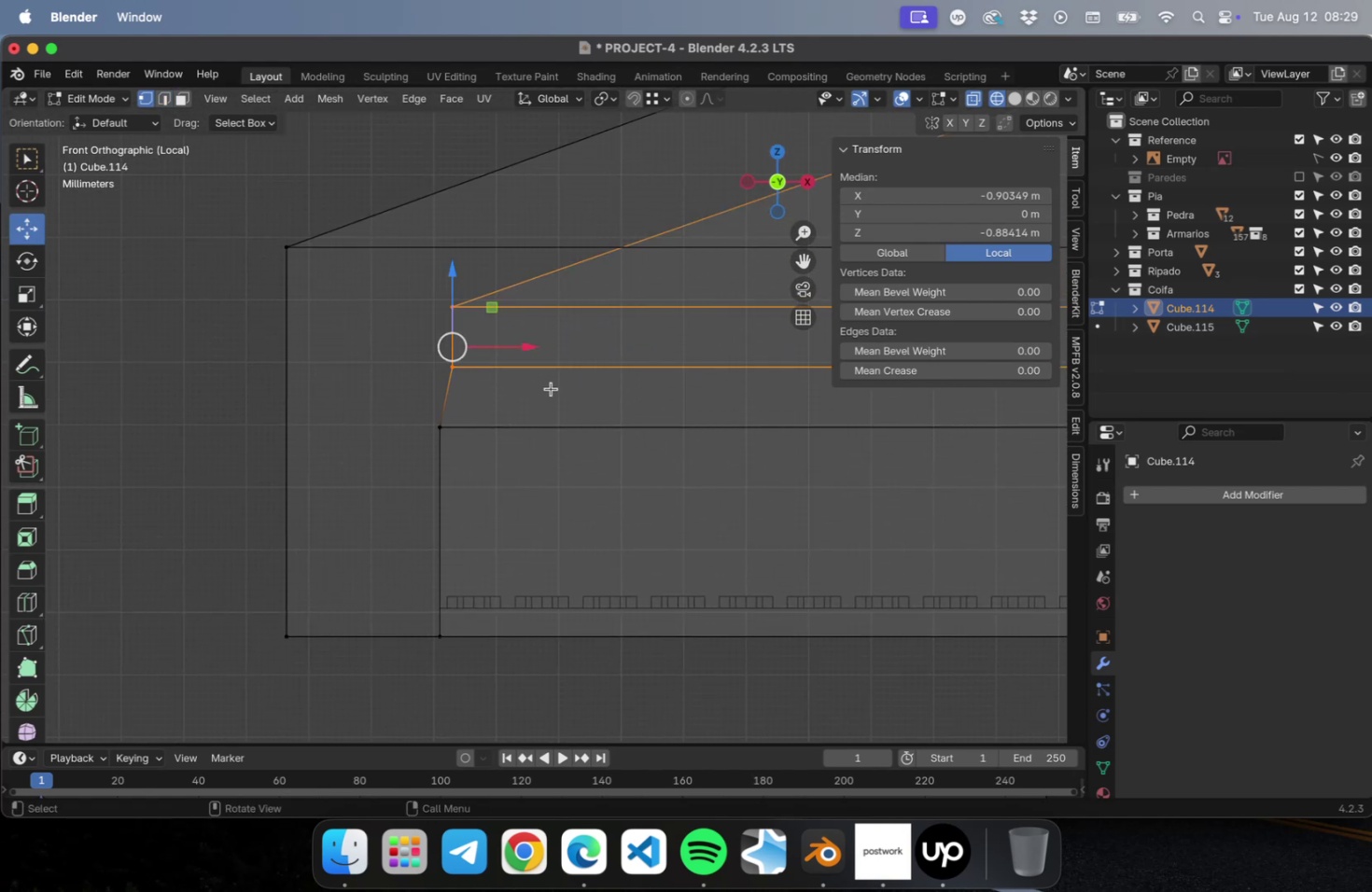 
left_click_drag(start_coordinate=[529, 346], to_coordinate=[513, 349])
 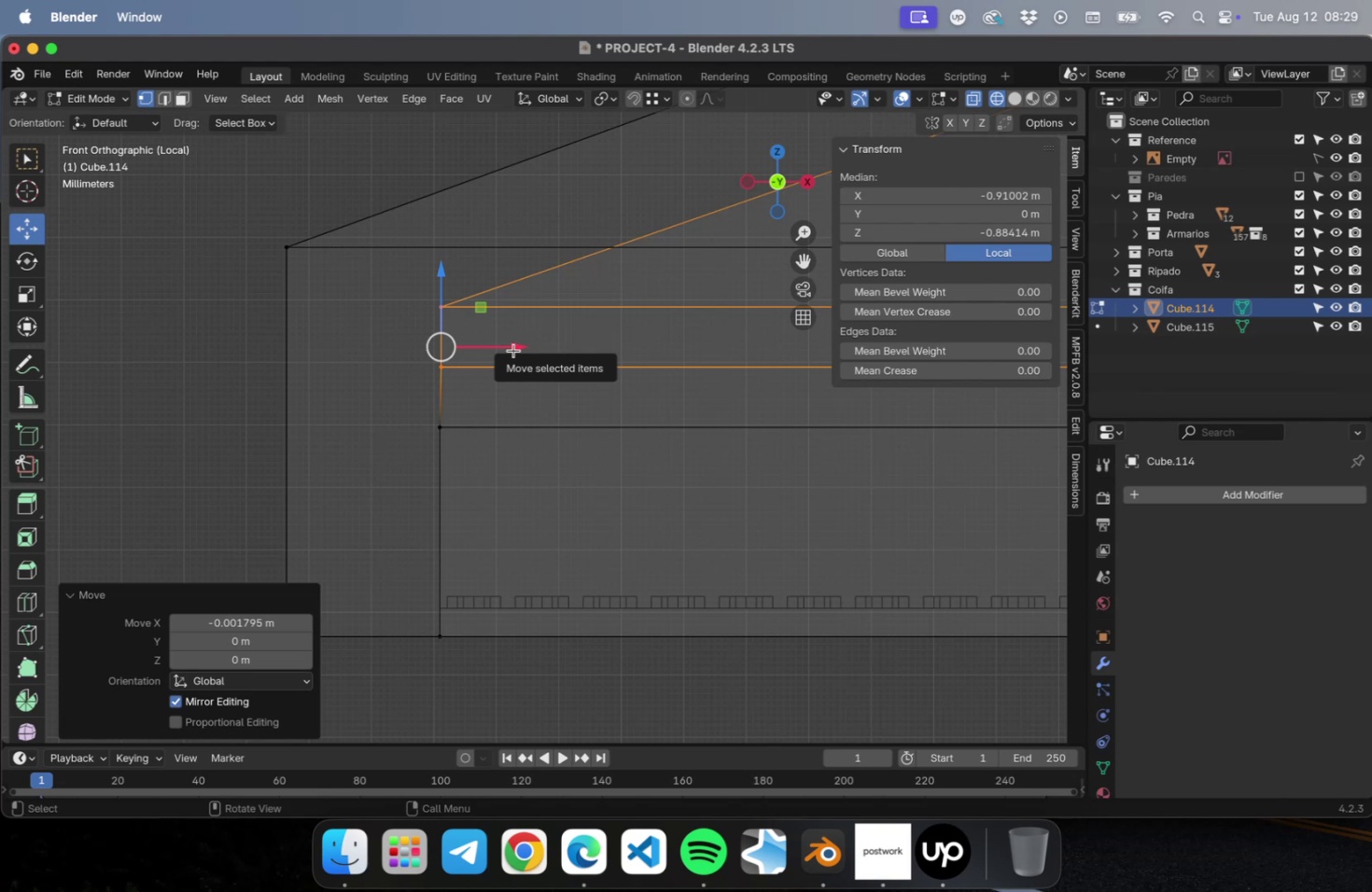 
wait(6.38)
 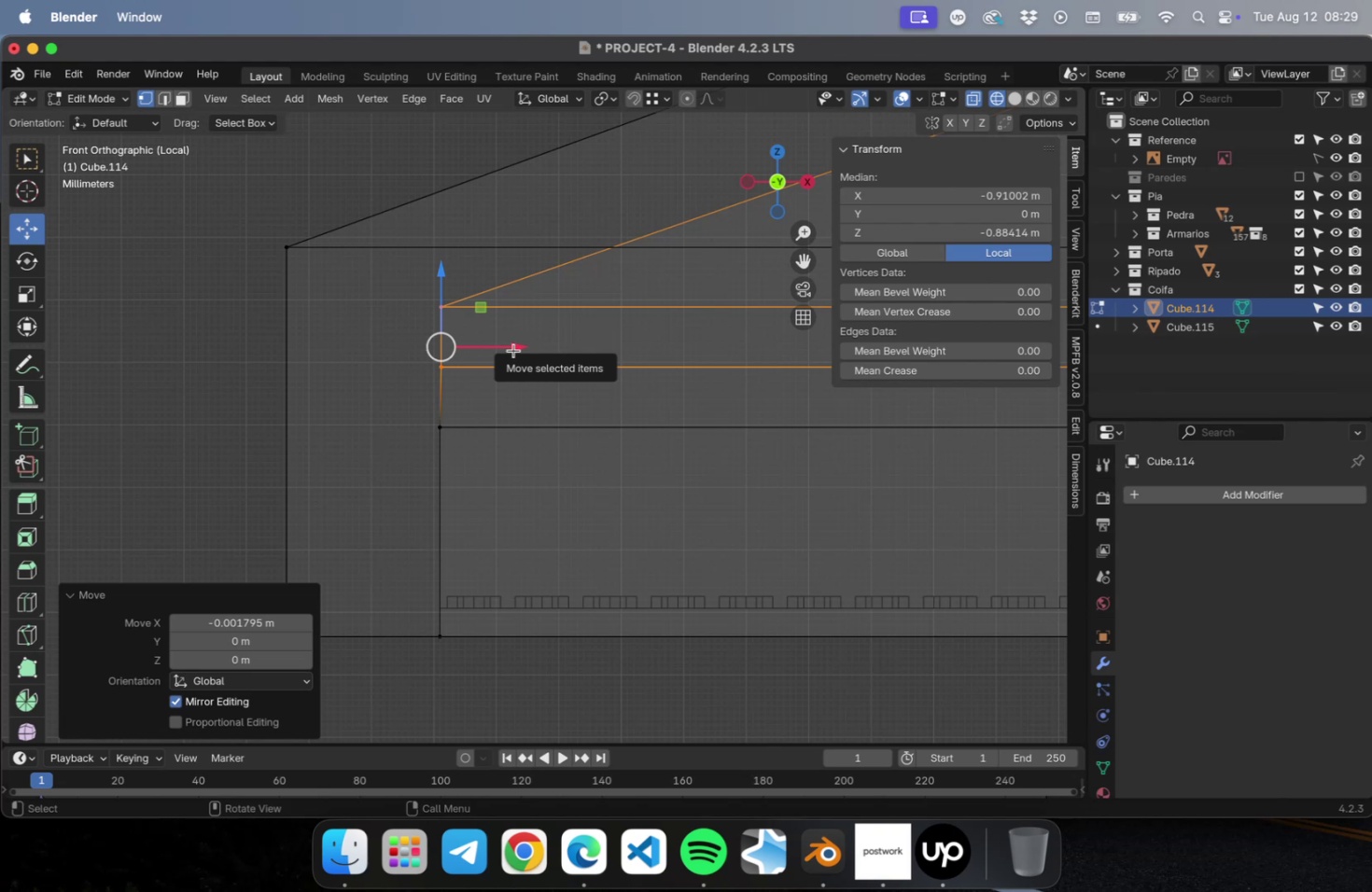 
scroll: coordinate [509, 370], scroll_direction: down, amount: 7.0
 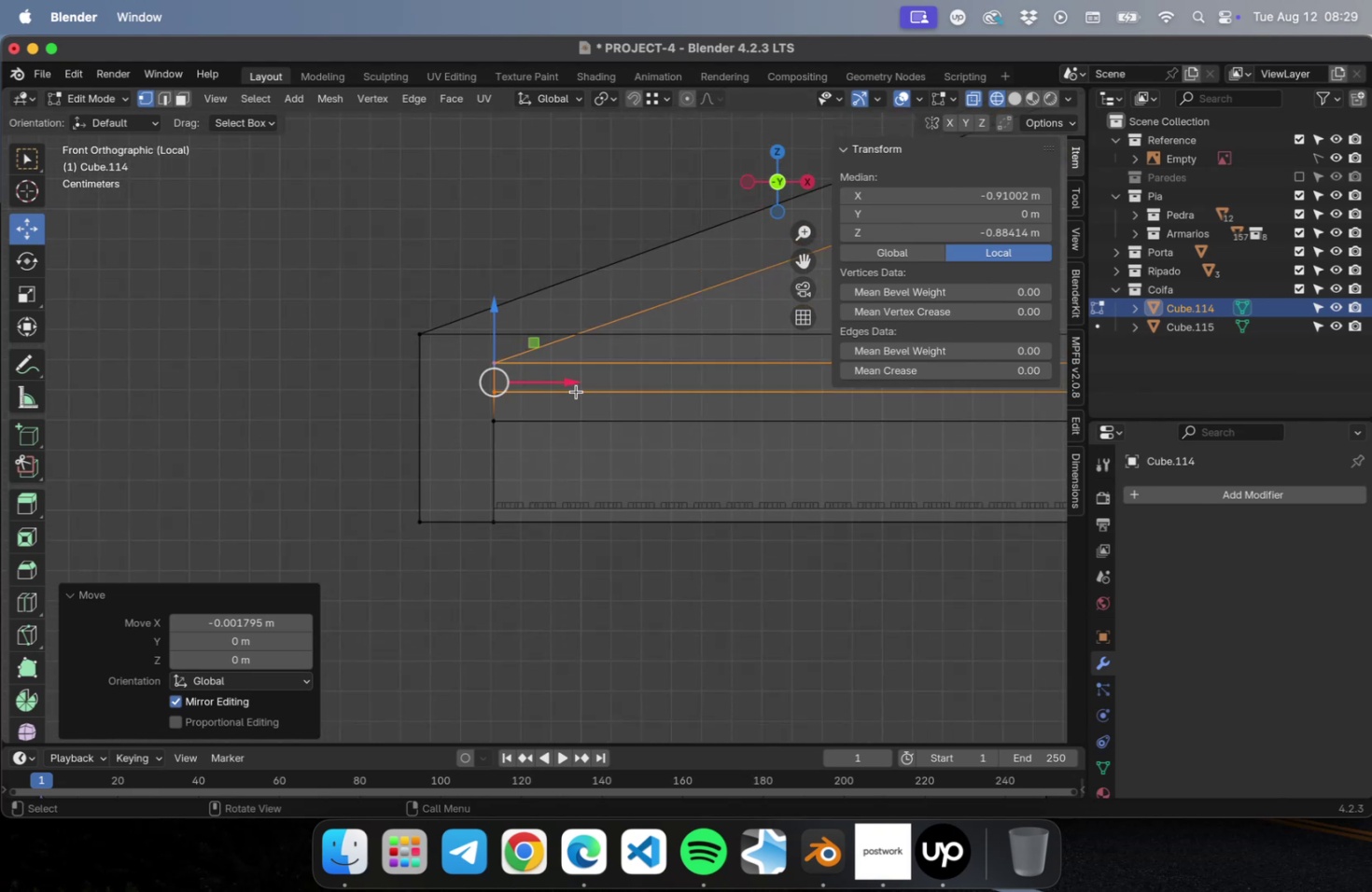 
hold_key(key=ShiftLeft, duration=1.89)
 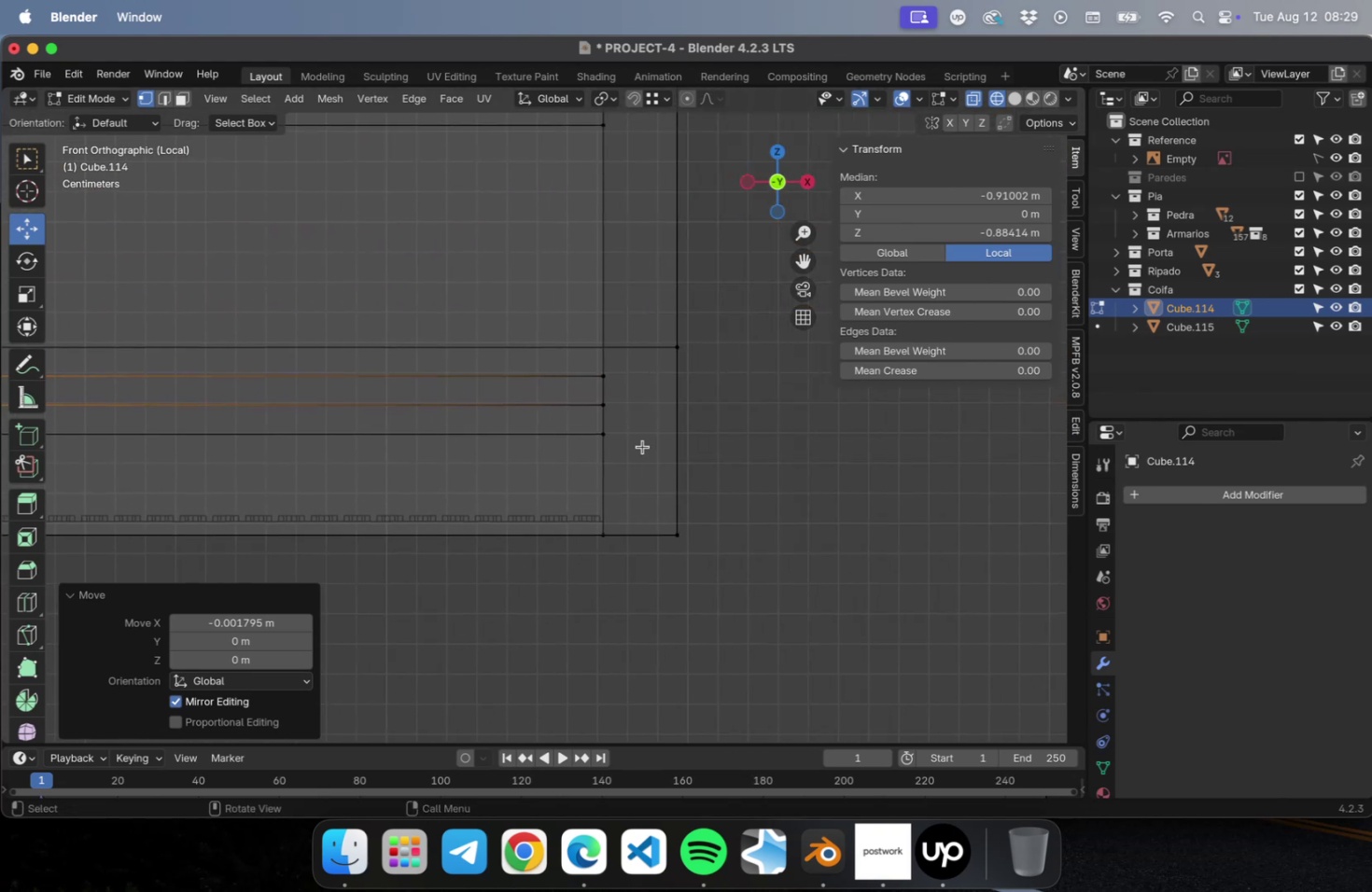 
scroll: coordinate [696, 430], scroll_direction: down, amount: 2.0
 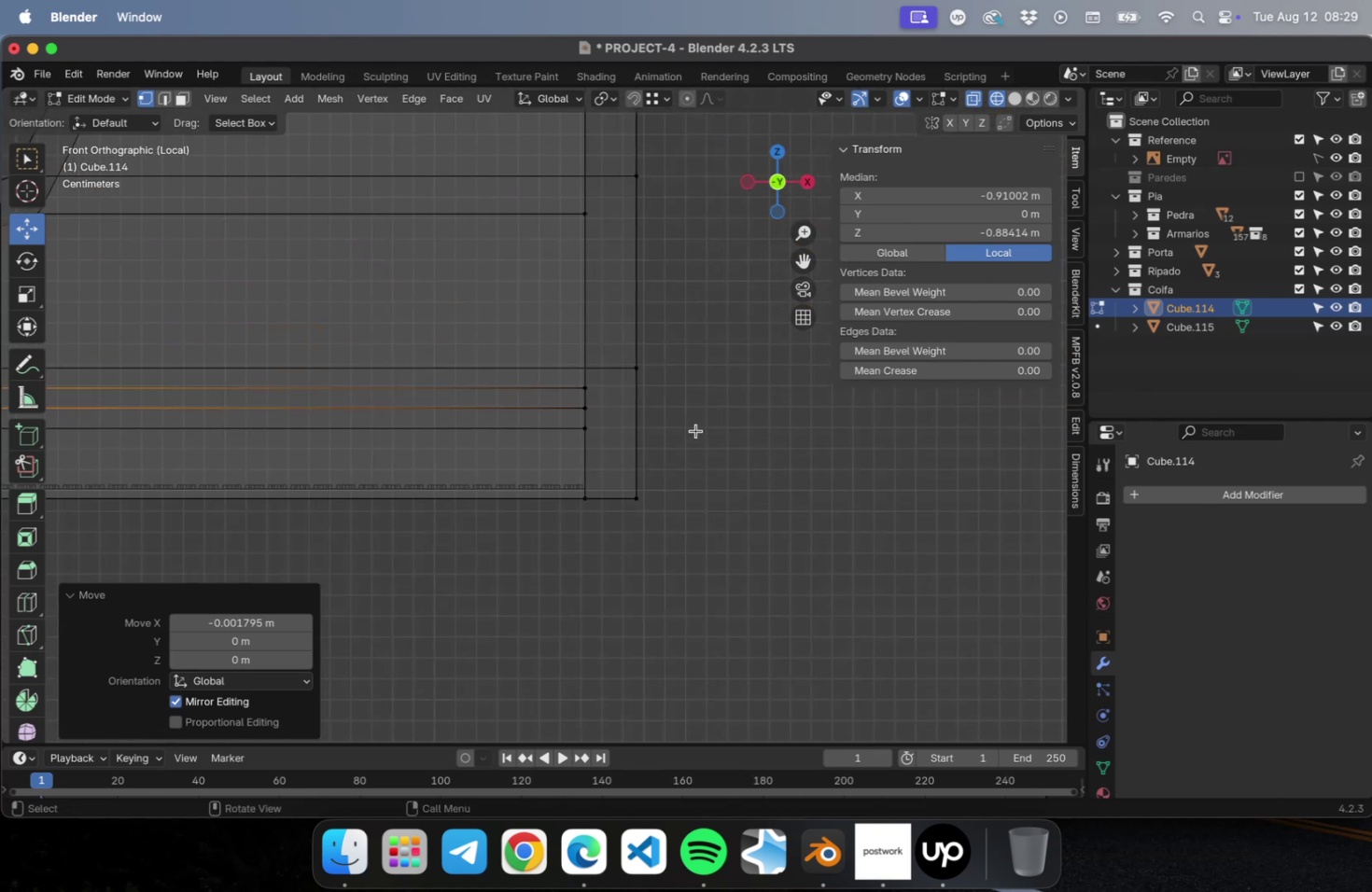 
hold_key(key=ShiftLeft, duration=1.06)
 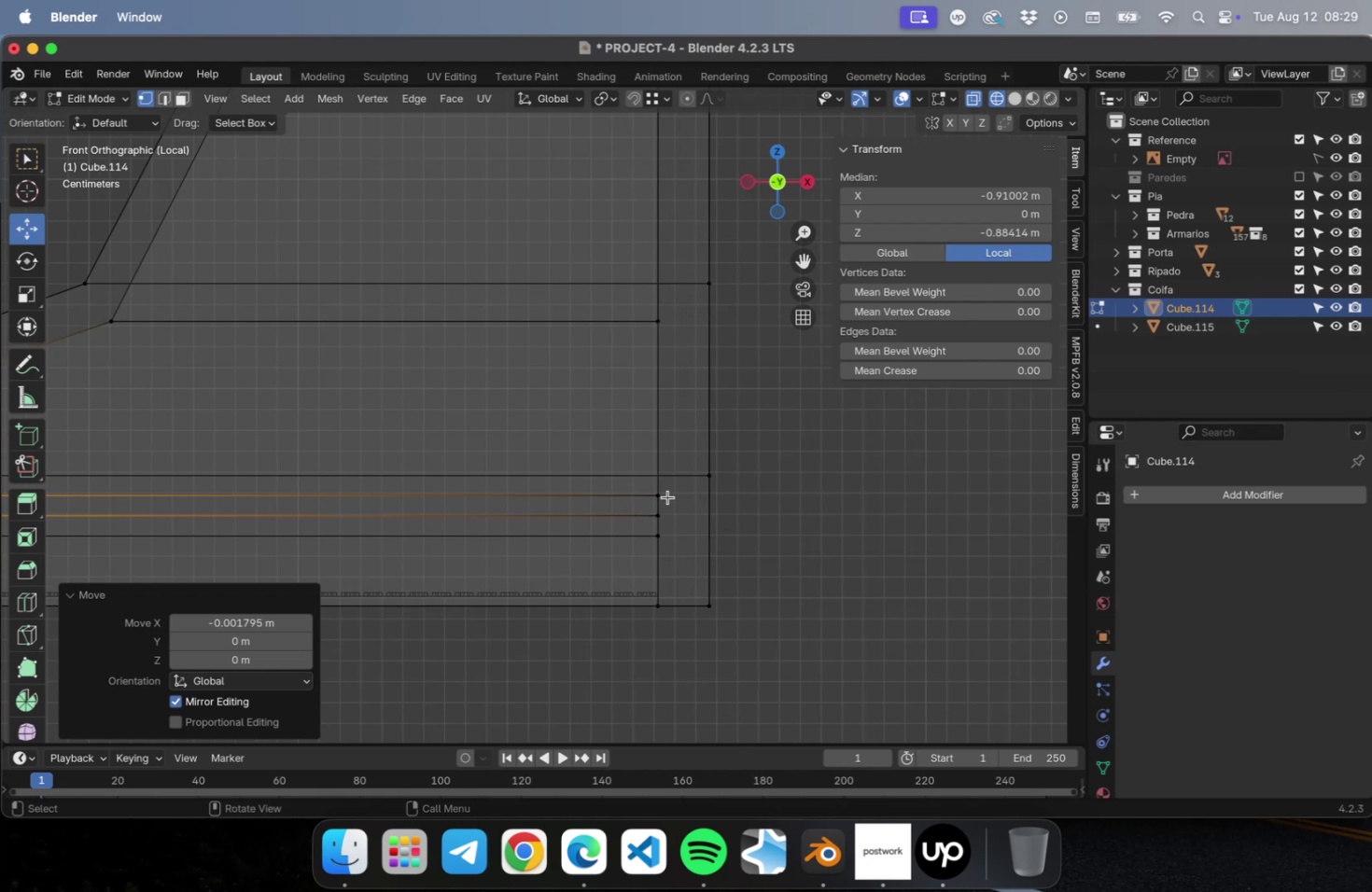 
scroll: coordinate [696, 481], scroll_direction: down, amount: 5.0
 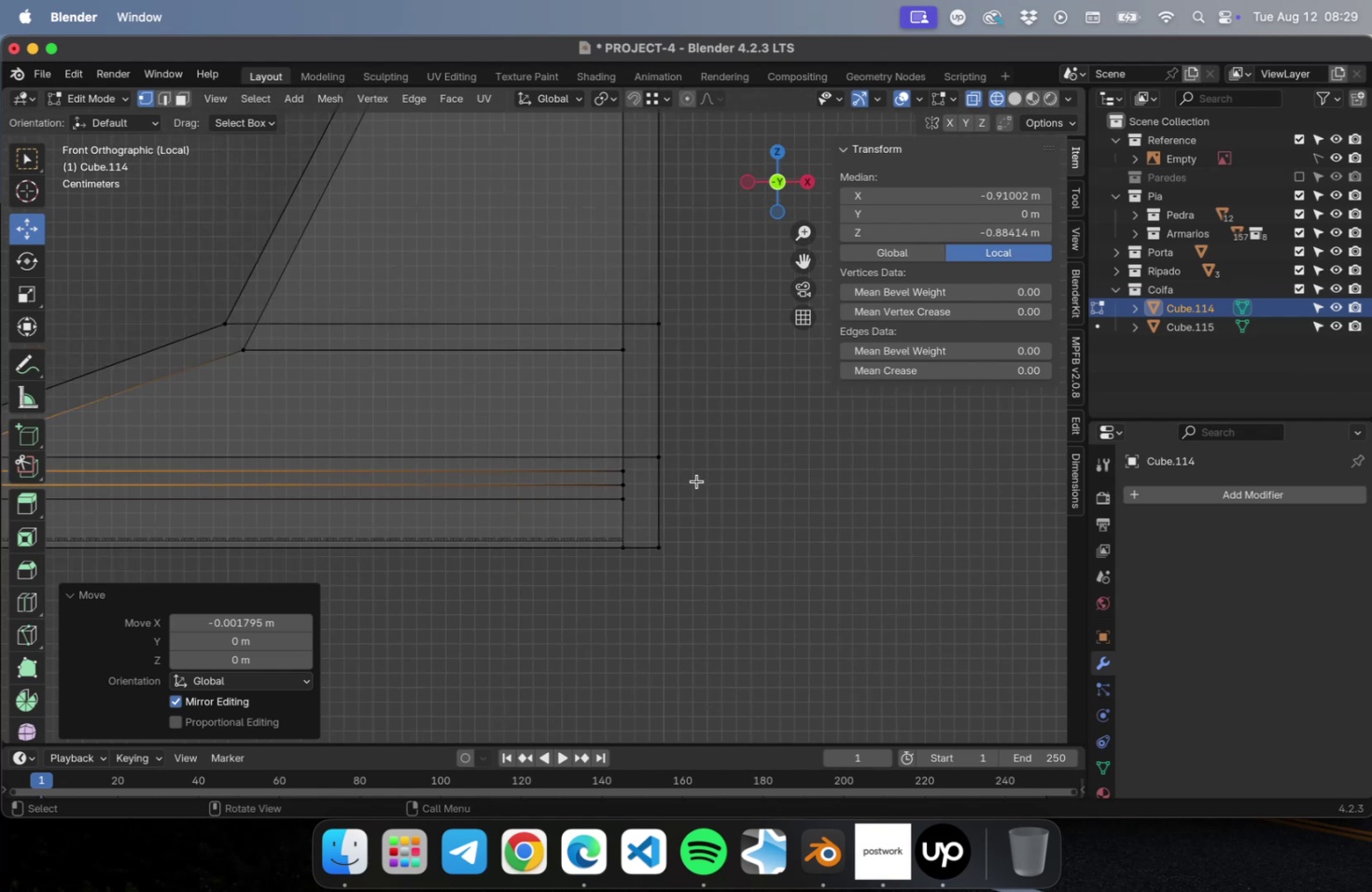 
hold_key(key=ShiftLeft, duration=0.78)
 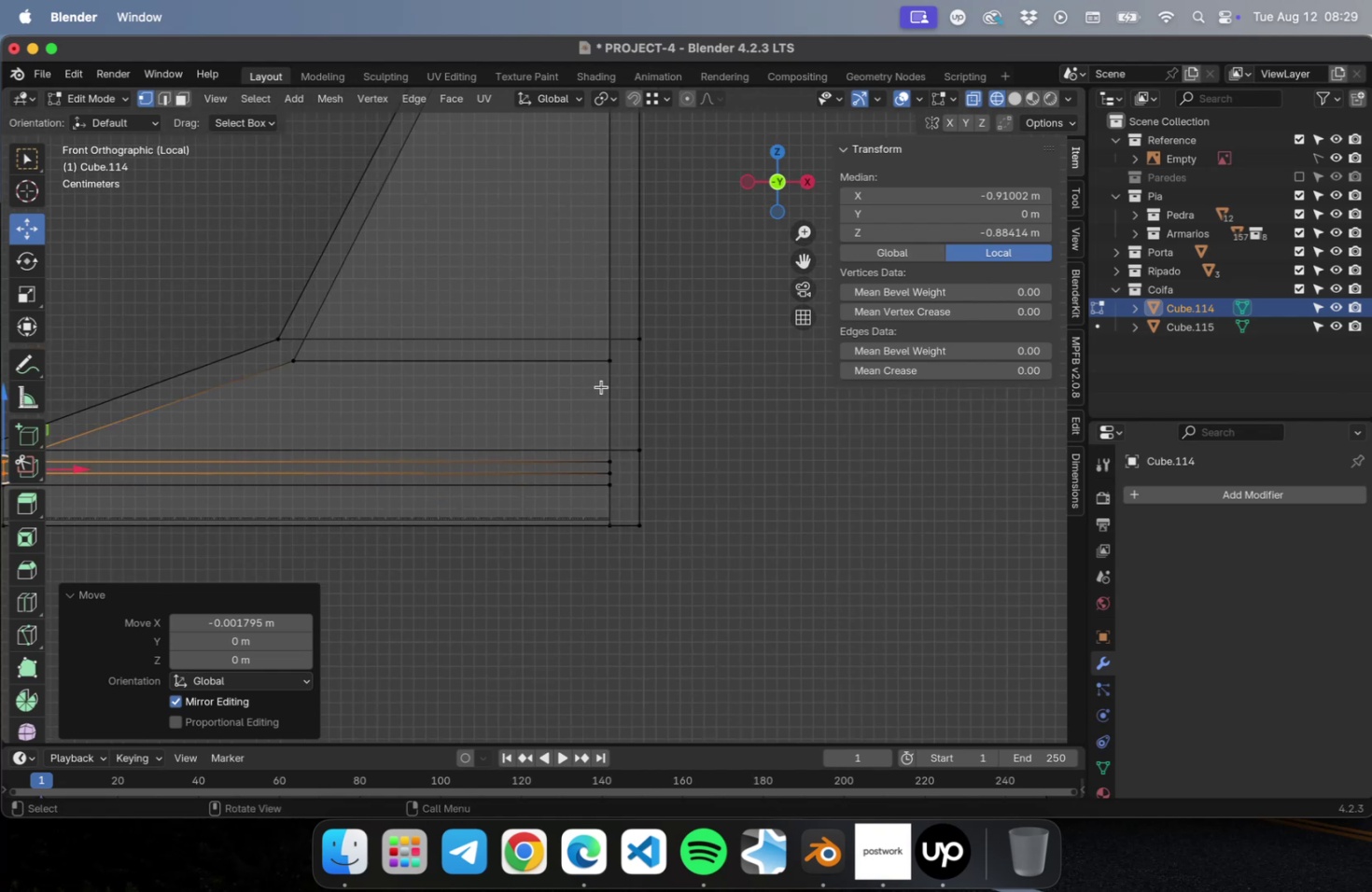 
scroll: coordinate [602, 389], scroll_direction: down, amount: 1.0
 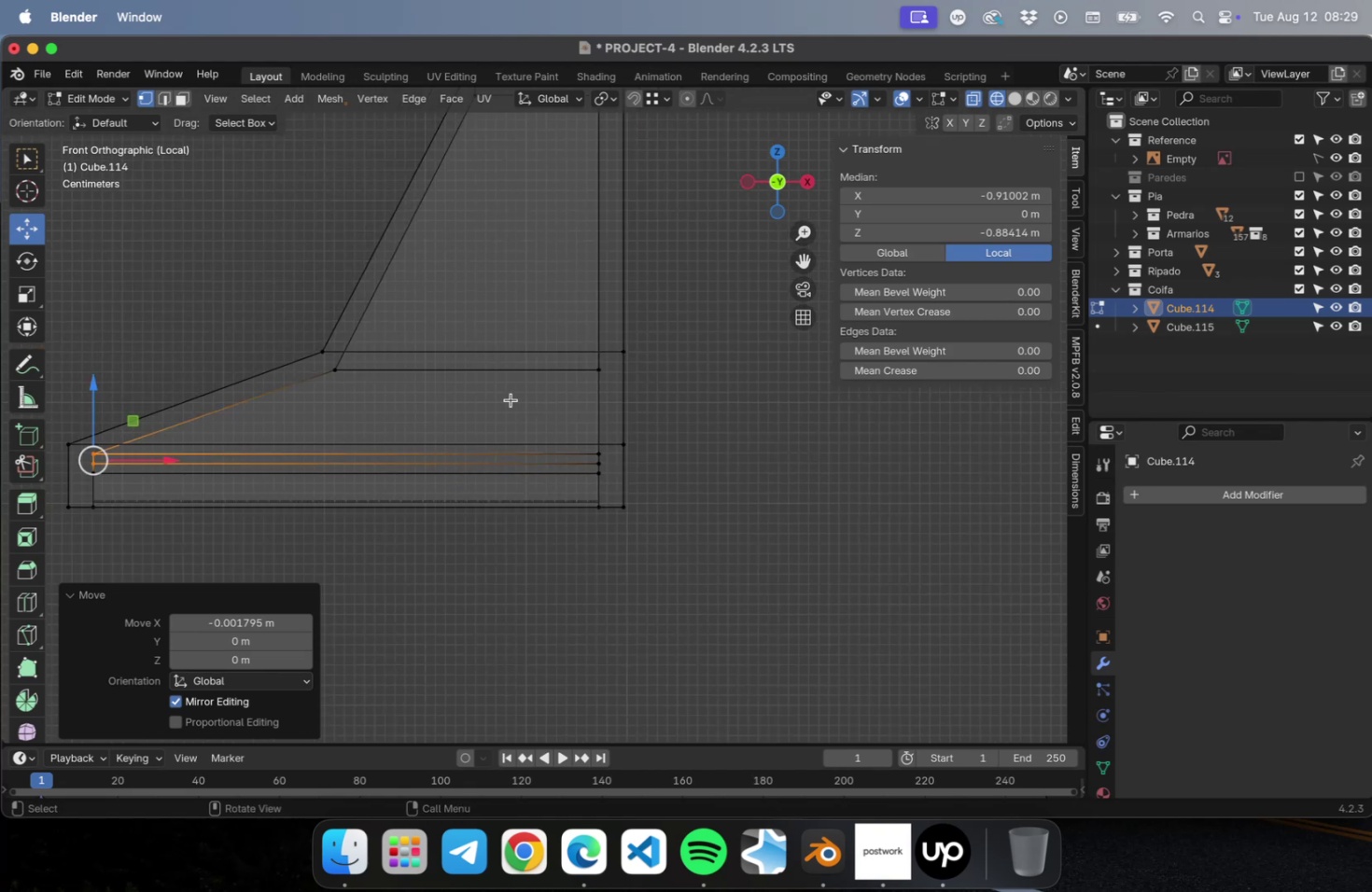 
wait(5.53)
 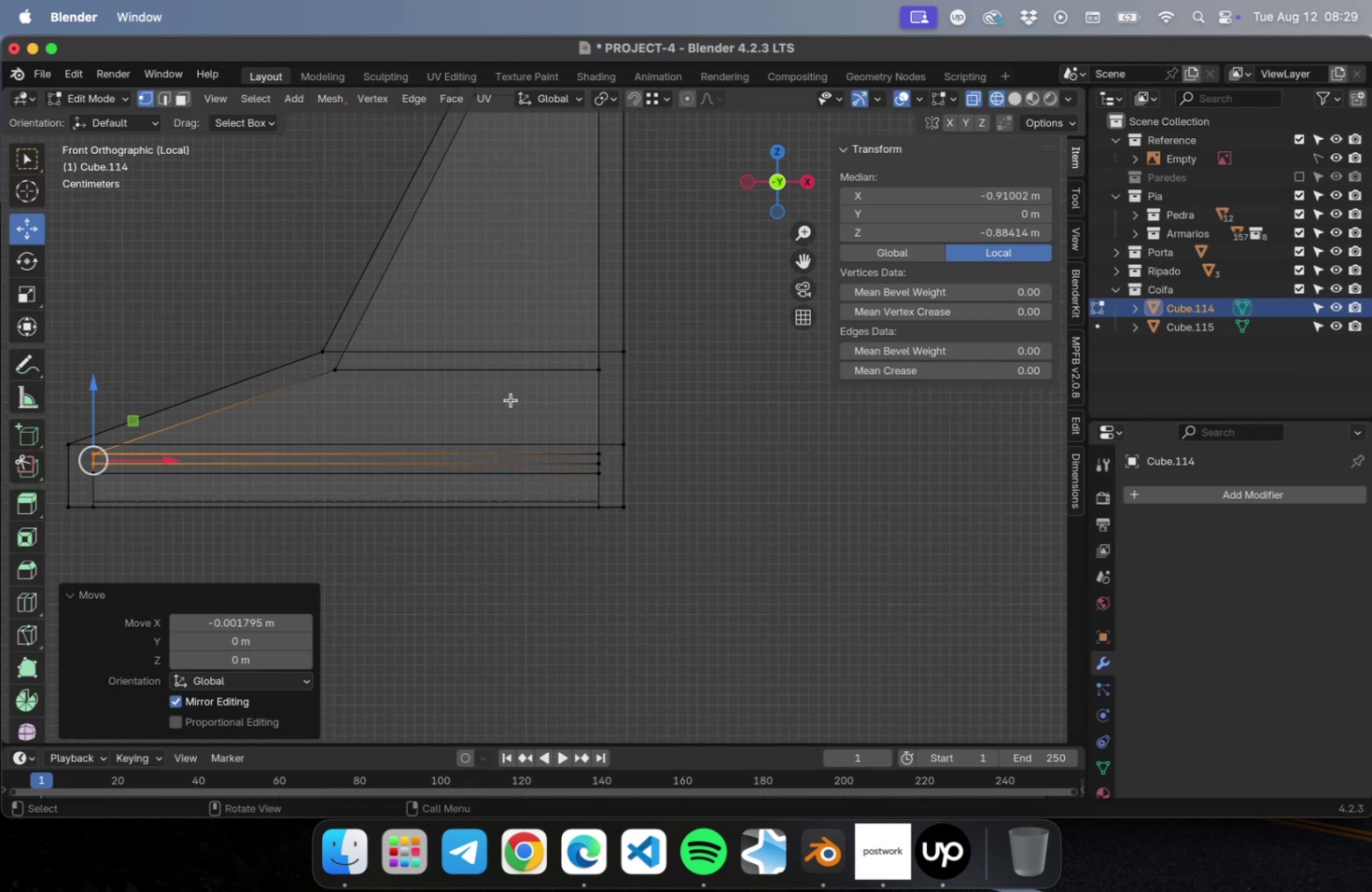 
hold_key(key=ShiftLeft, duration=2.92)
 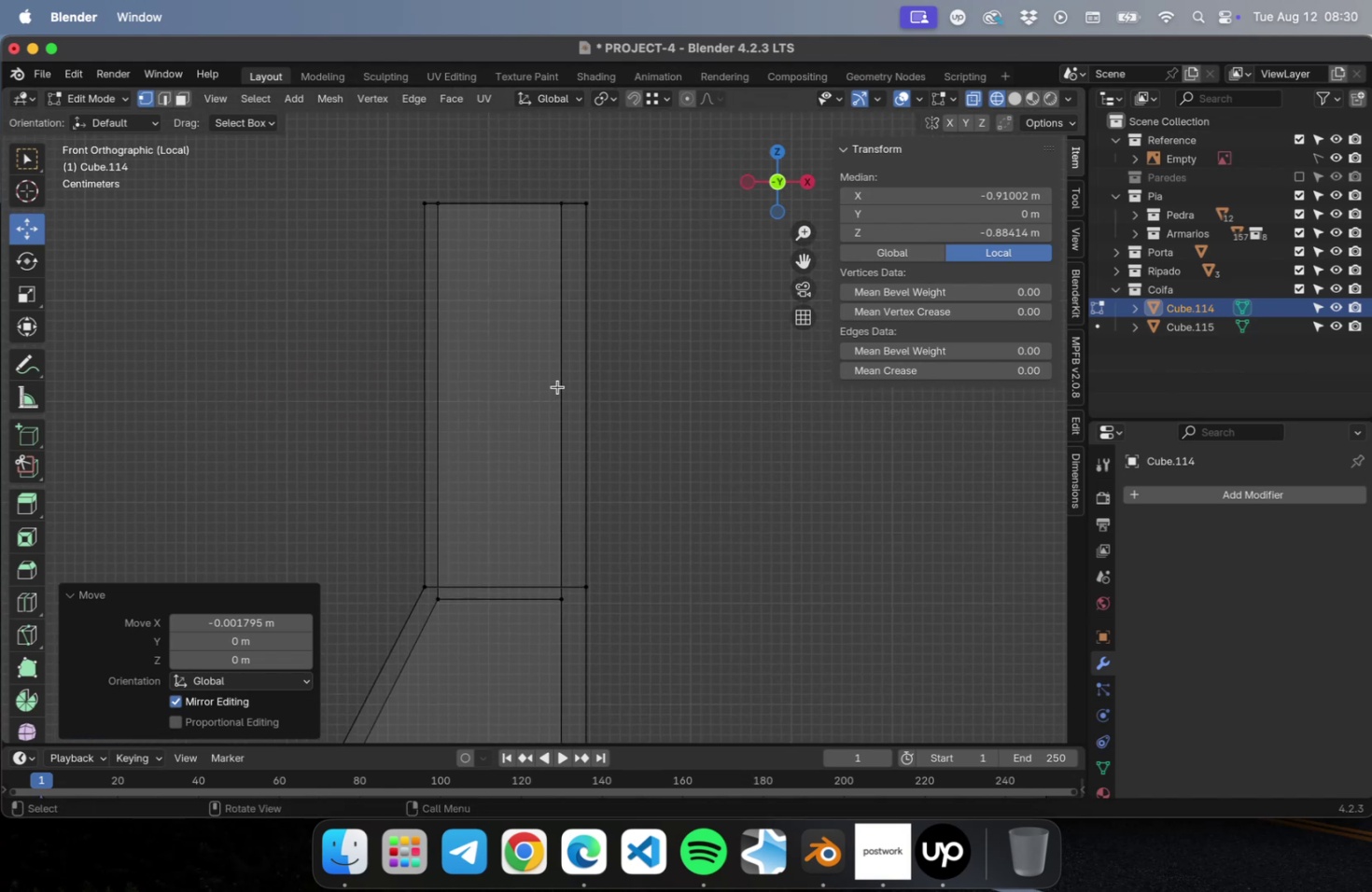 
scroll: coordinate [559, 373], scroll_direction: down, amount: 1.0
 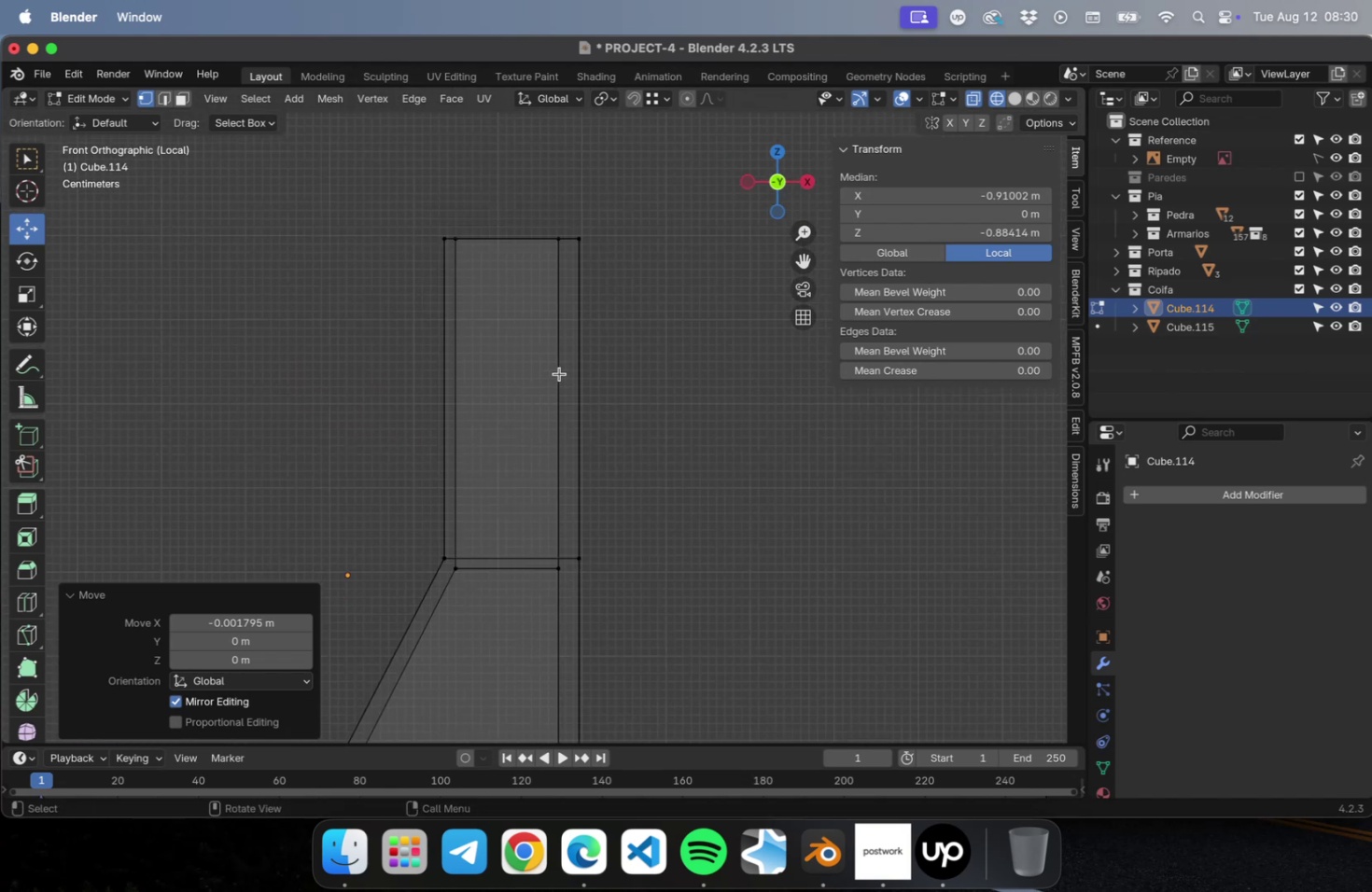 
hold_key(key=ShiftLeft, duration=1.65)
 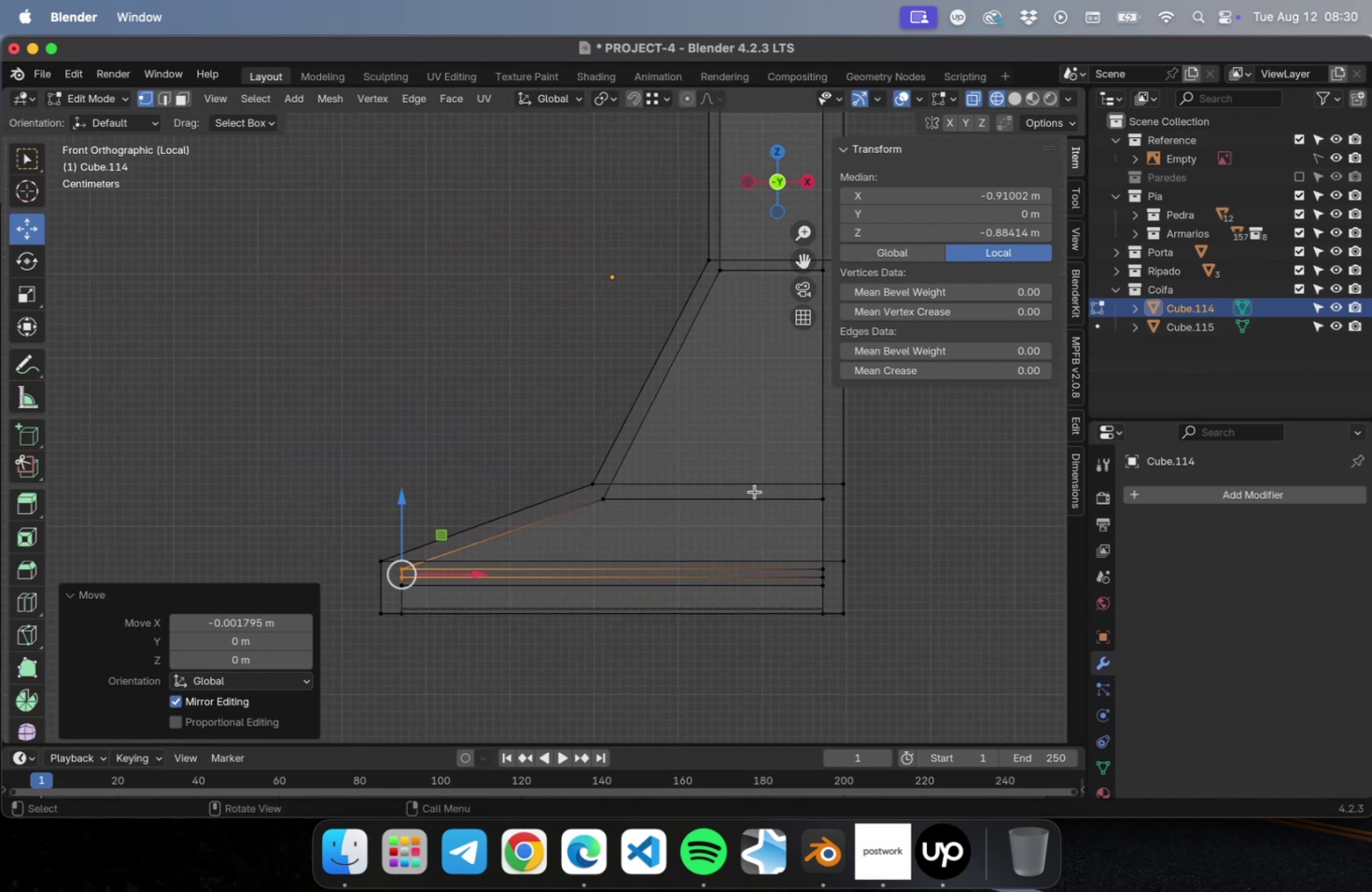 
key(2)
 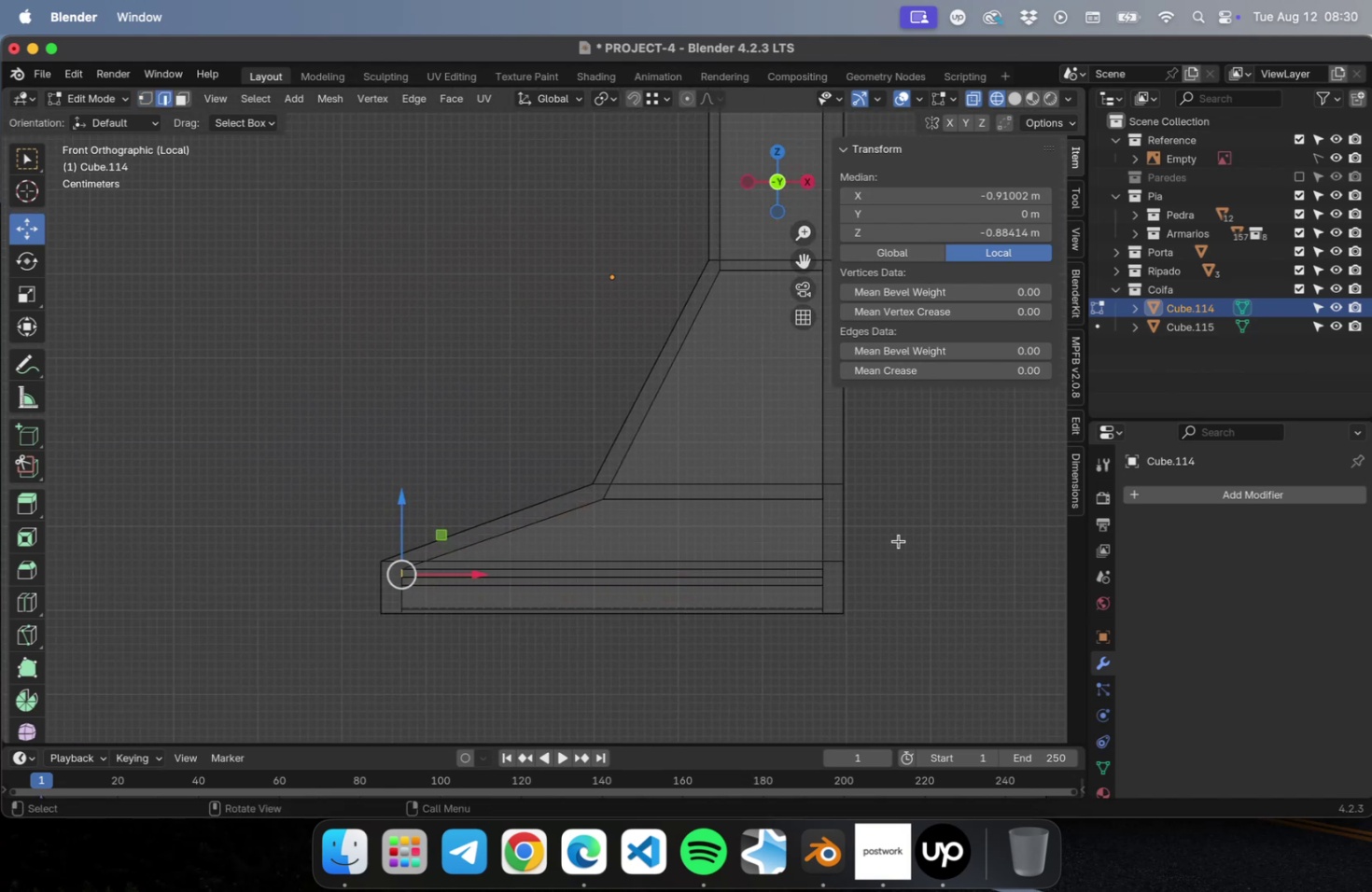 
left_click([982, 541])
 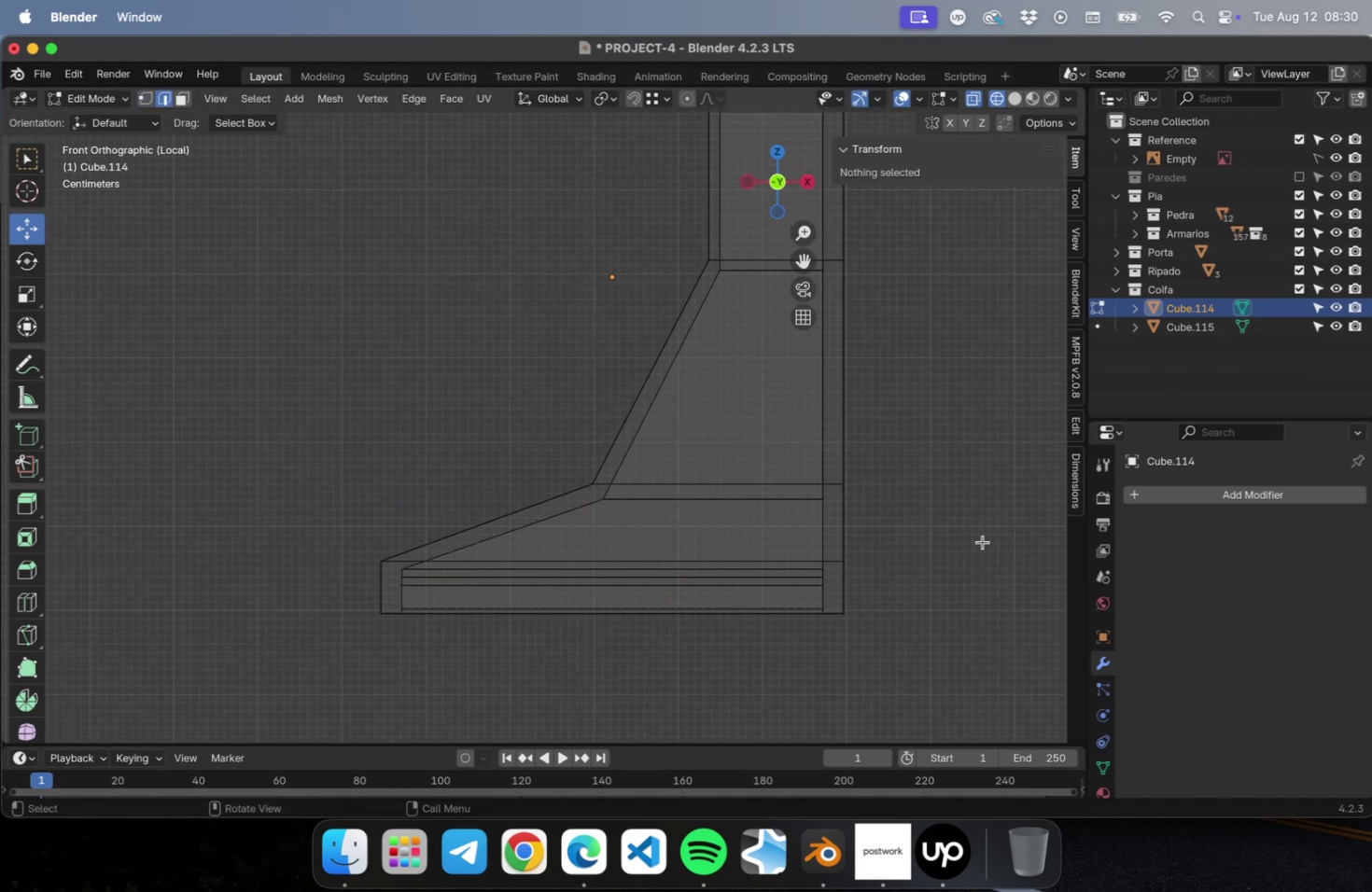 
key(Meta+R)
 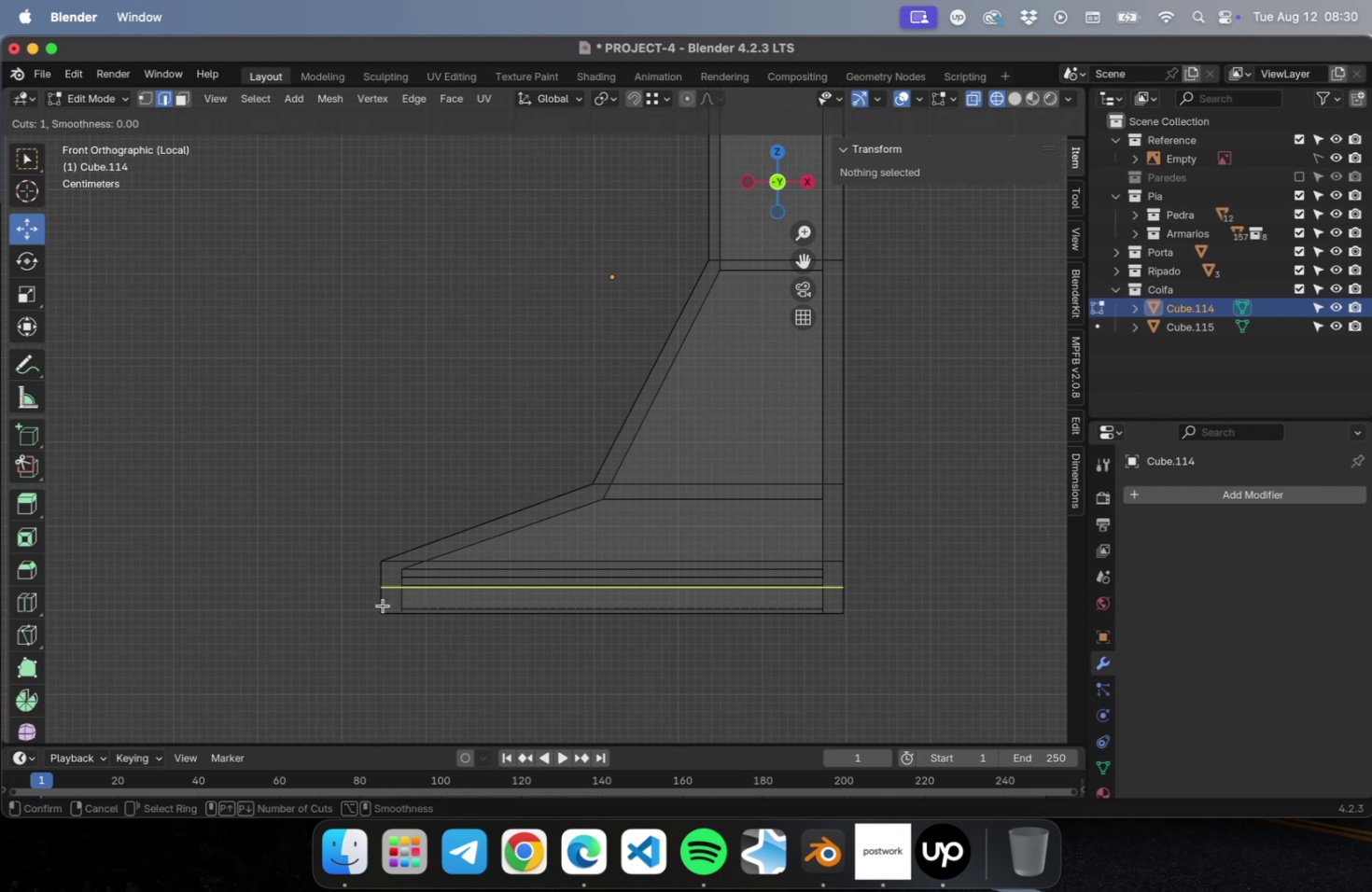 
left_click([383, 605])
 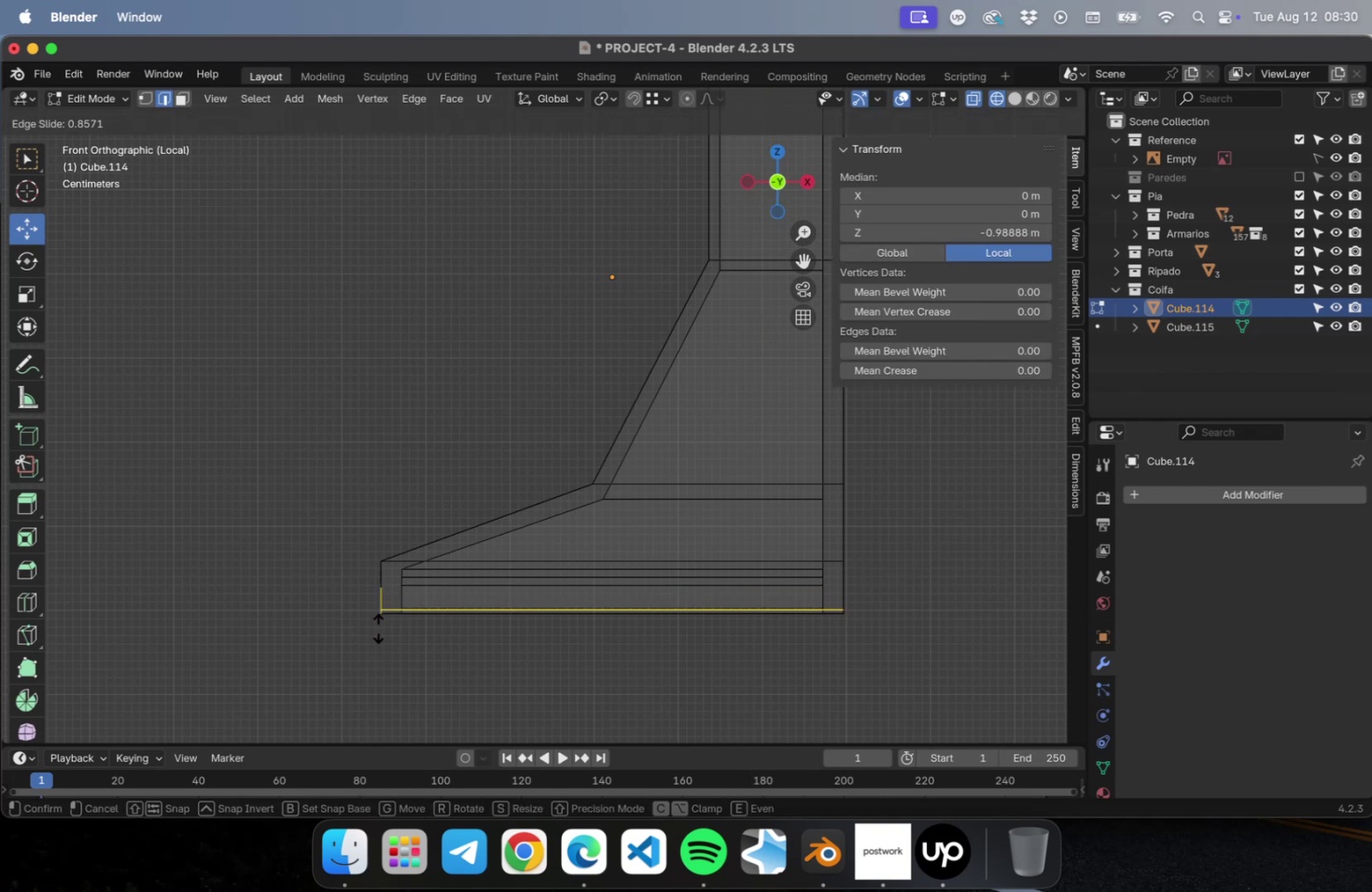 
left_click([378, 627])
 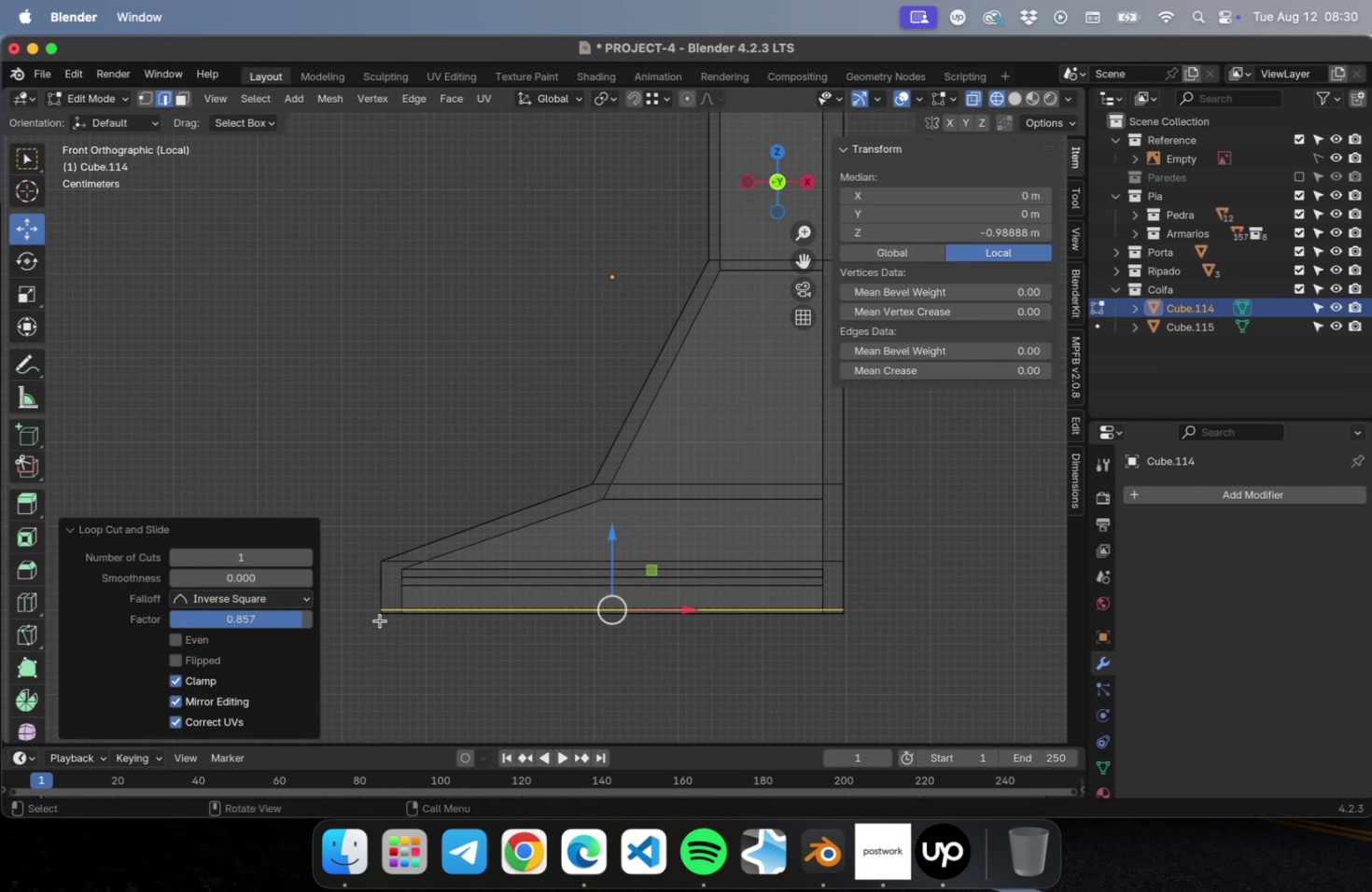 
key(Meta+CommandLeft)
 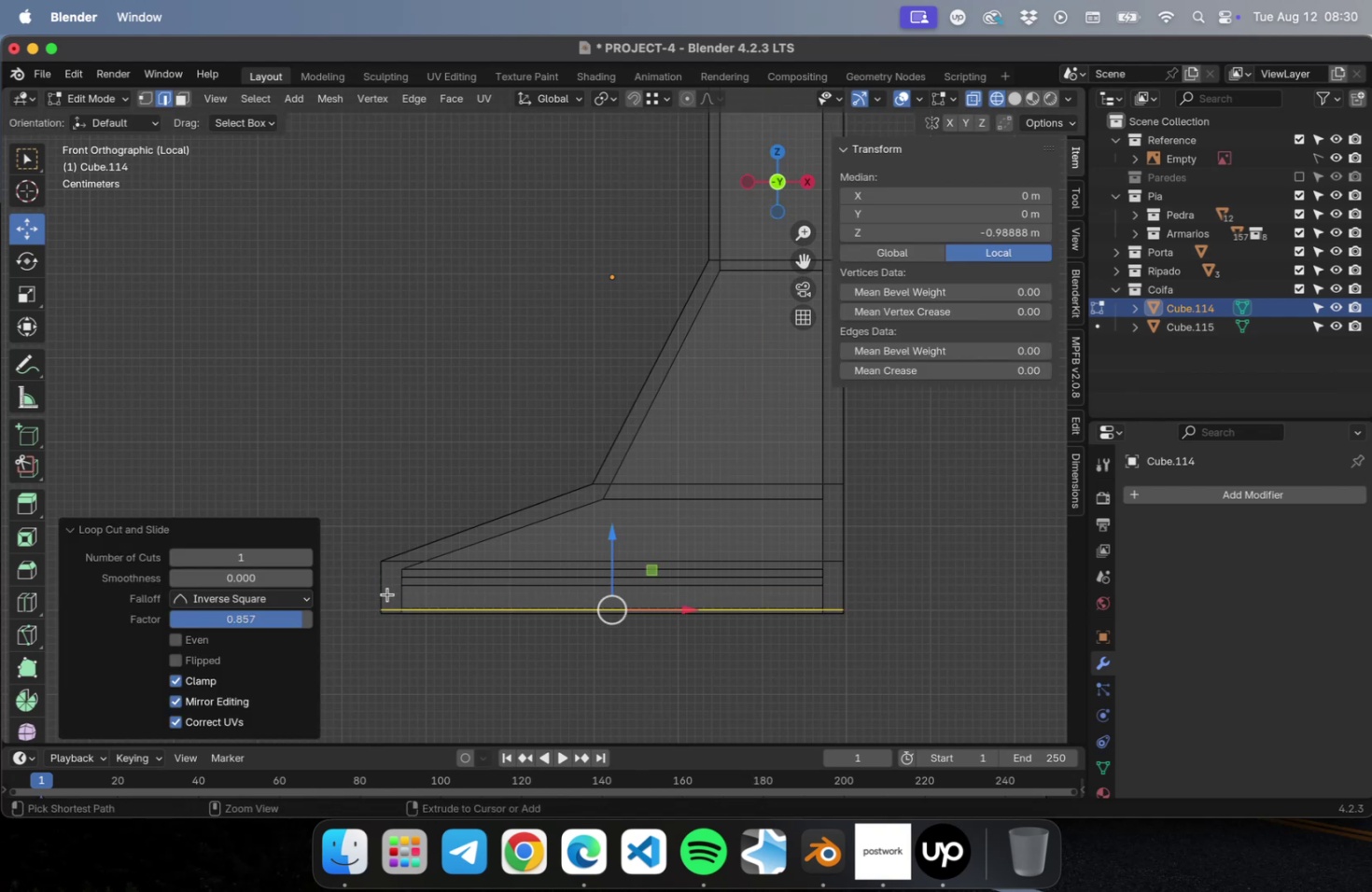 
key(Meta+R)
 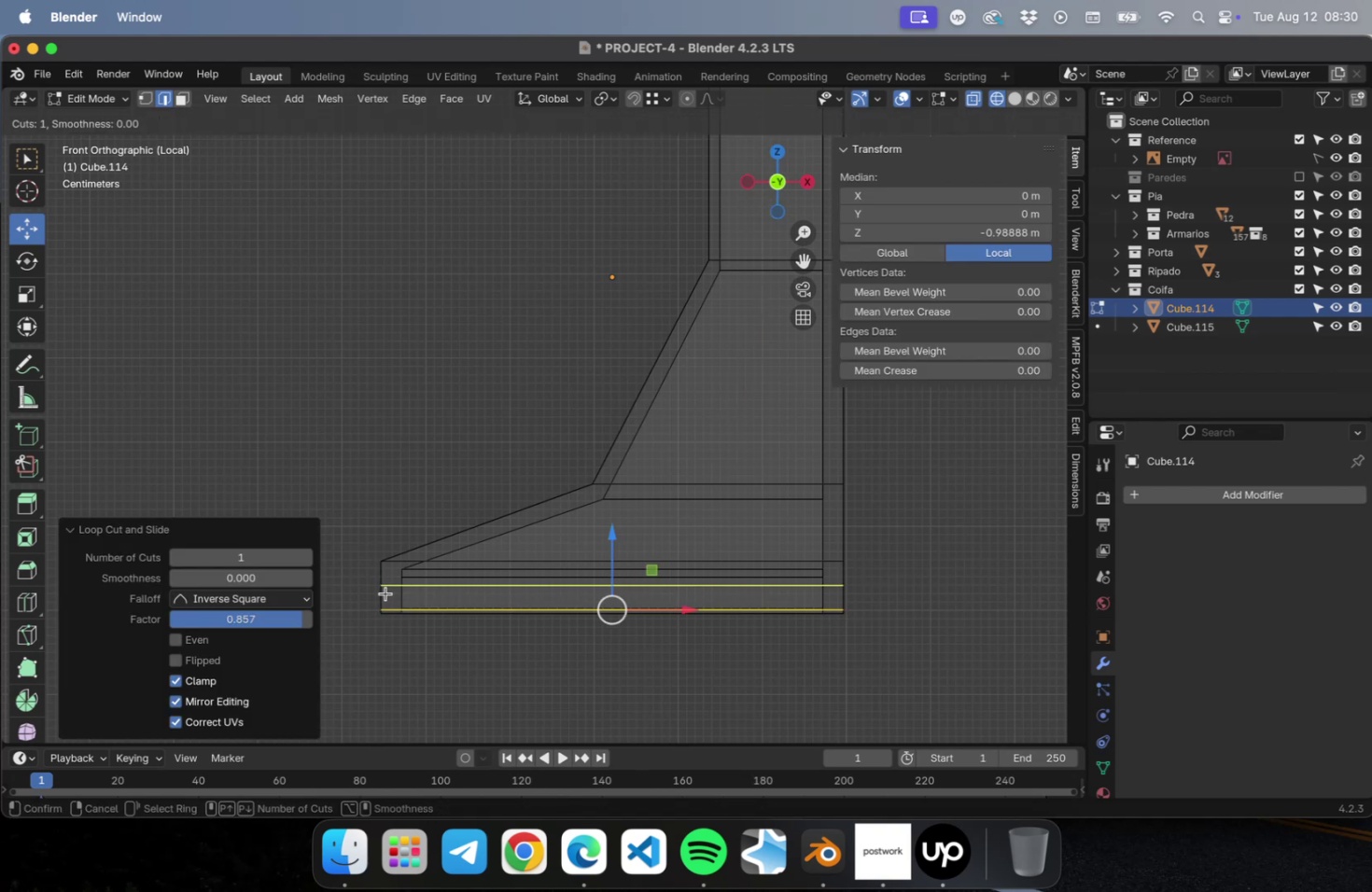 
left_click([385, 592])
 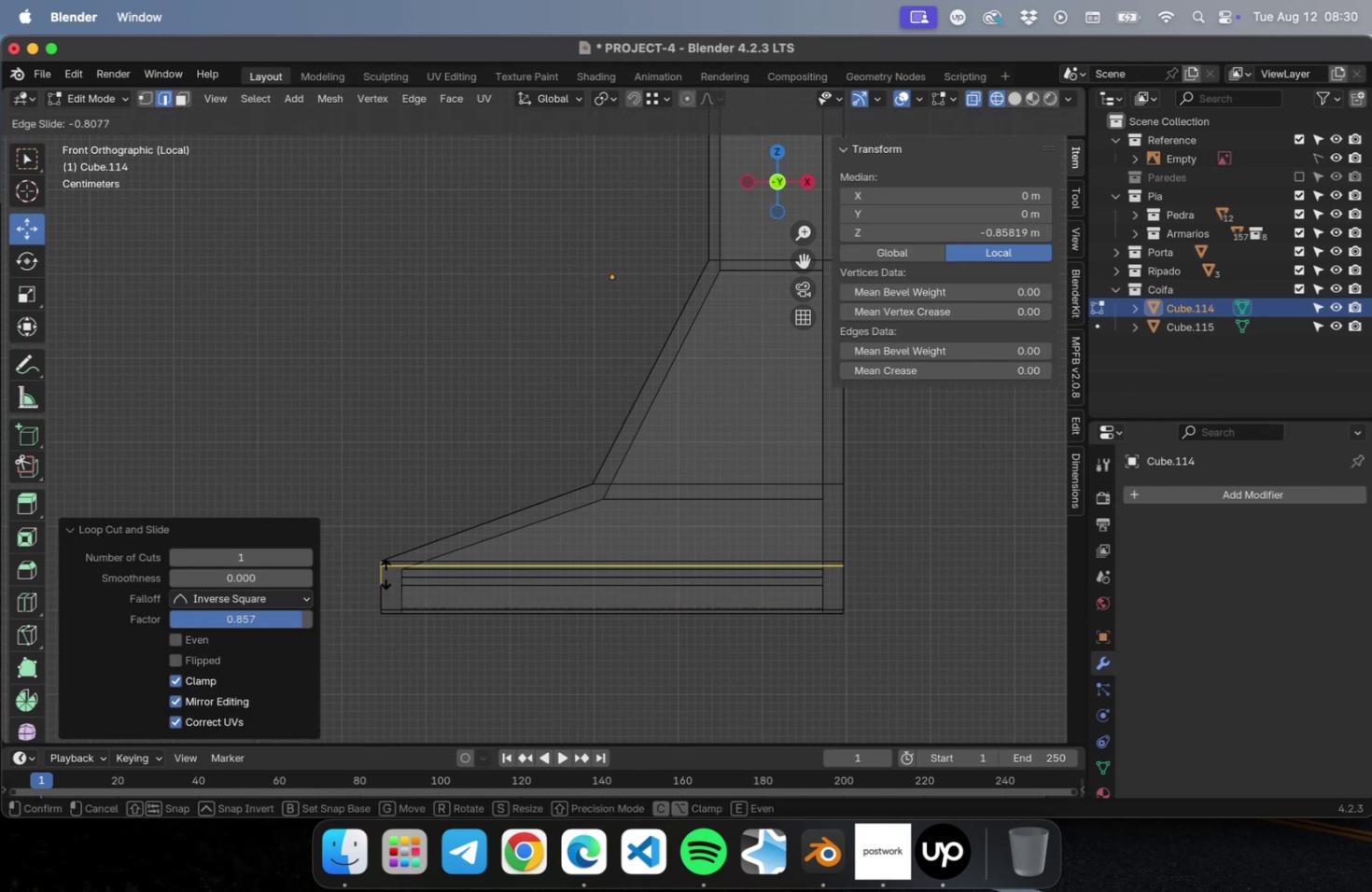 
left_click([385, 573])
 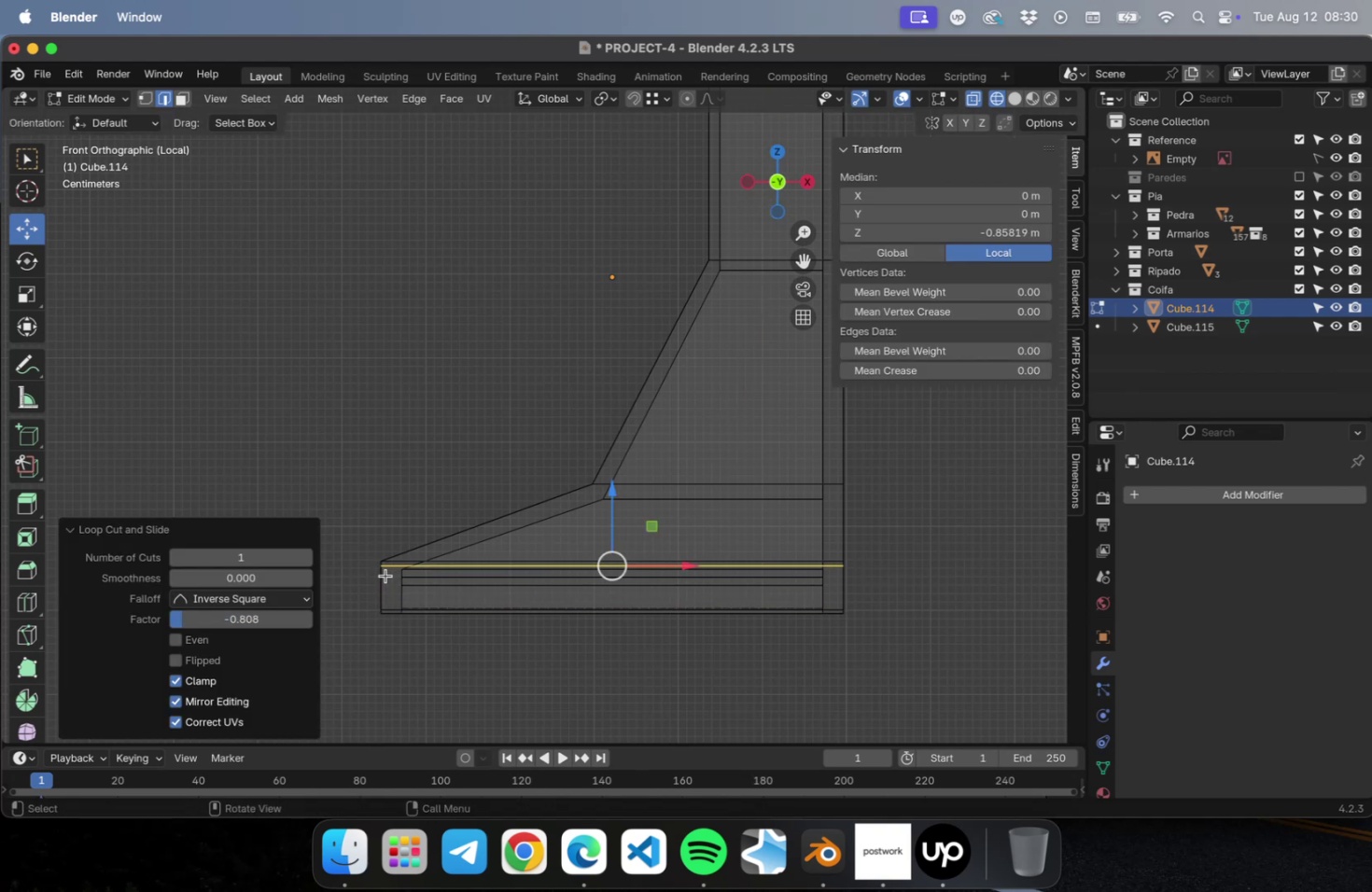 
key(Meta+R)
 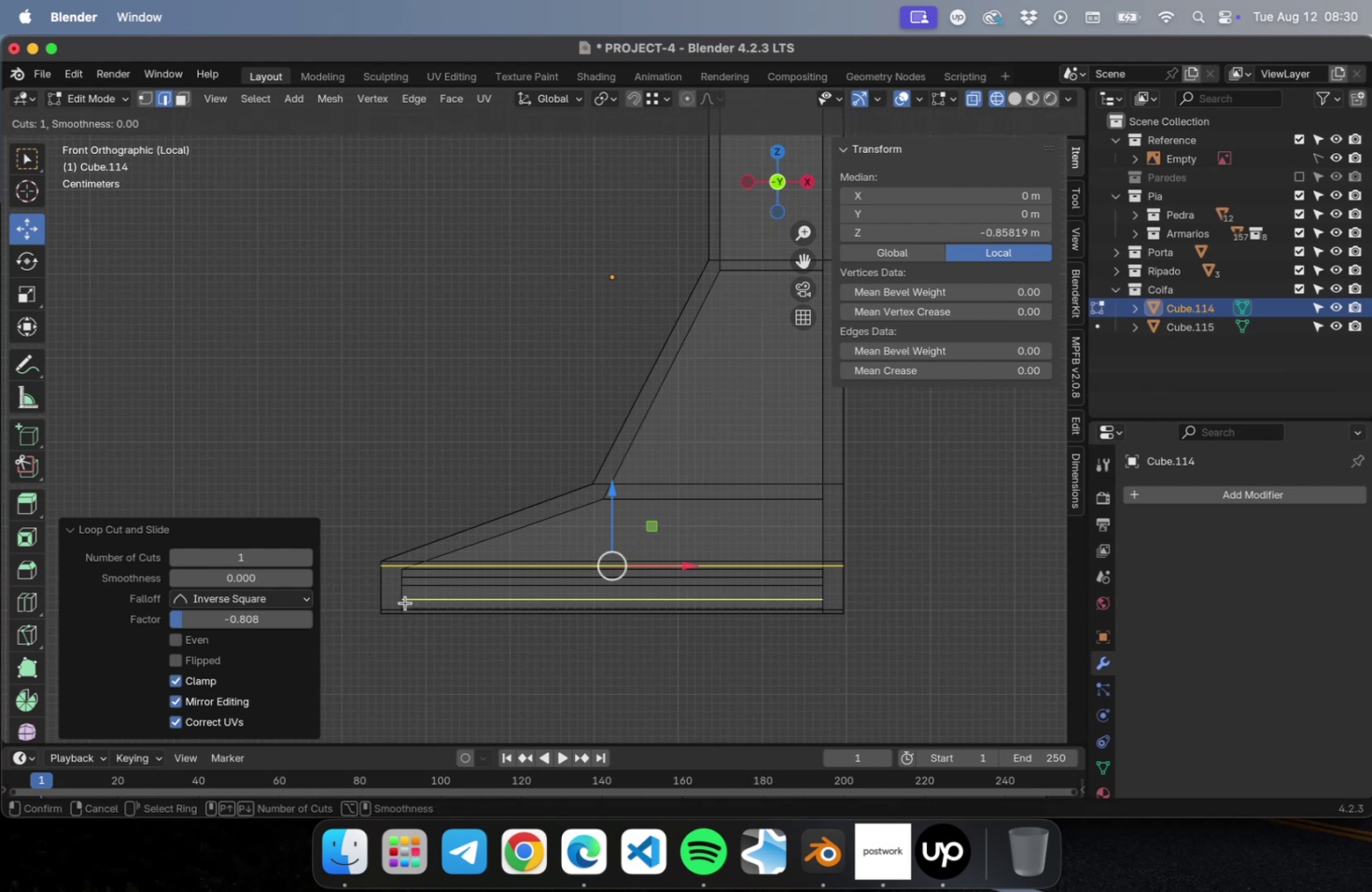 
left_click([405, 602])
 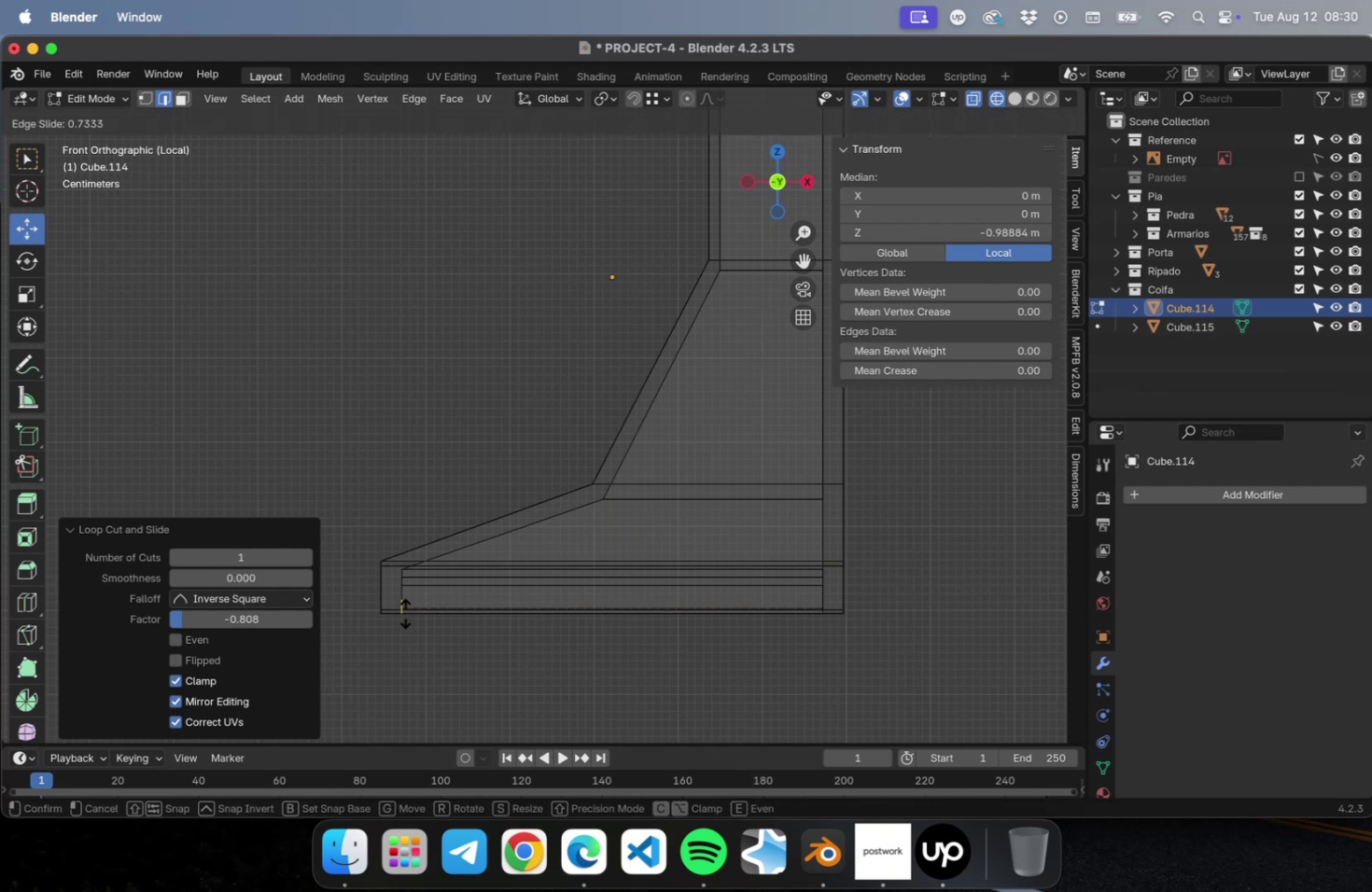 
left_click([405, 611])
 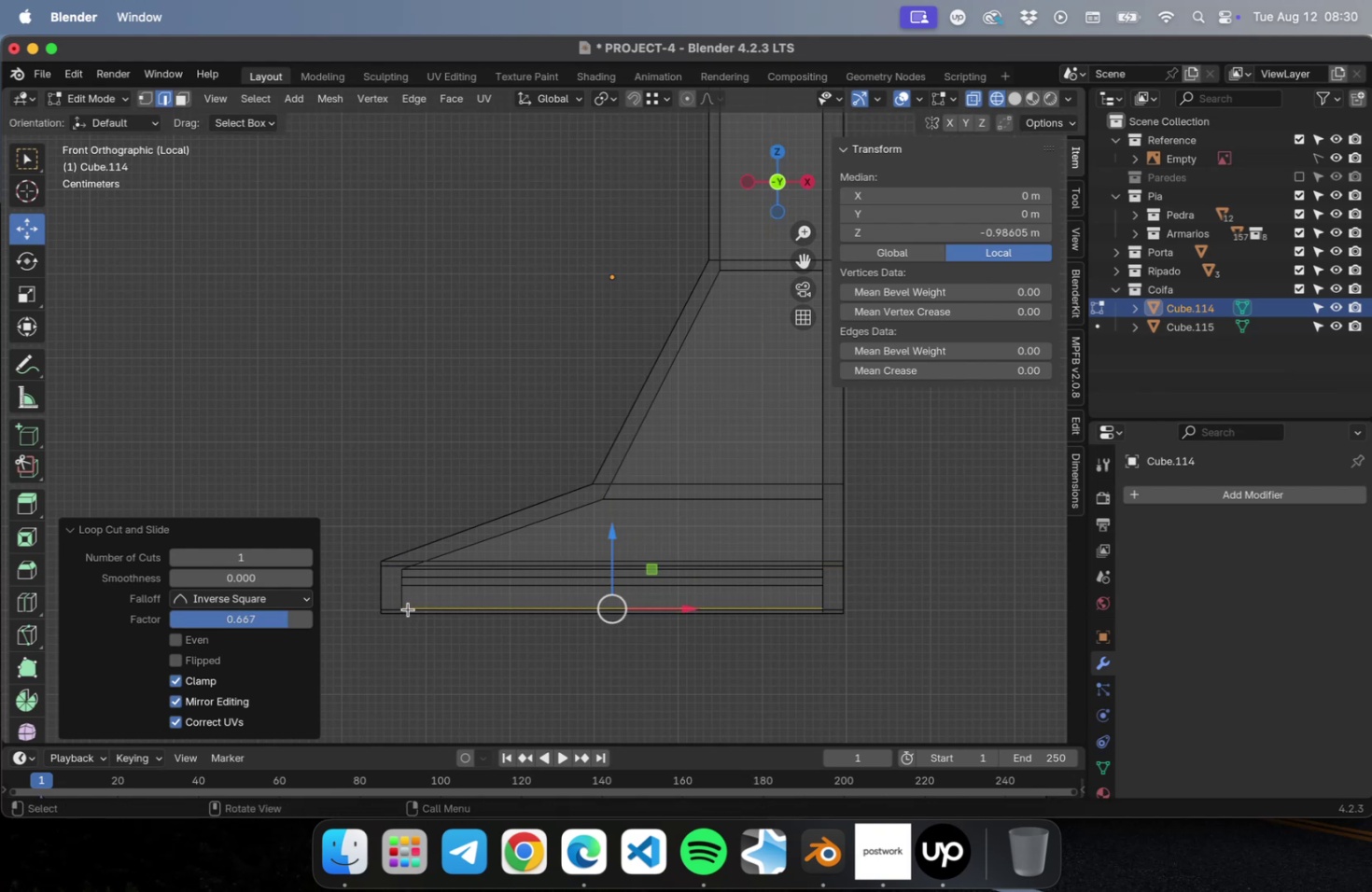 
key(Meta+CommandLeft)
 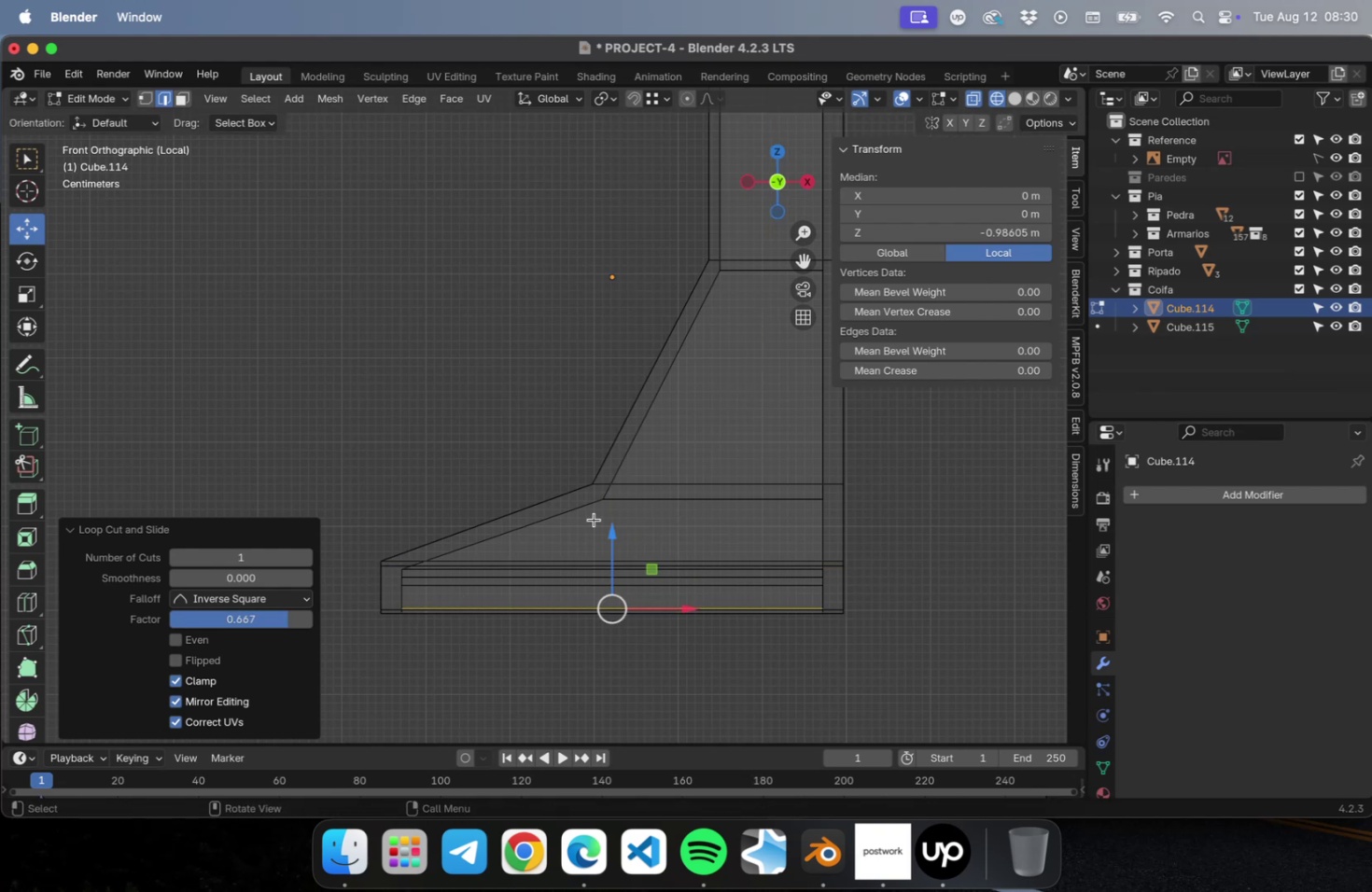 
key(Meta+R)
 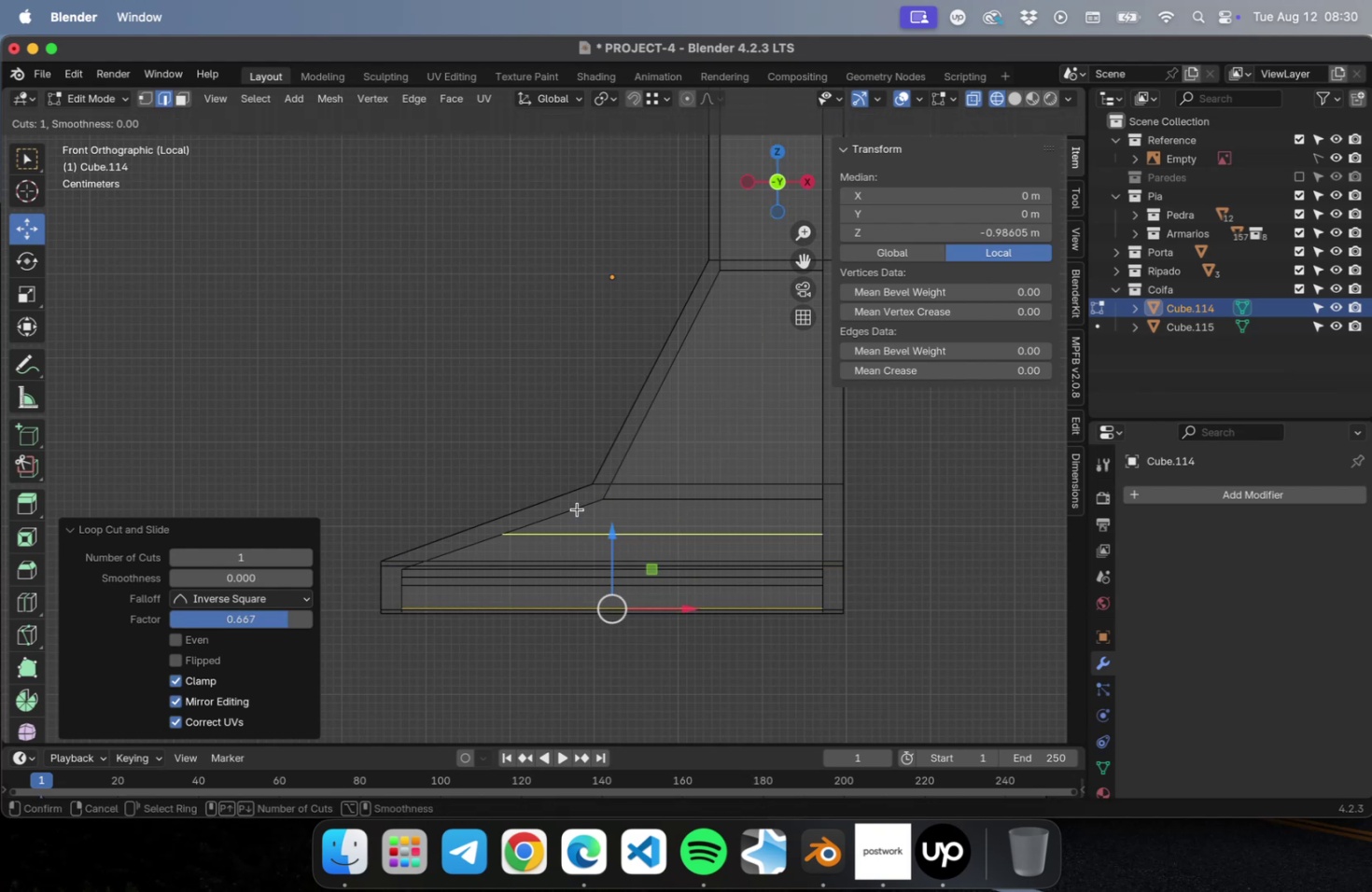 
left_click([577, 509])
 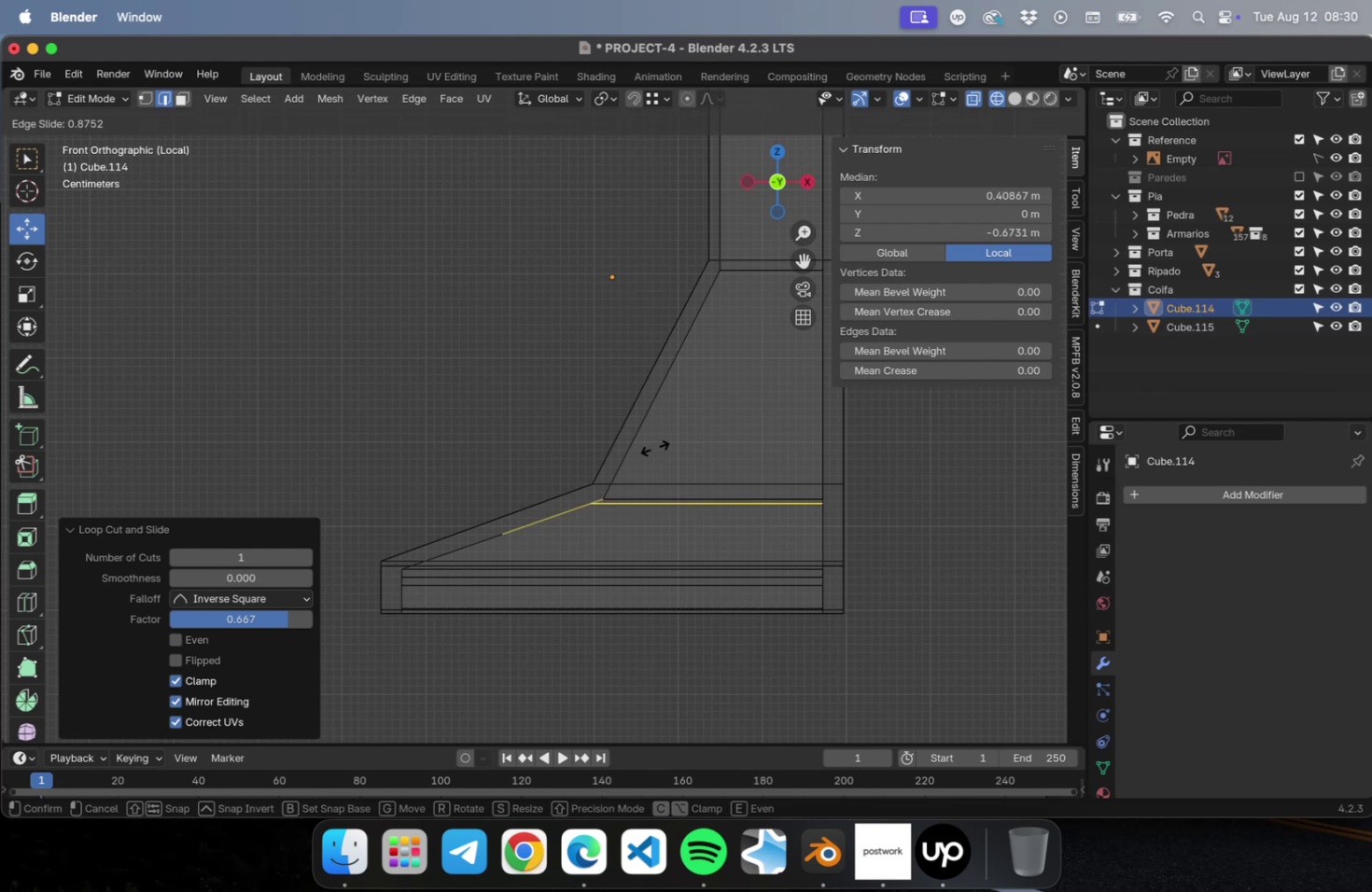 
left_click([654, 447])
 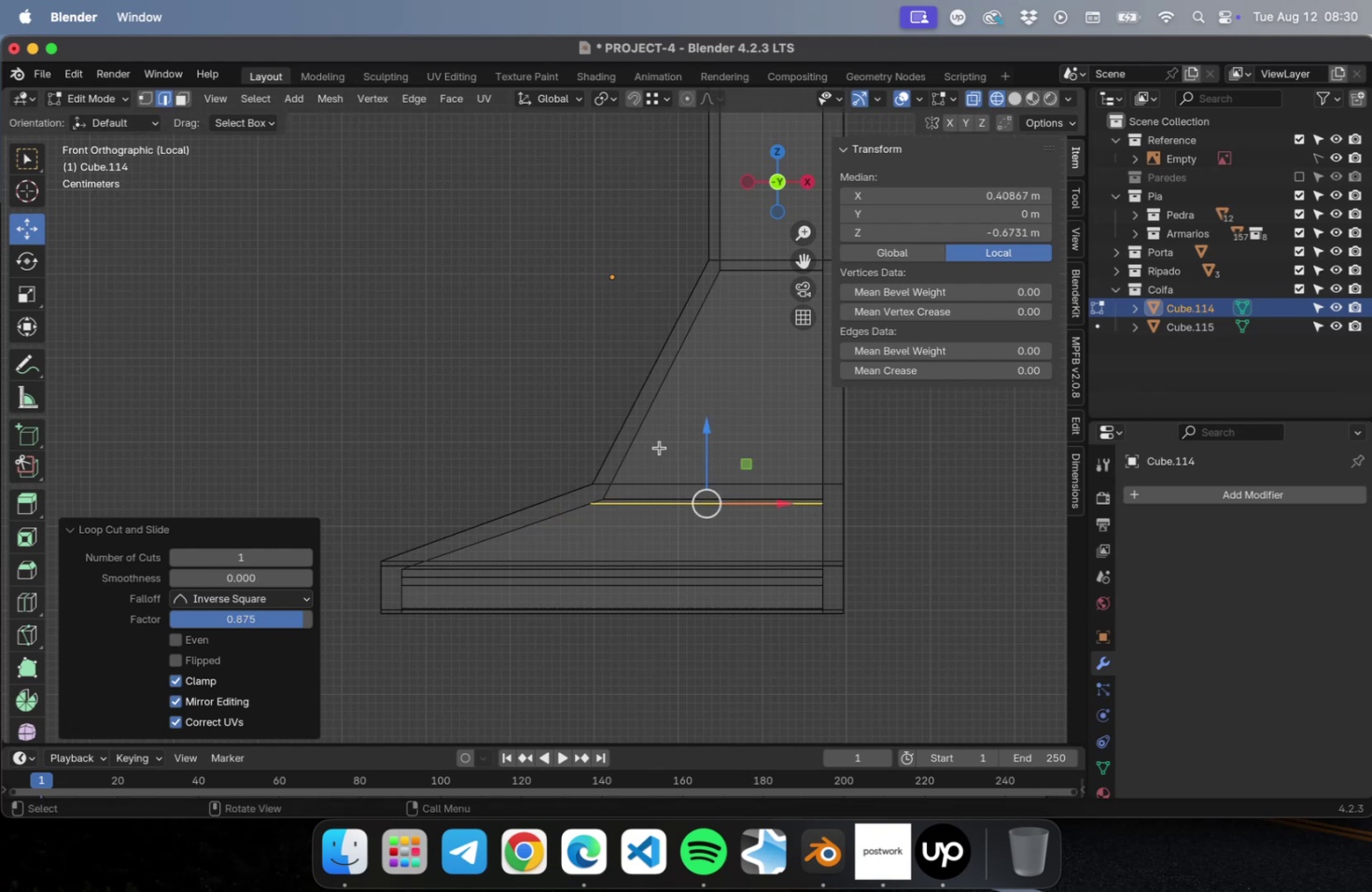 
hold_key(key=ShiftLeft, duration=0.6)
 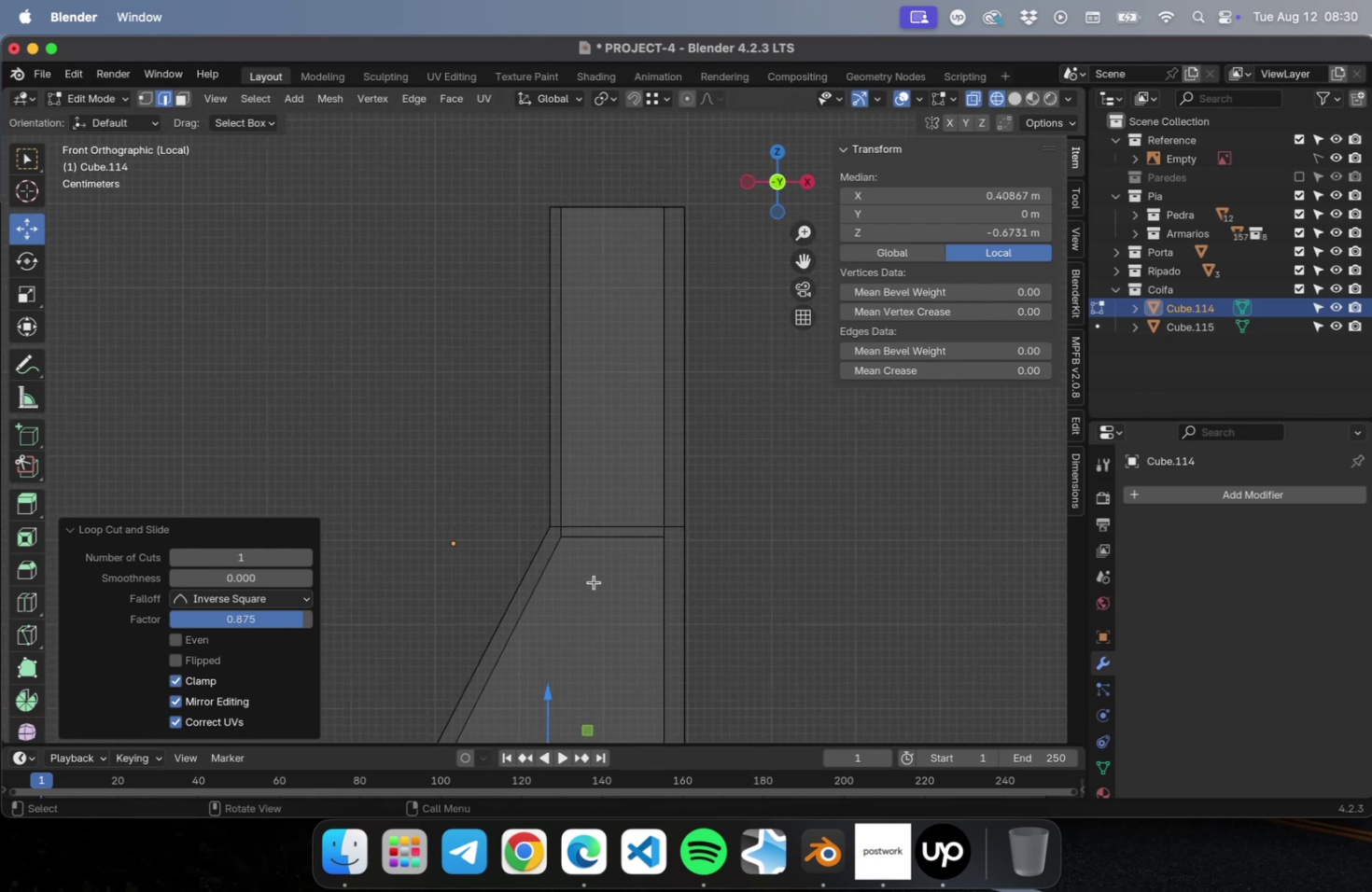 
key(Meta+R)
 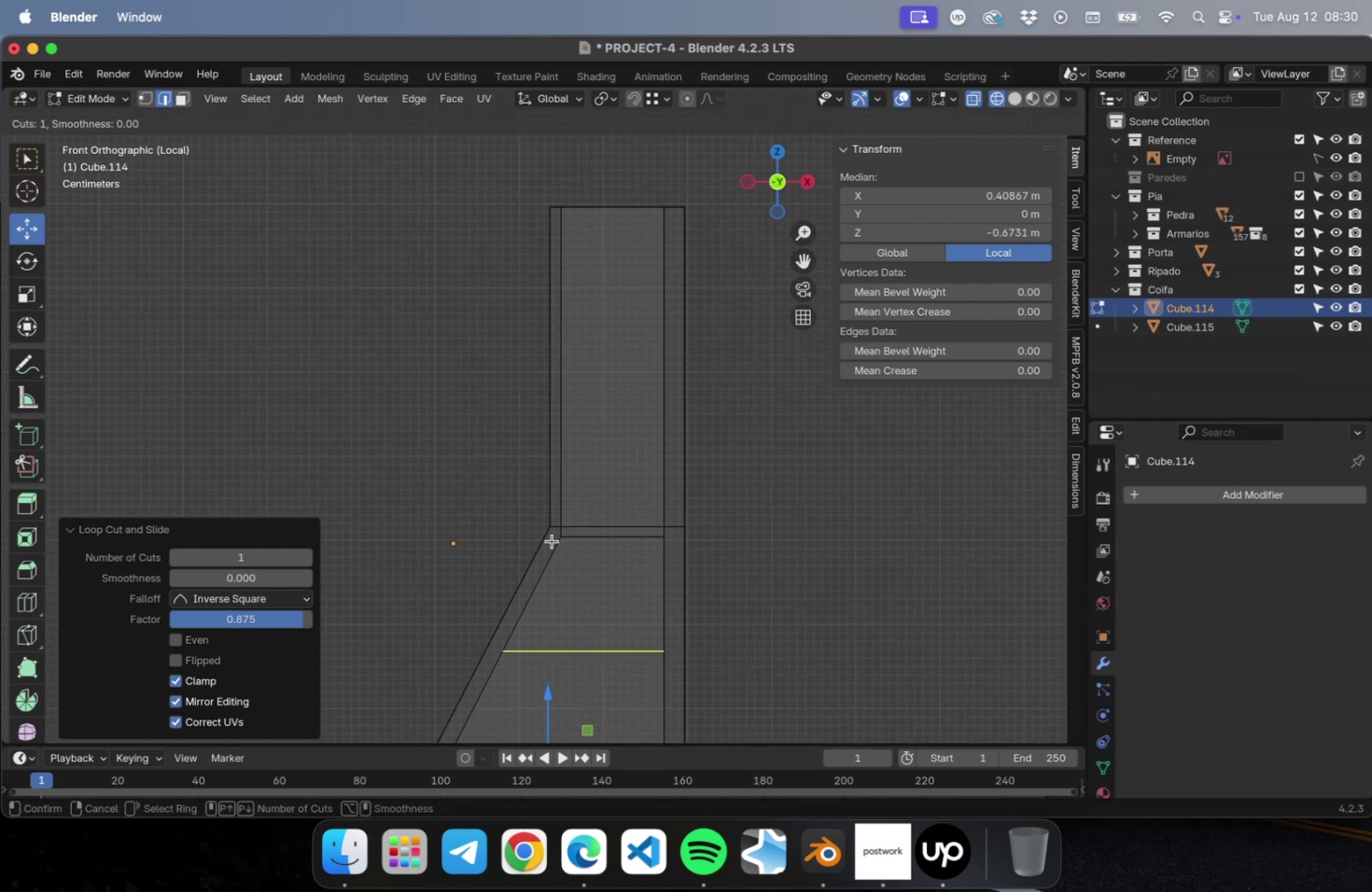 
left_click([552, 540])
 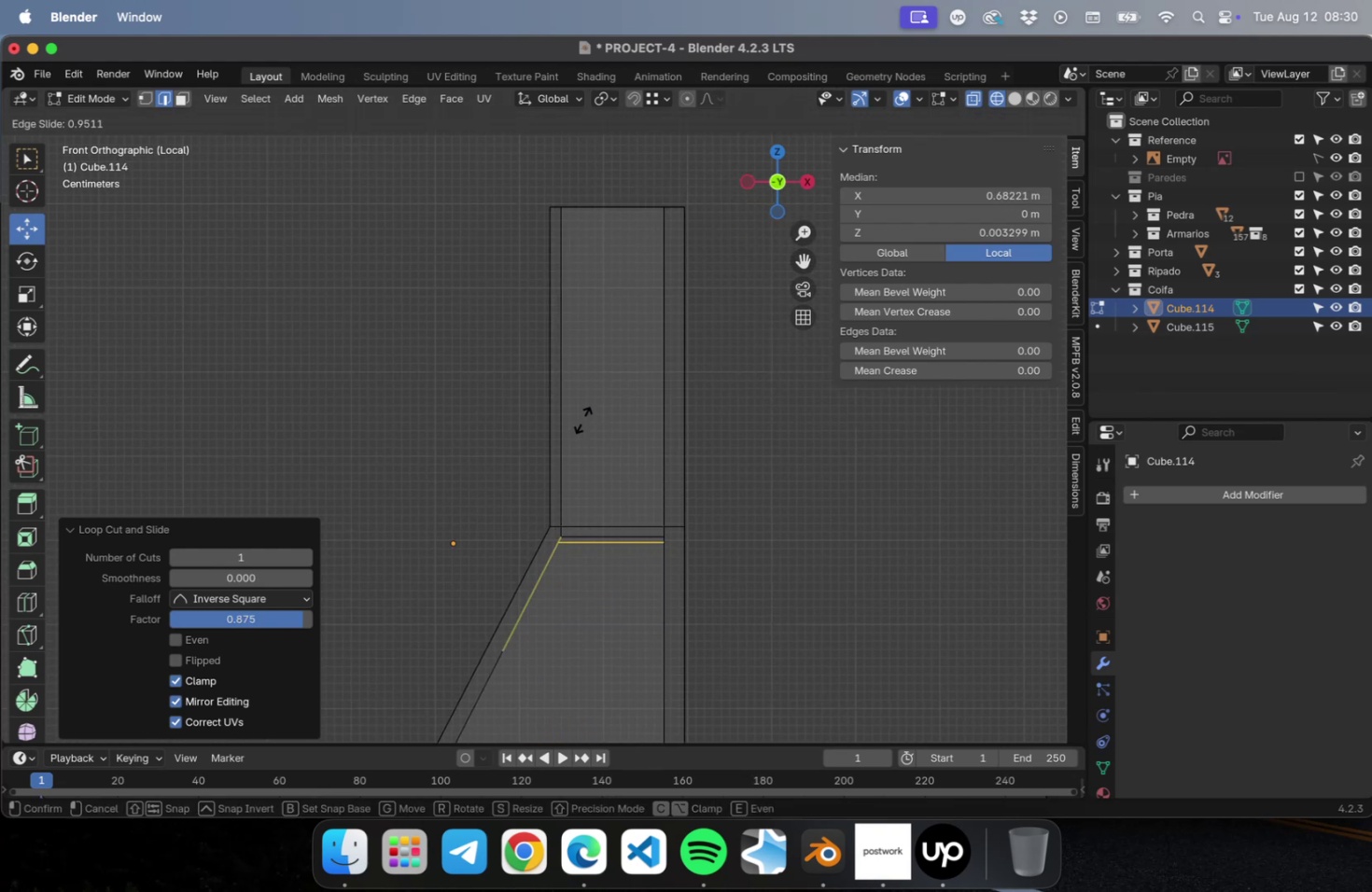 
left_click([581, 416])
 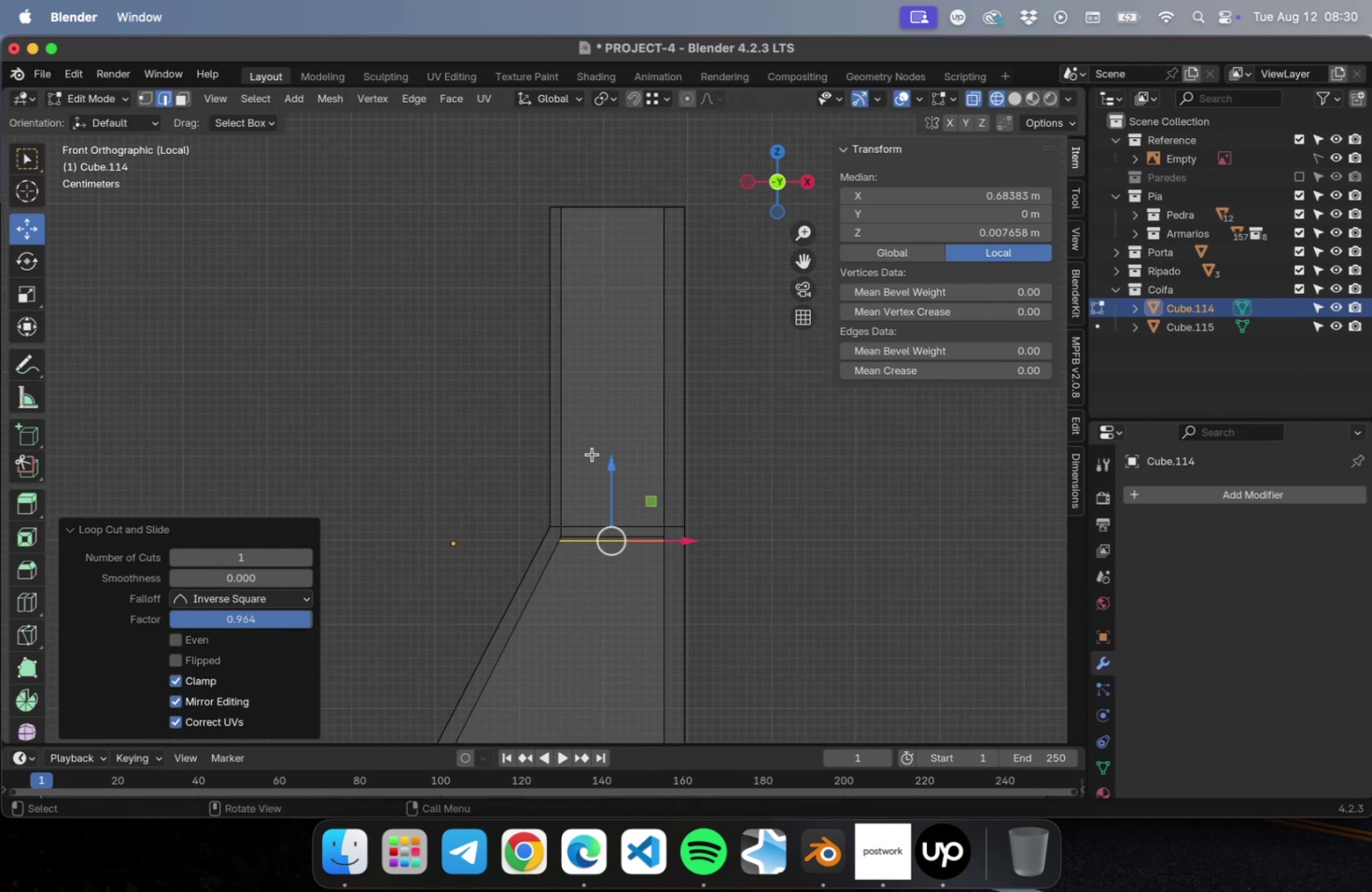 
key(Meta+R)
 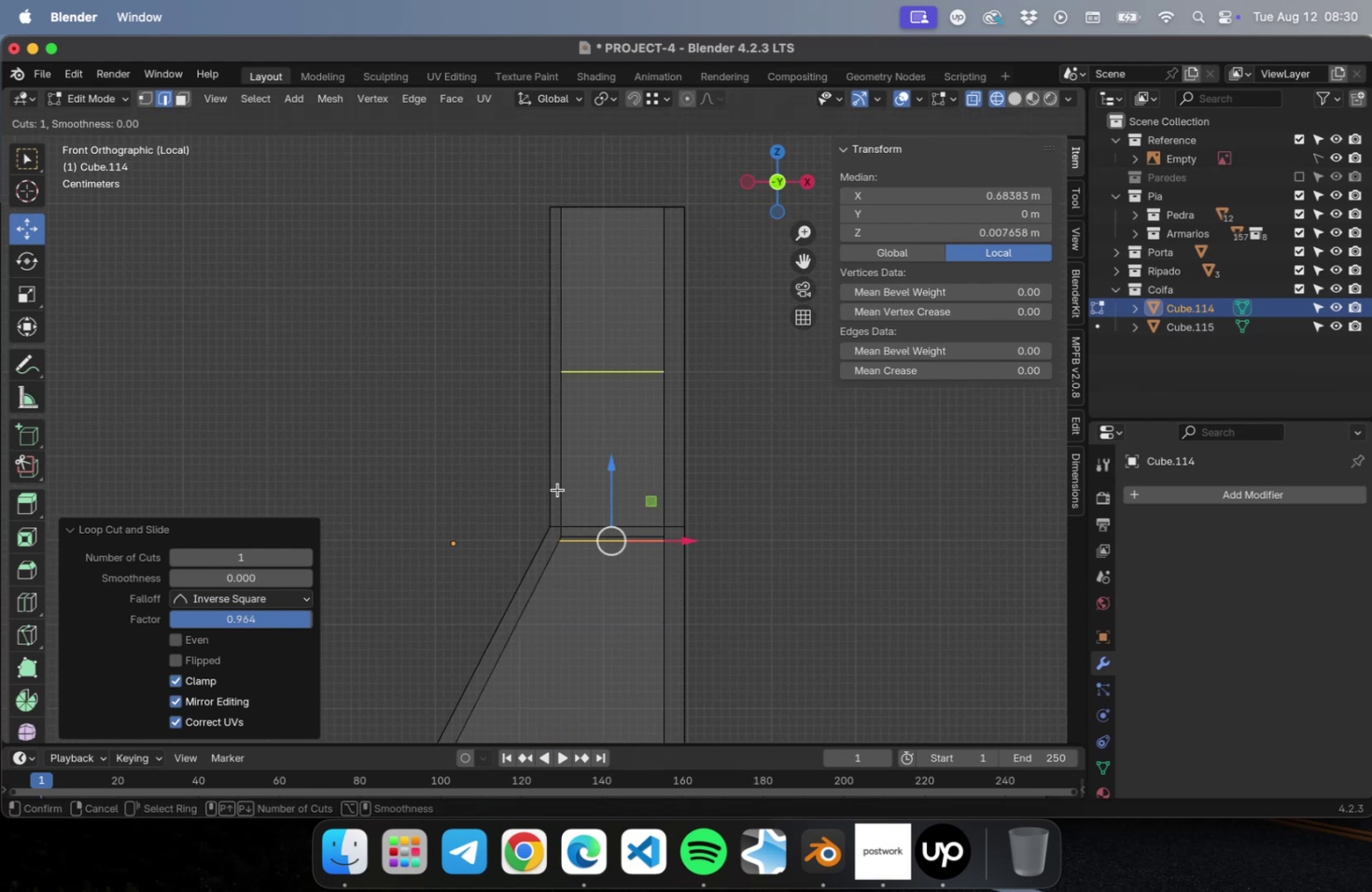 
left_click([557, 489])
 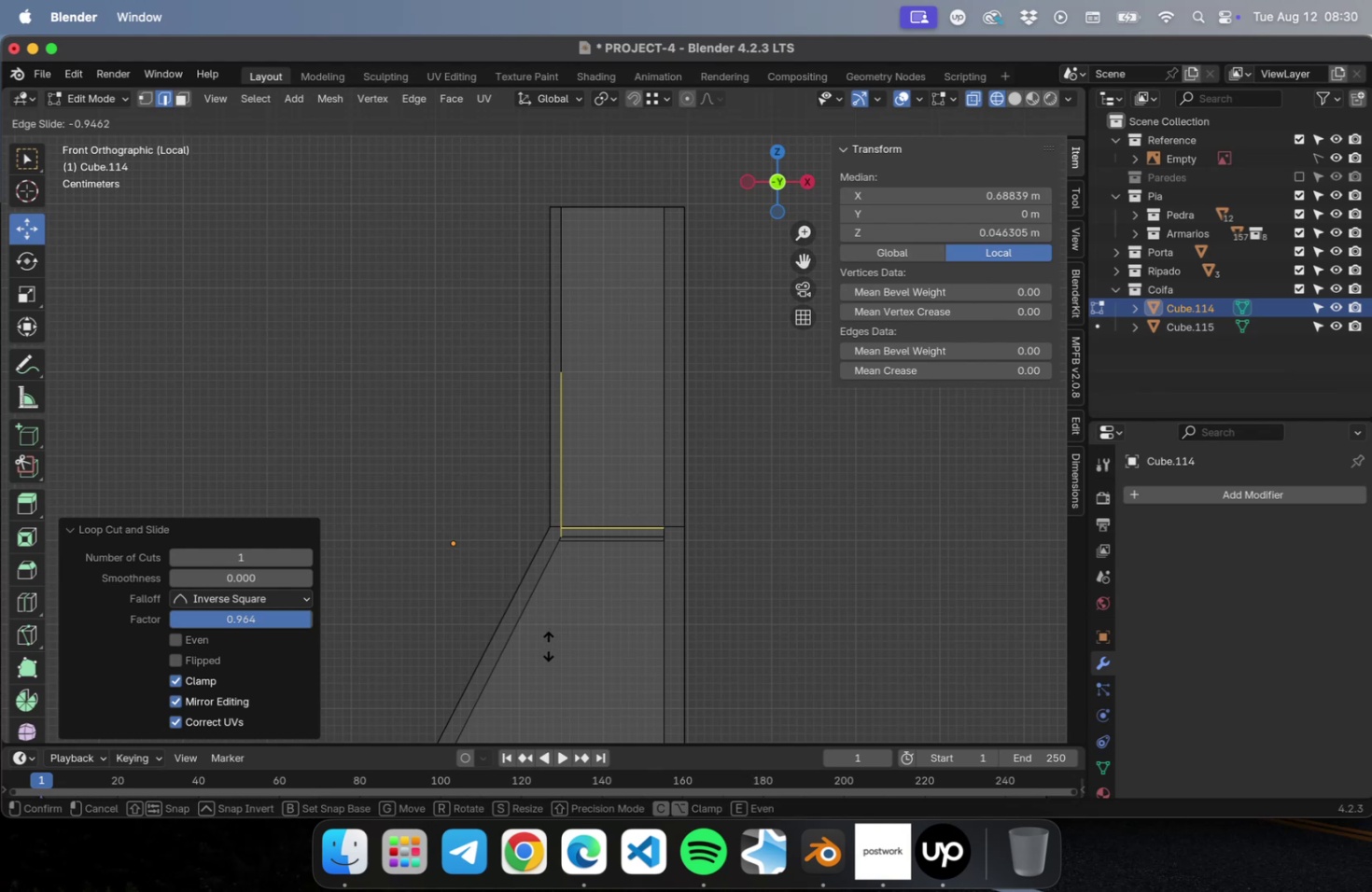 
left_click([548, 648])
 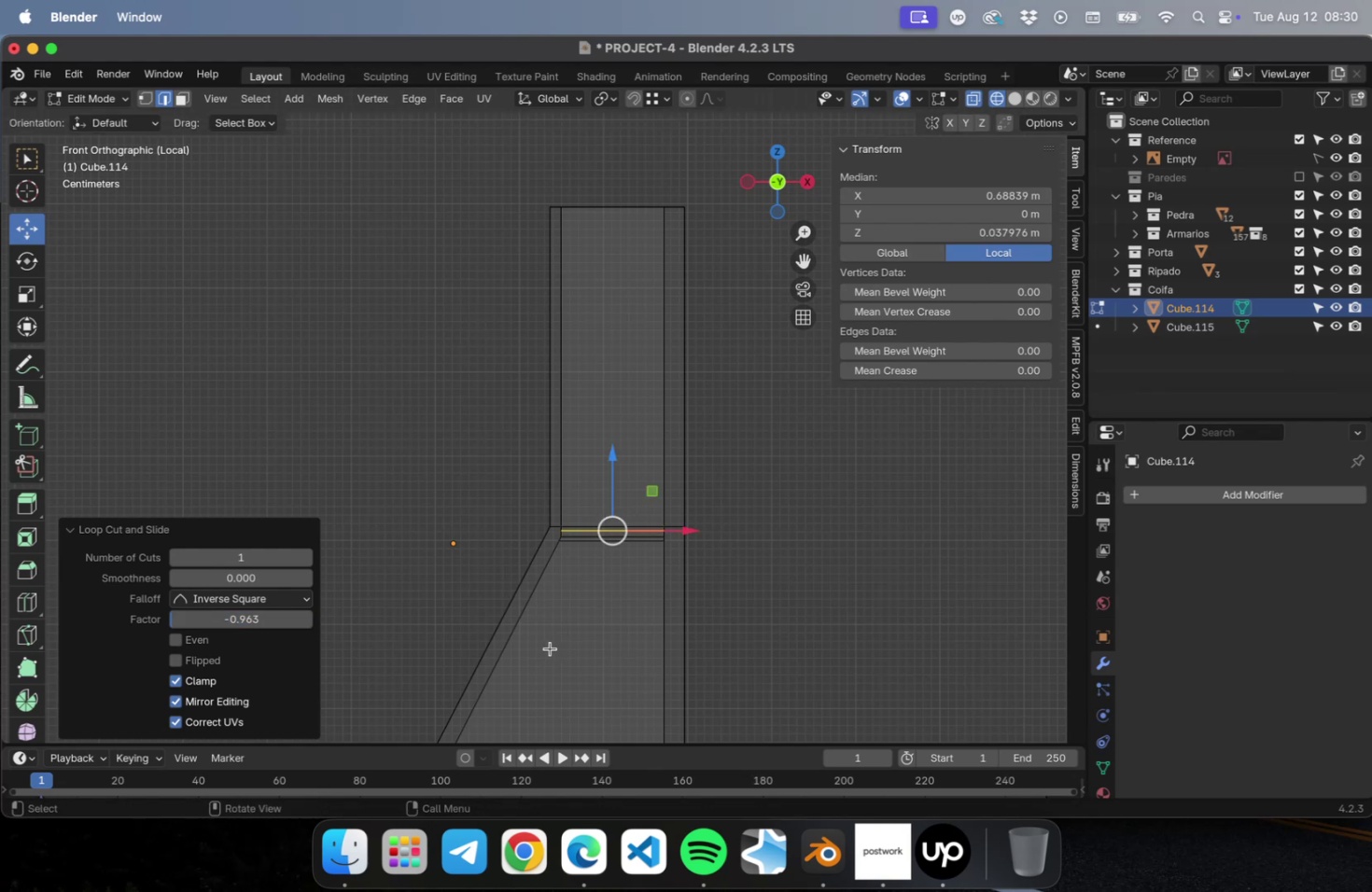 
key(Meta+CommandLeft)
 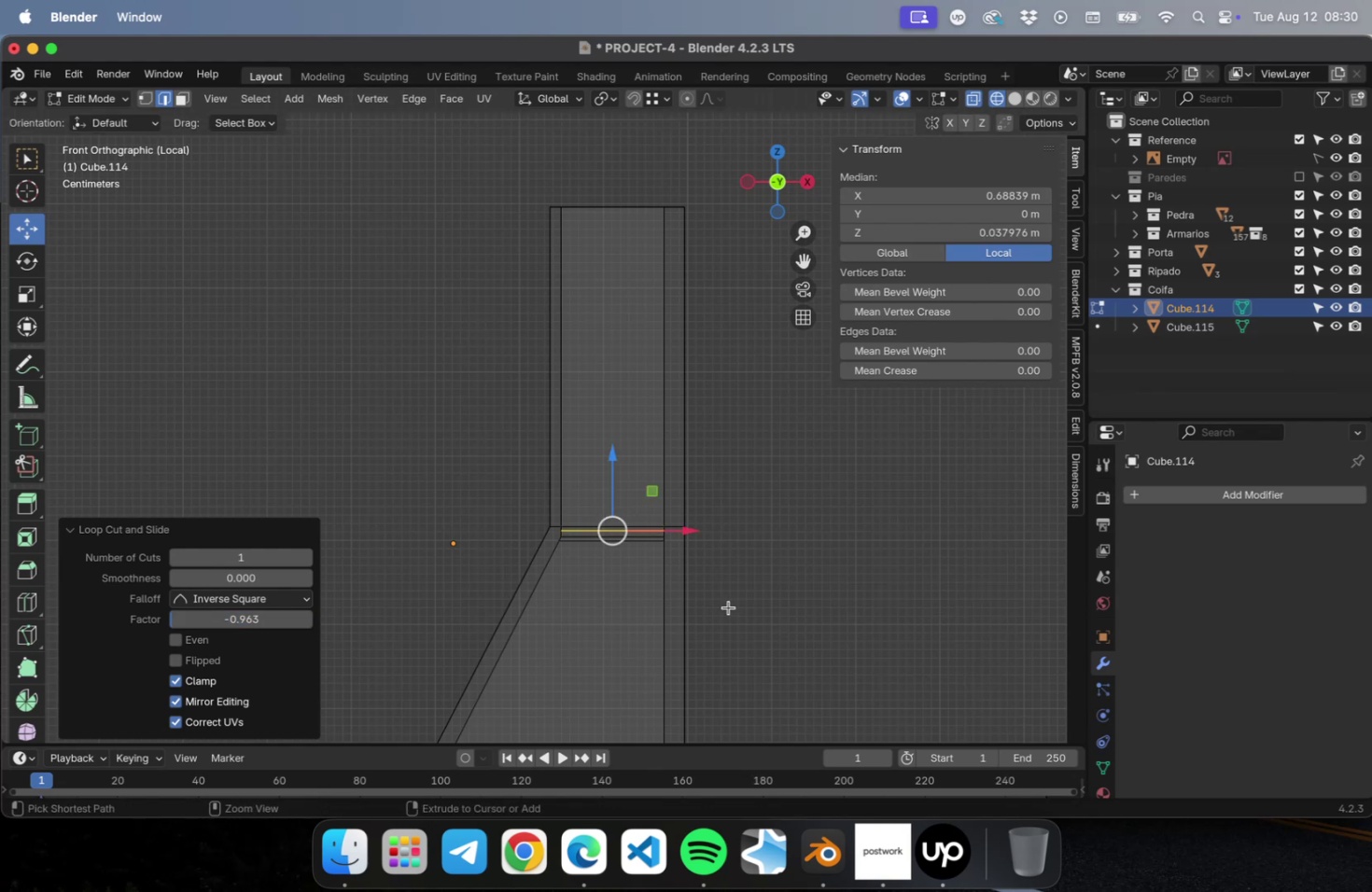 
key(Meta+R)
 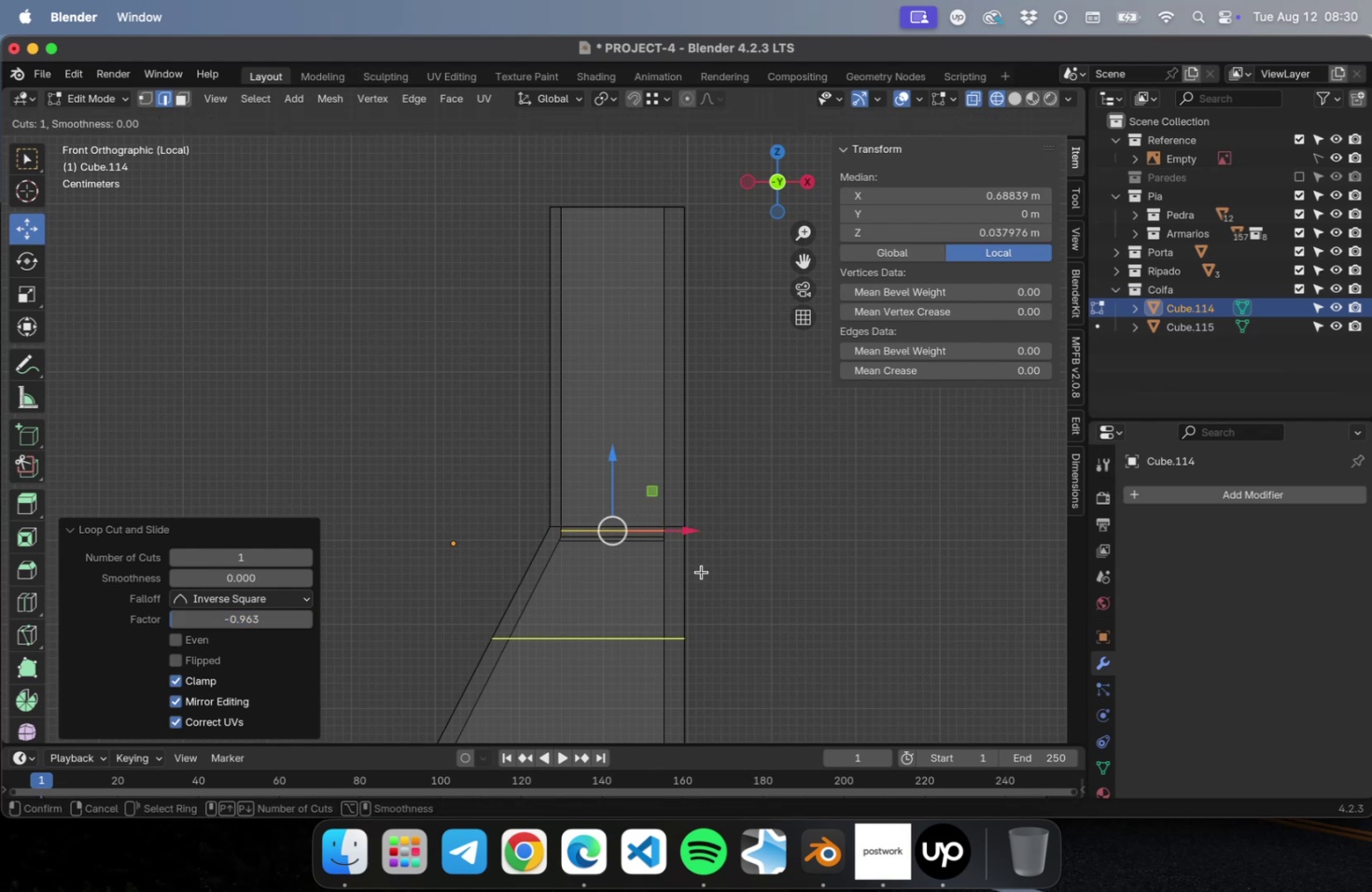 
left_click([701, 571])
 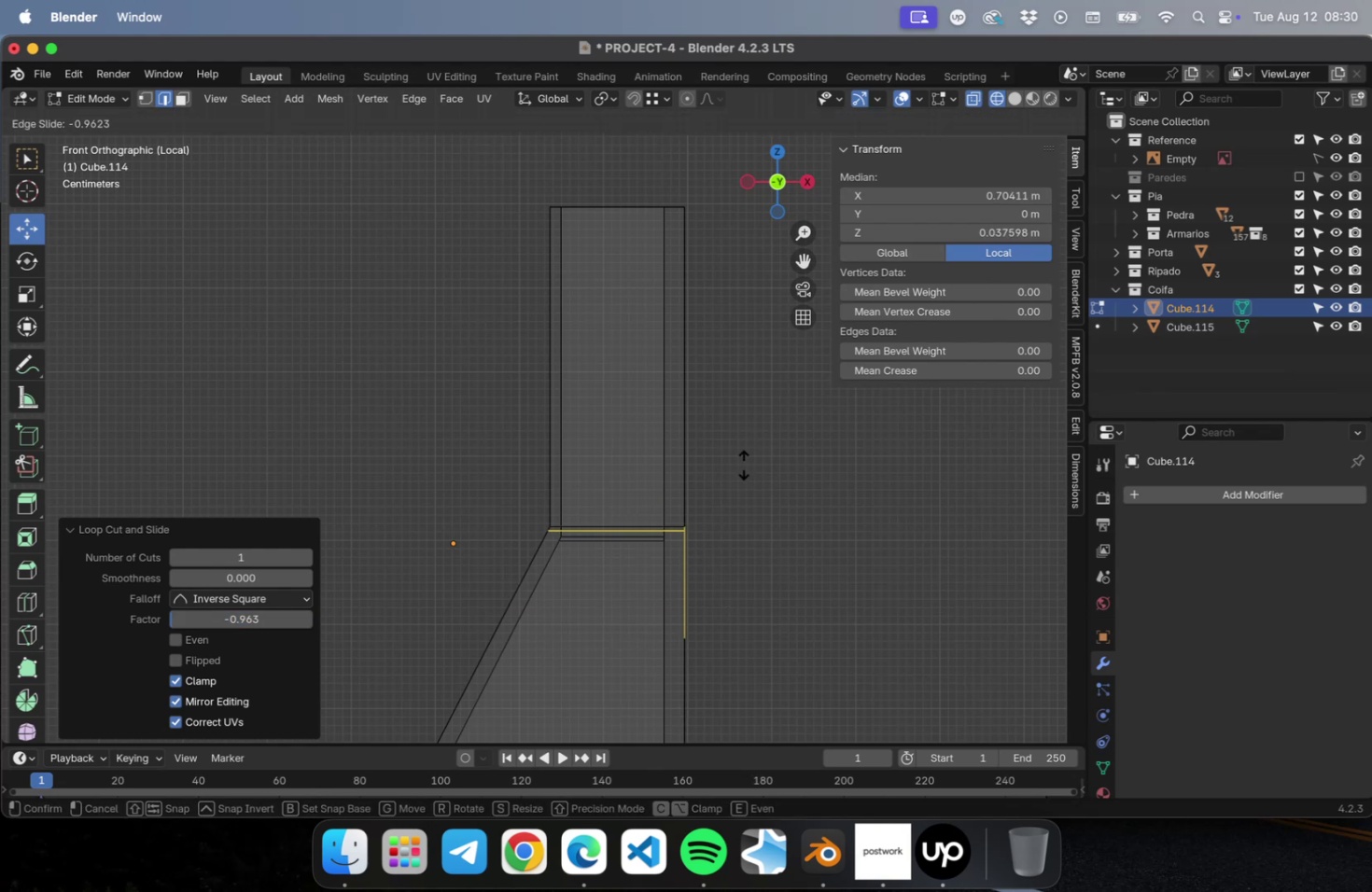 
left_click([742, 465])
 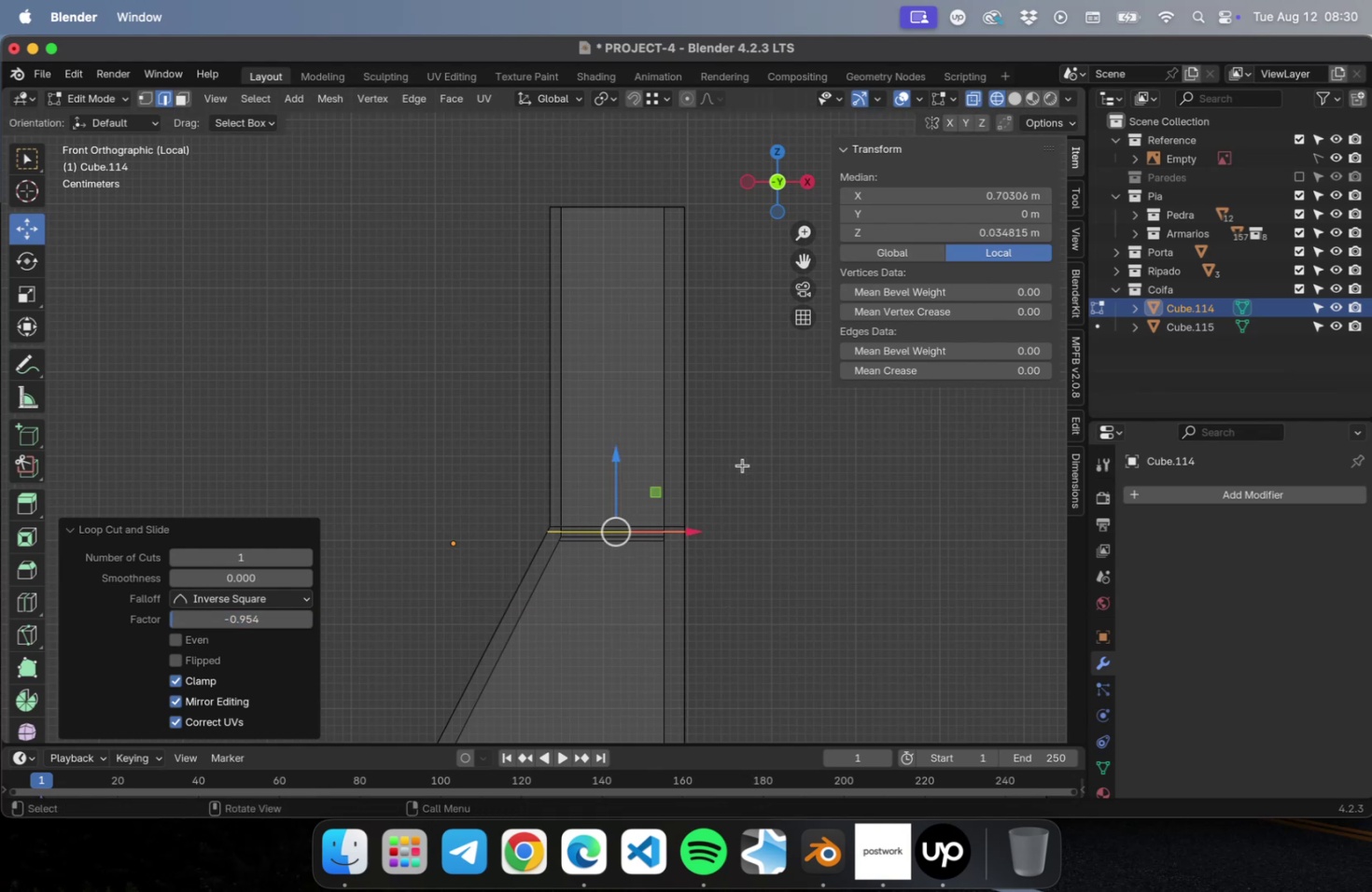 
key(Meta+CommandLeft)
 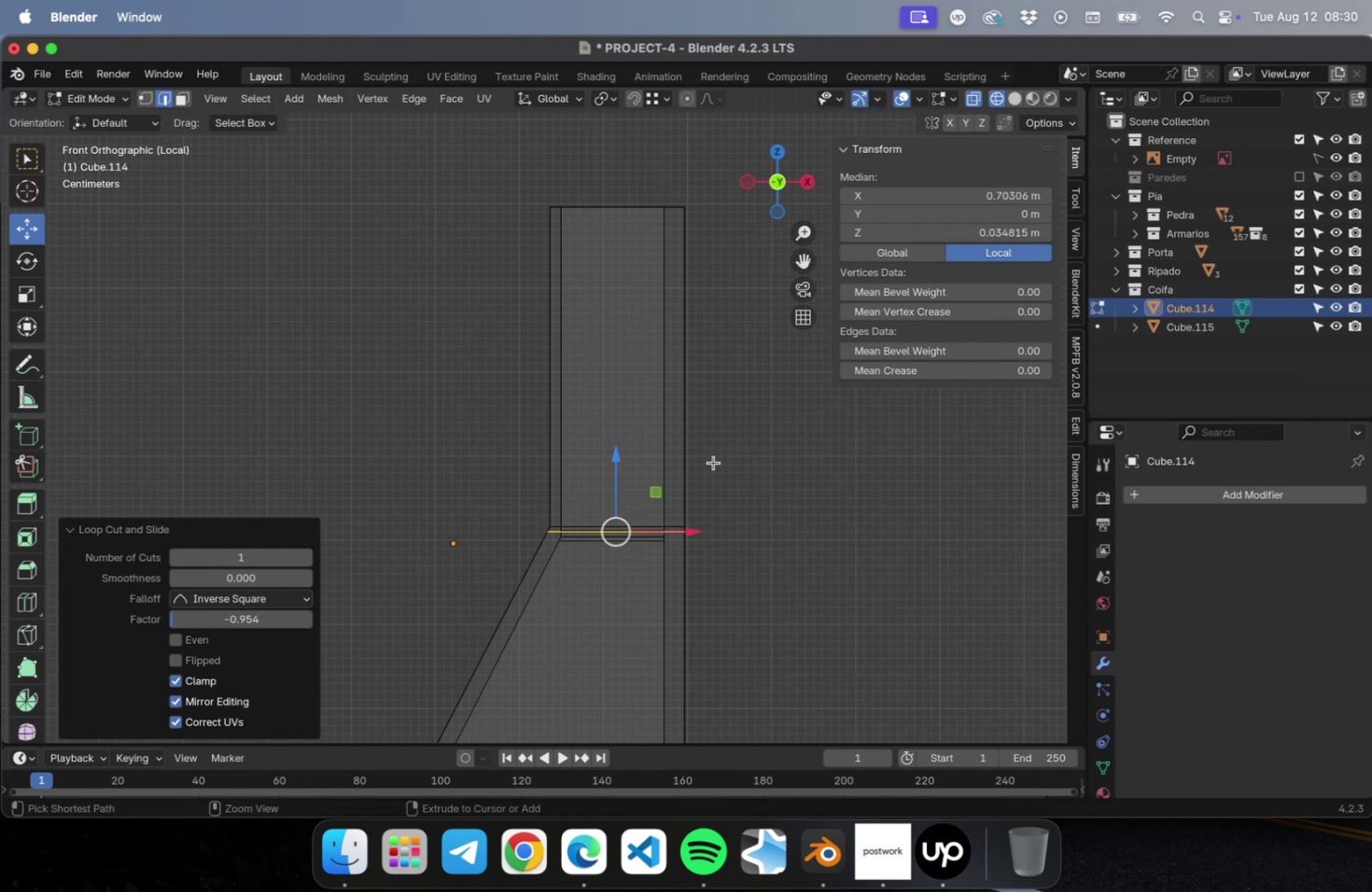 
key(Meta+R)
 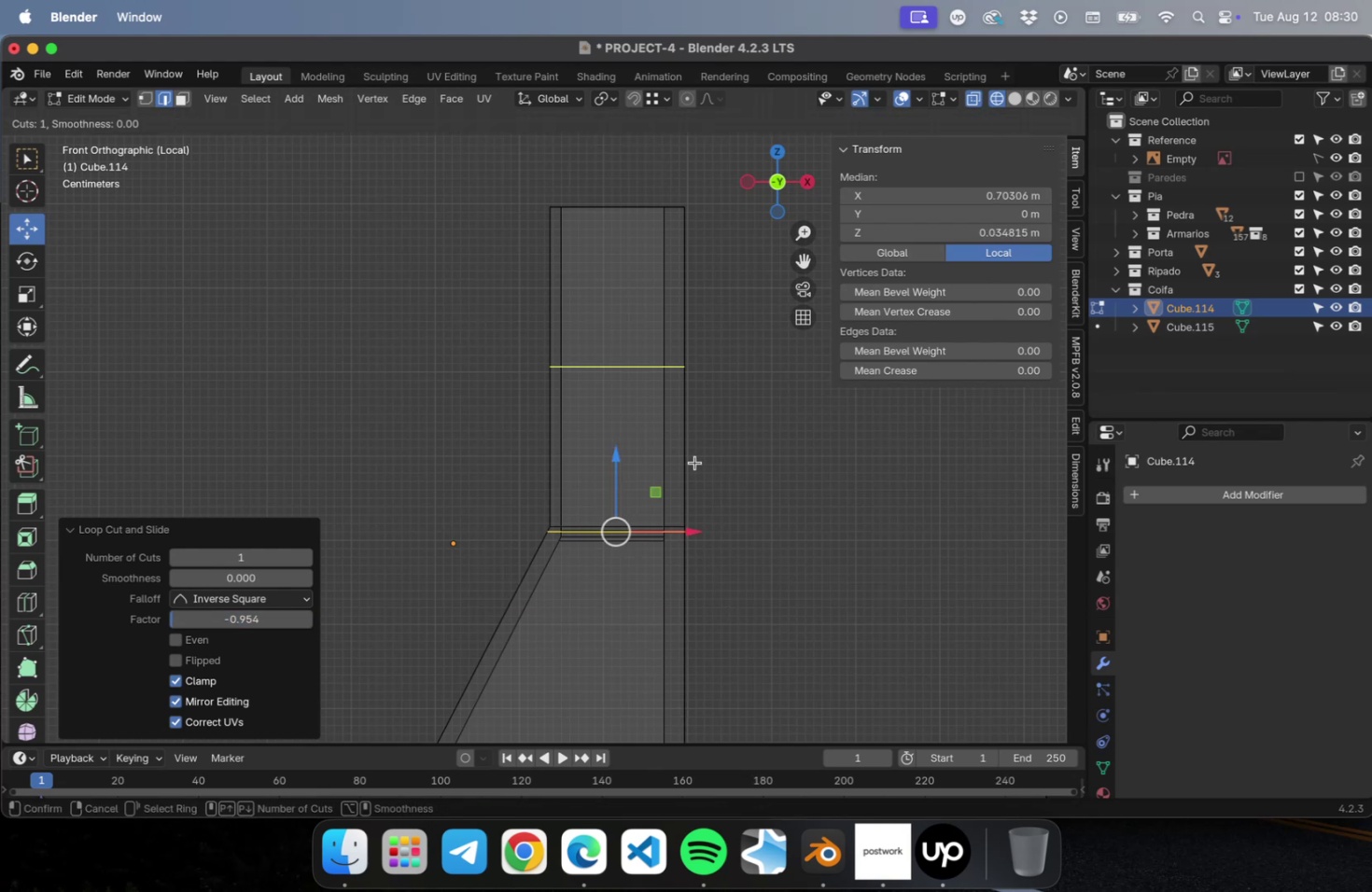 
left_click([694, 462])
 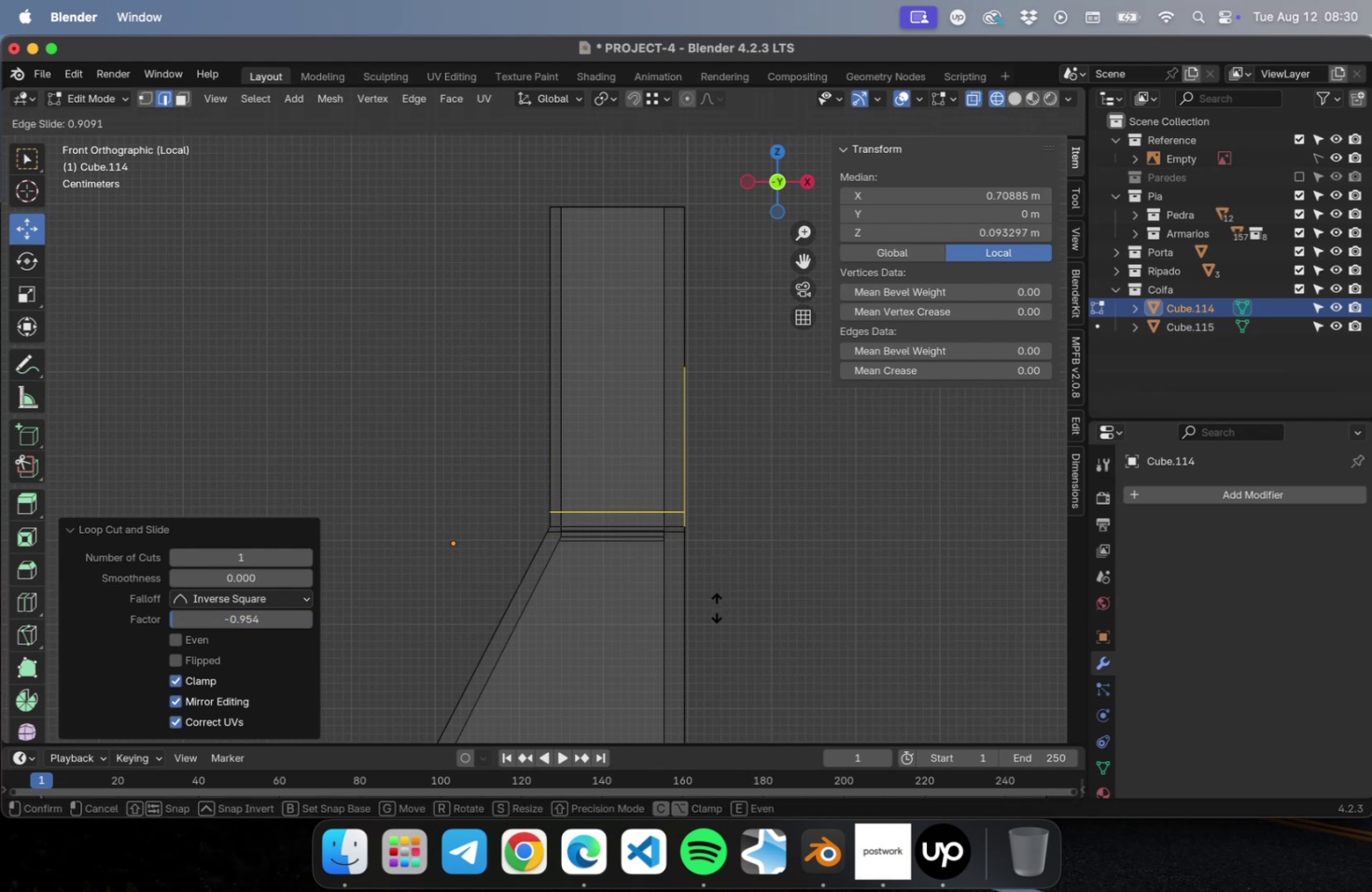 
left_click([714, 614])
 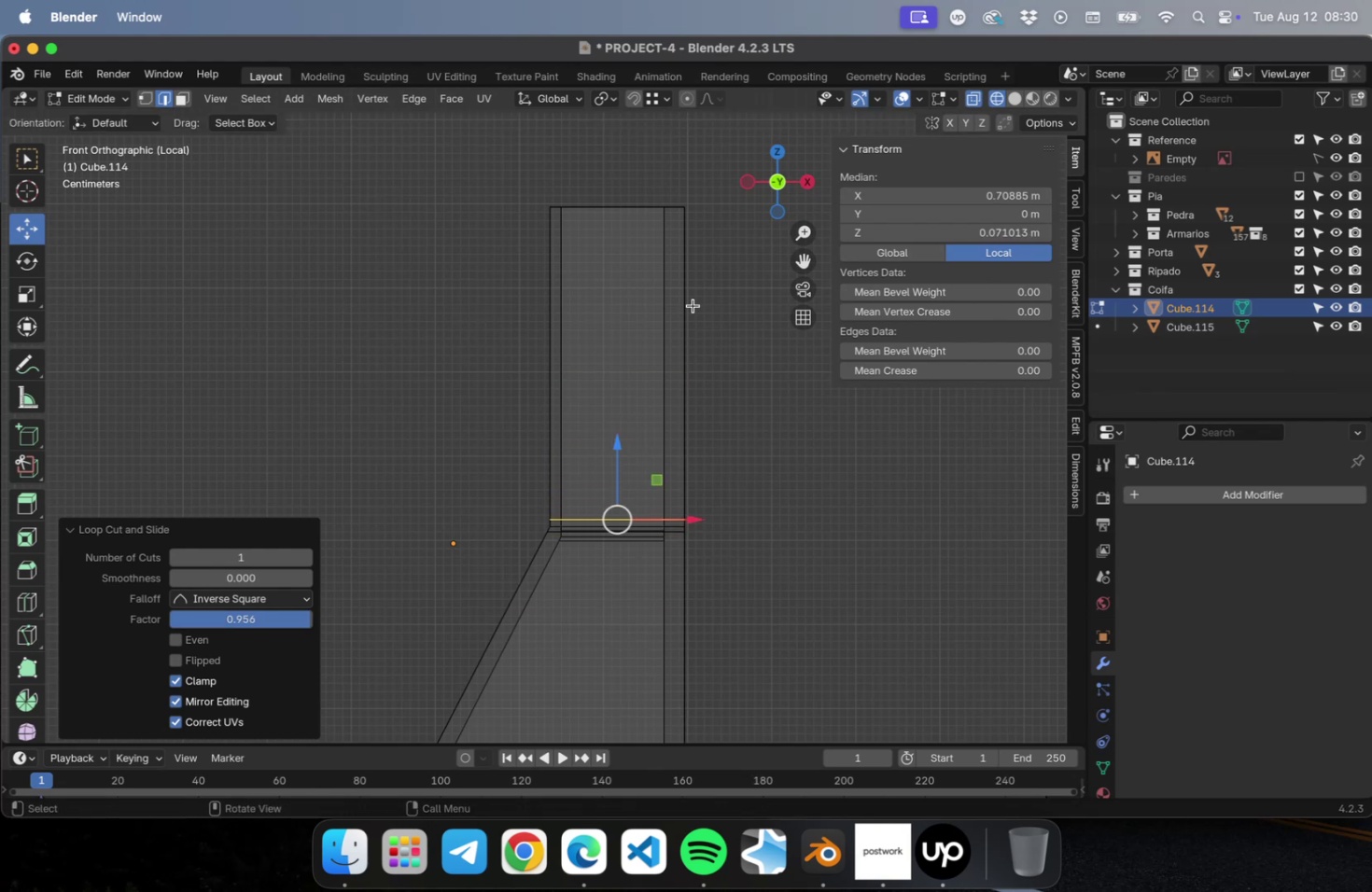 
key(Meta+R)
 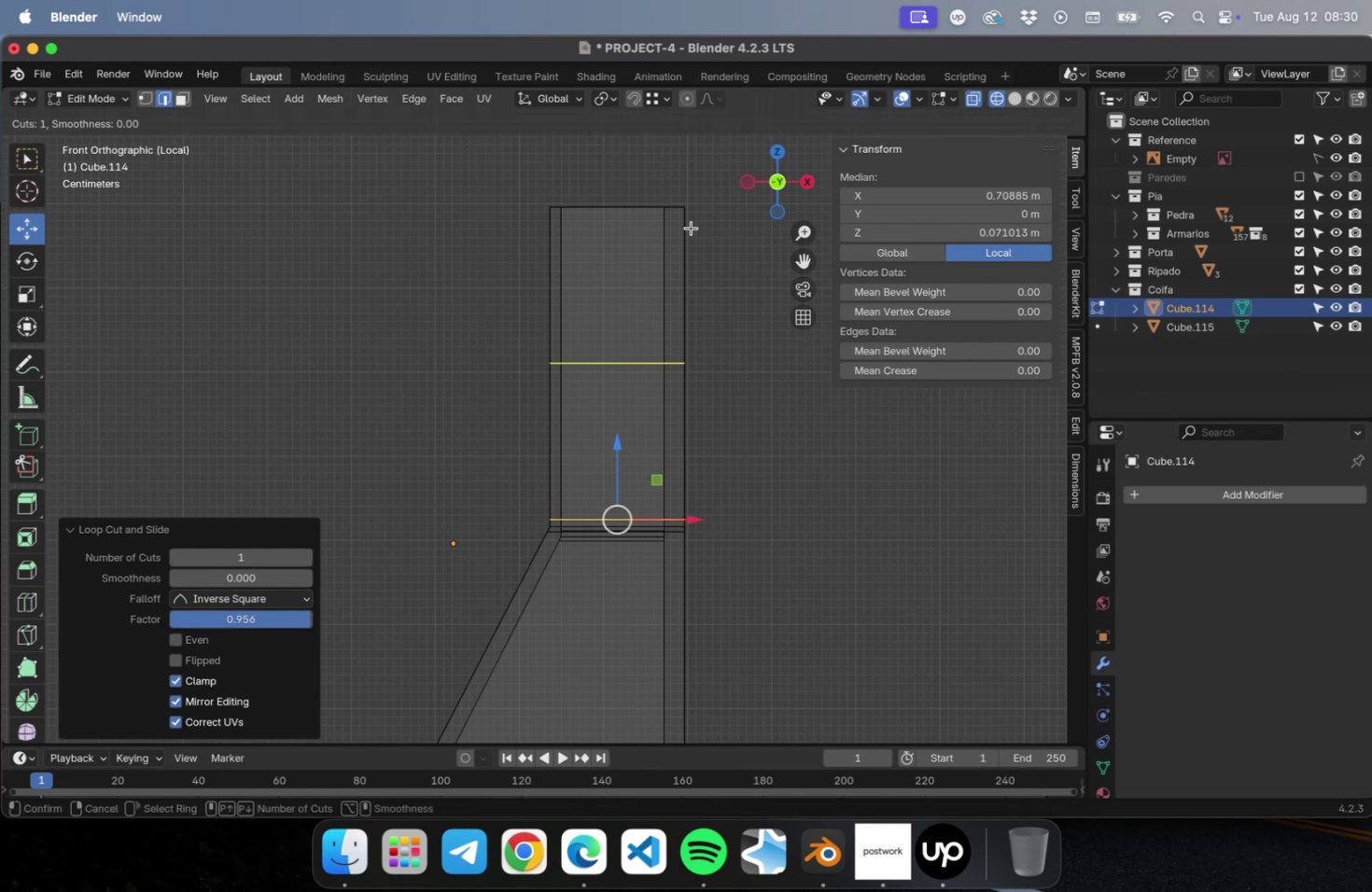 
left_click([691, 227])
 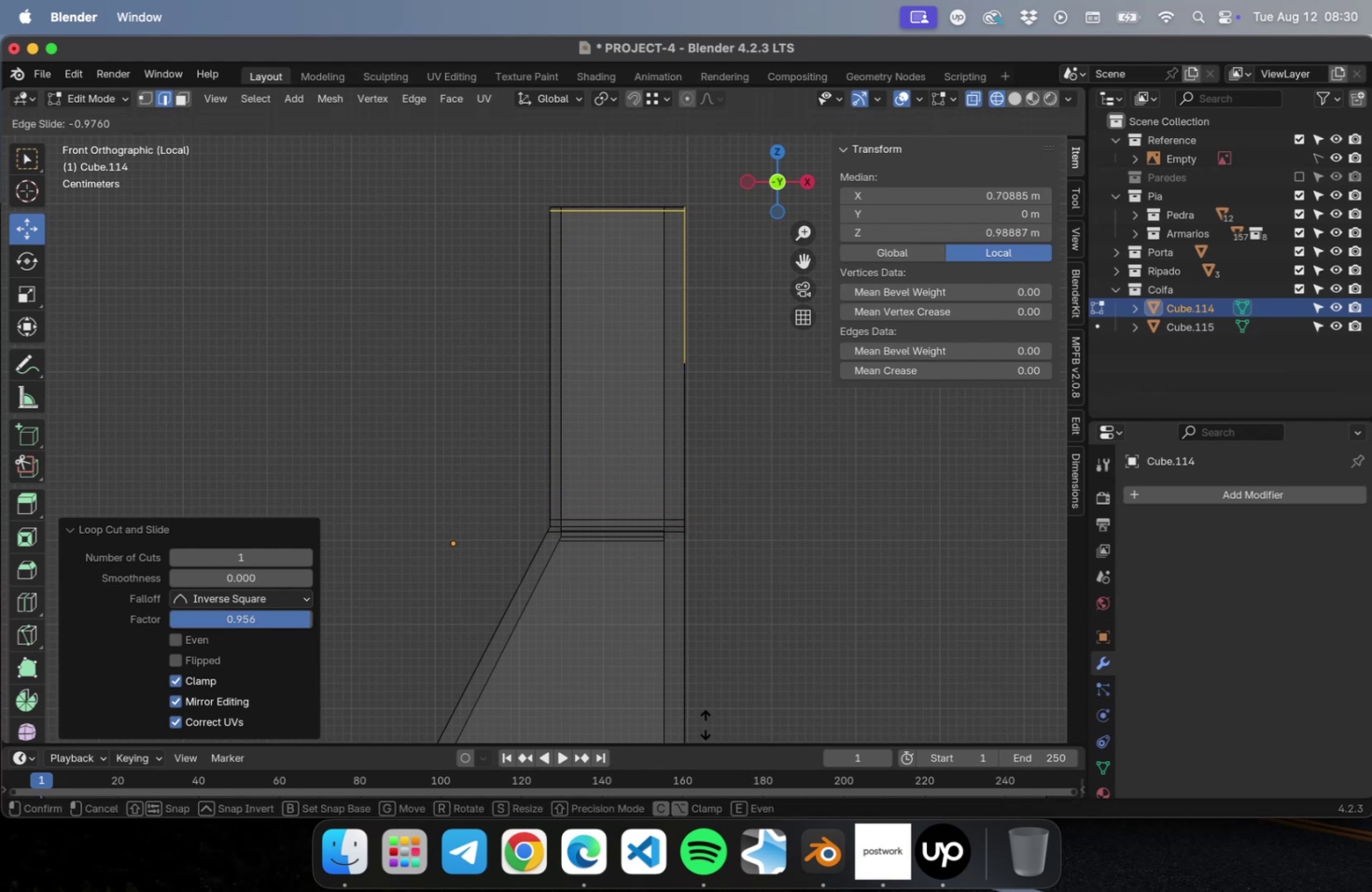 
hold_key(key=CommandLeft, duration=0.33)
 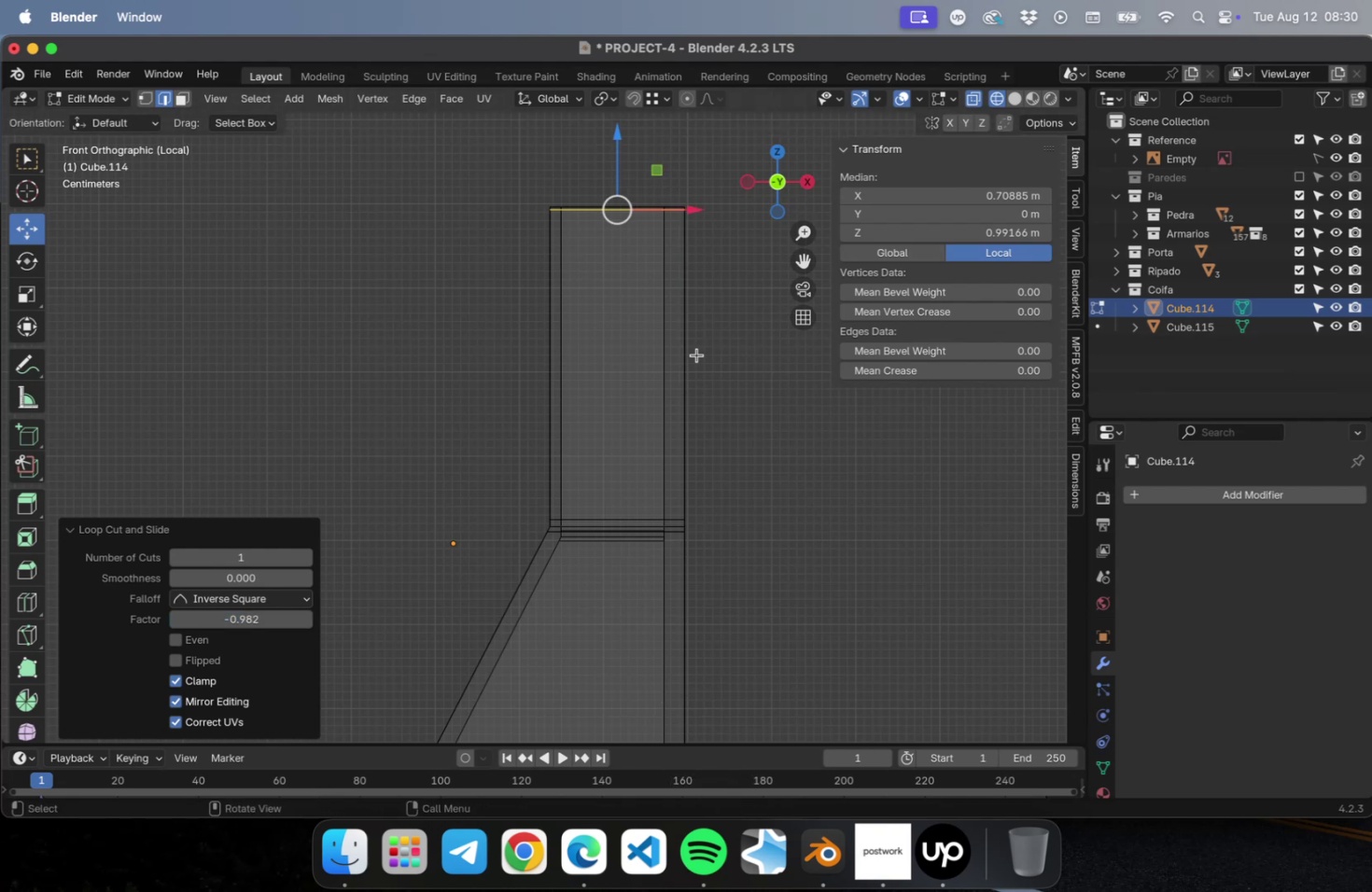 
key(Meta+R)
 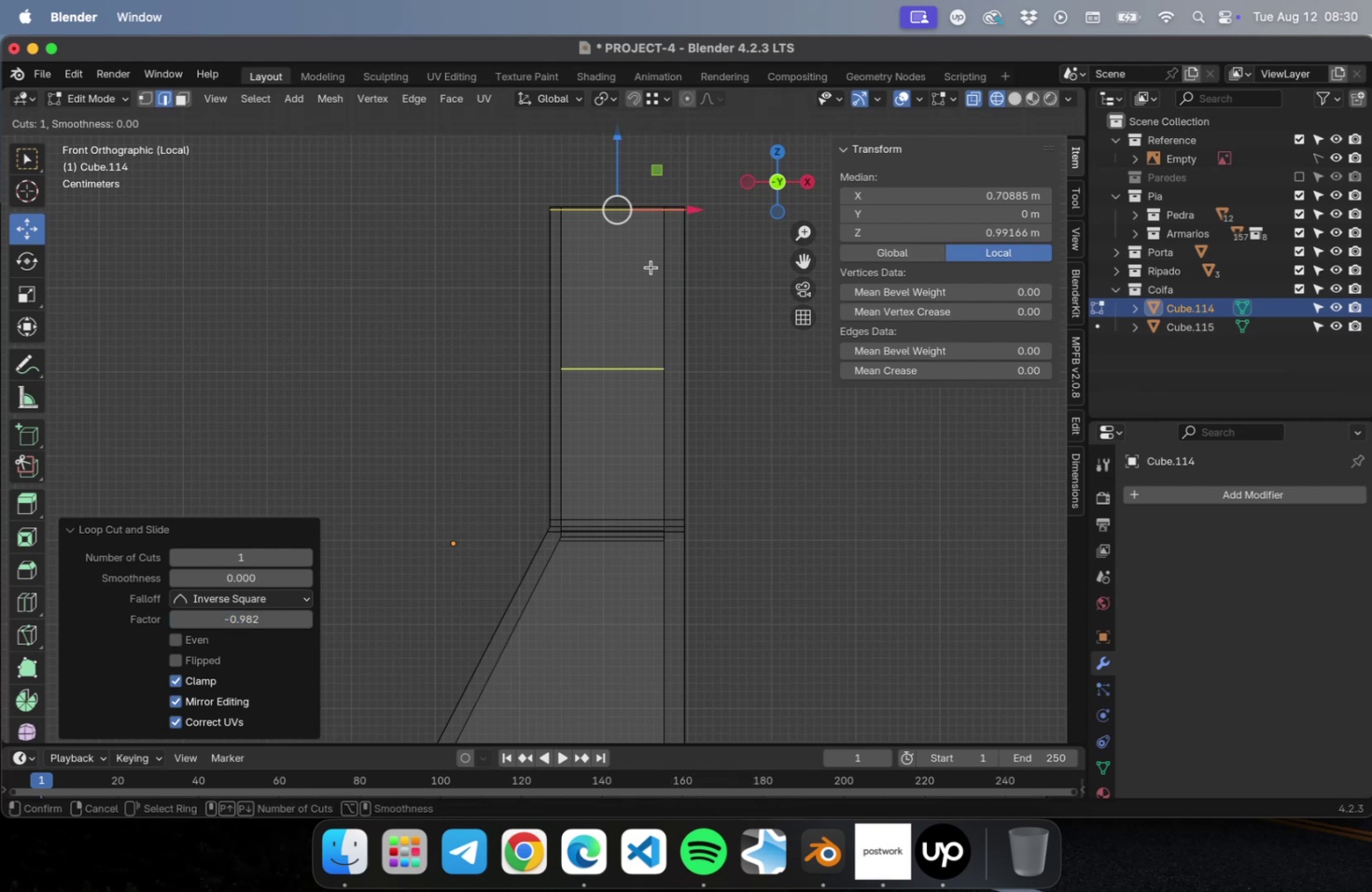 
left_click([651, 267])
 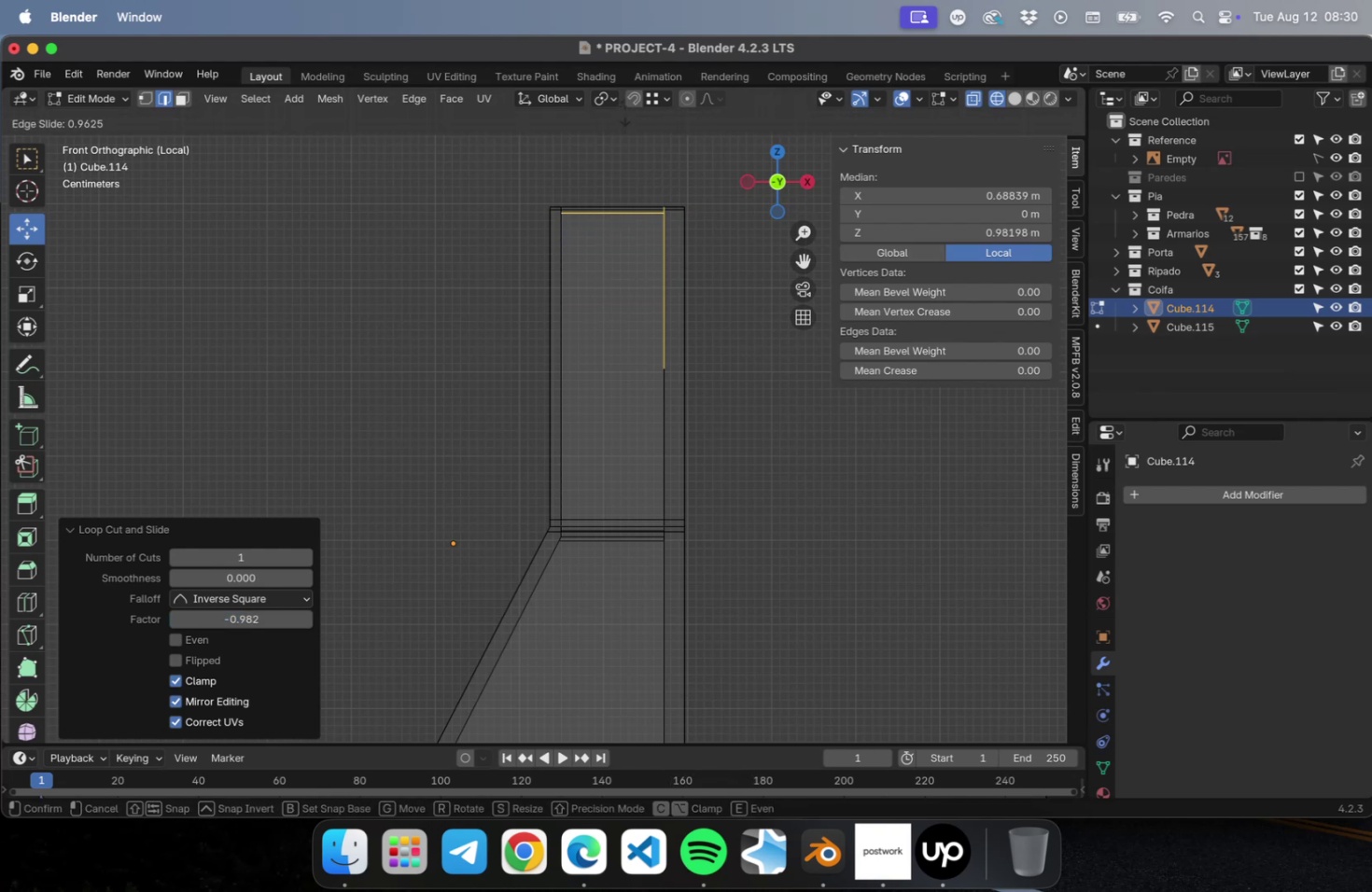 
left_click([624, 110])
 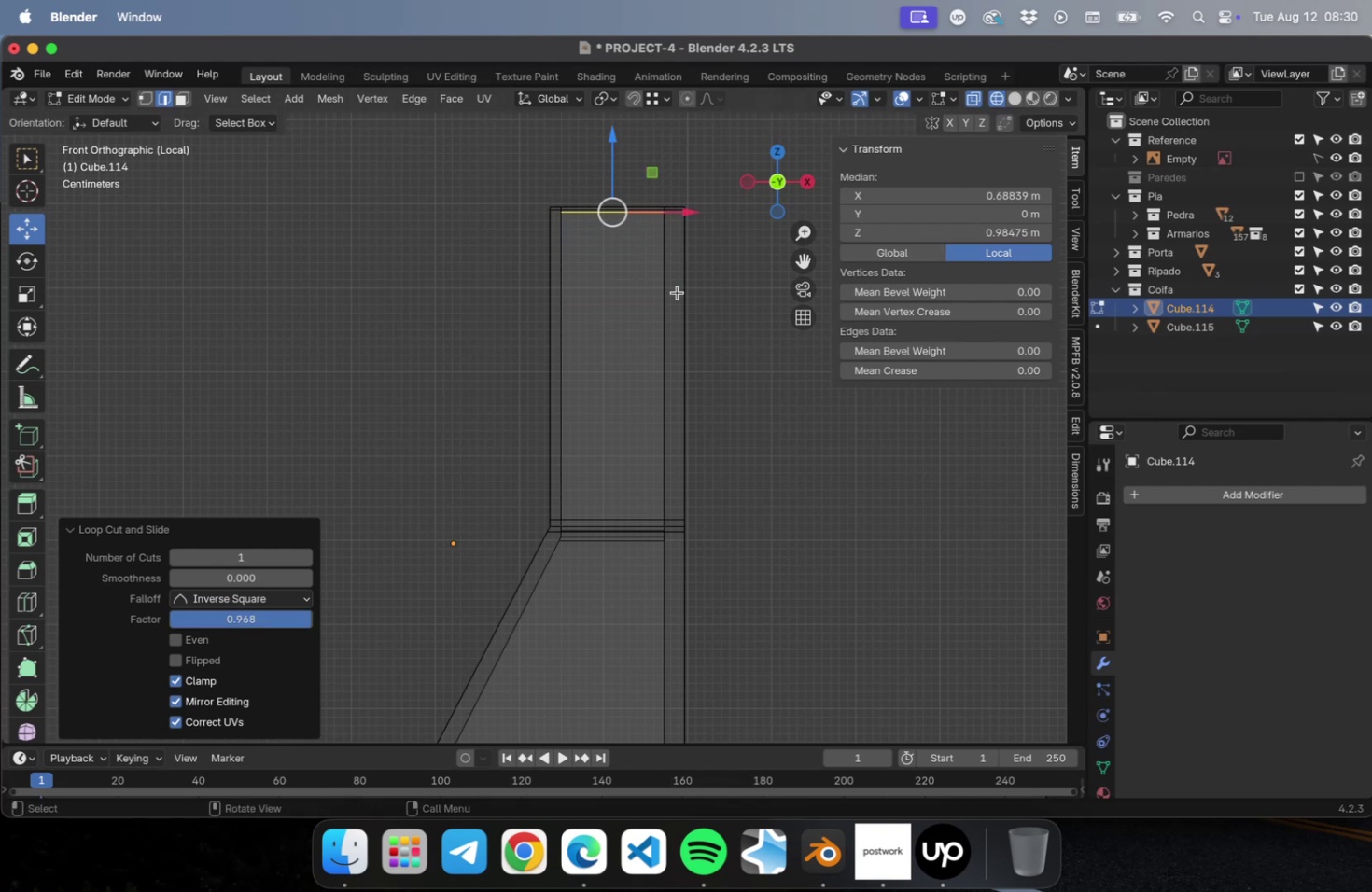 
scroll: coordinate [713, 405], scroll_direction: down, amount: 2.0
 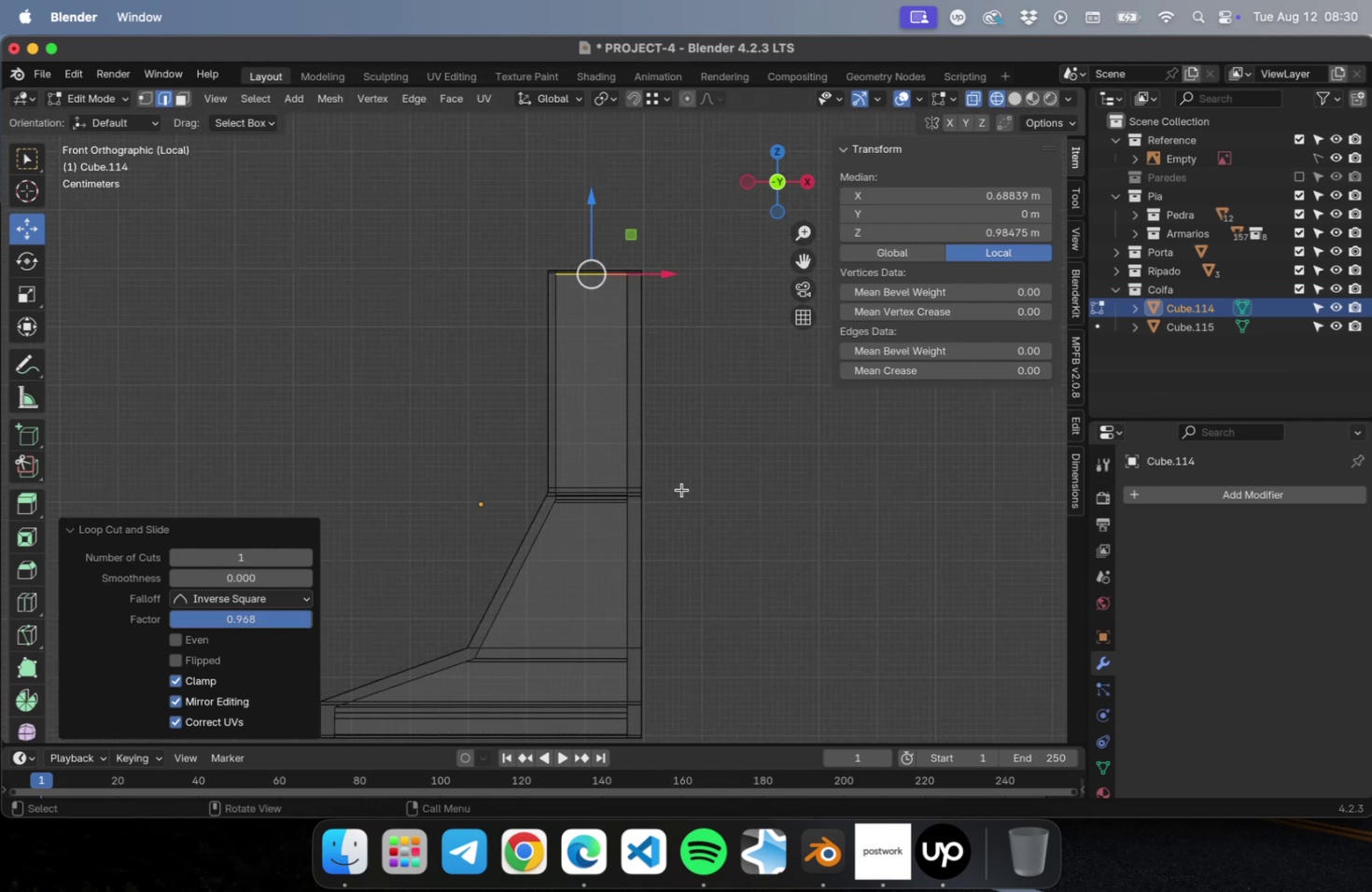 
hold_key(key=ShiftLeft, duration=0.54)
 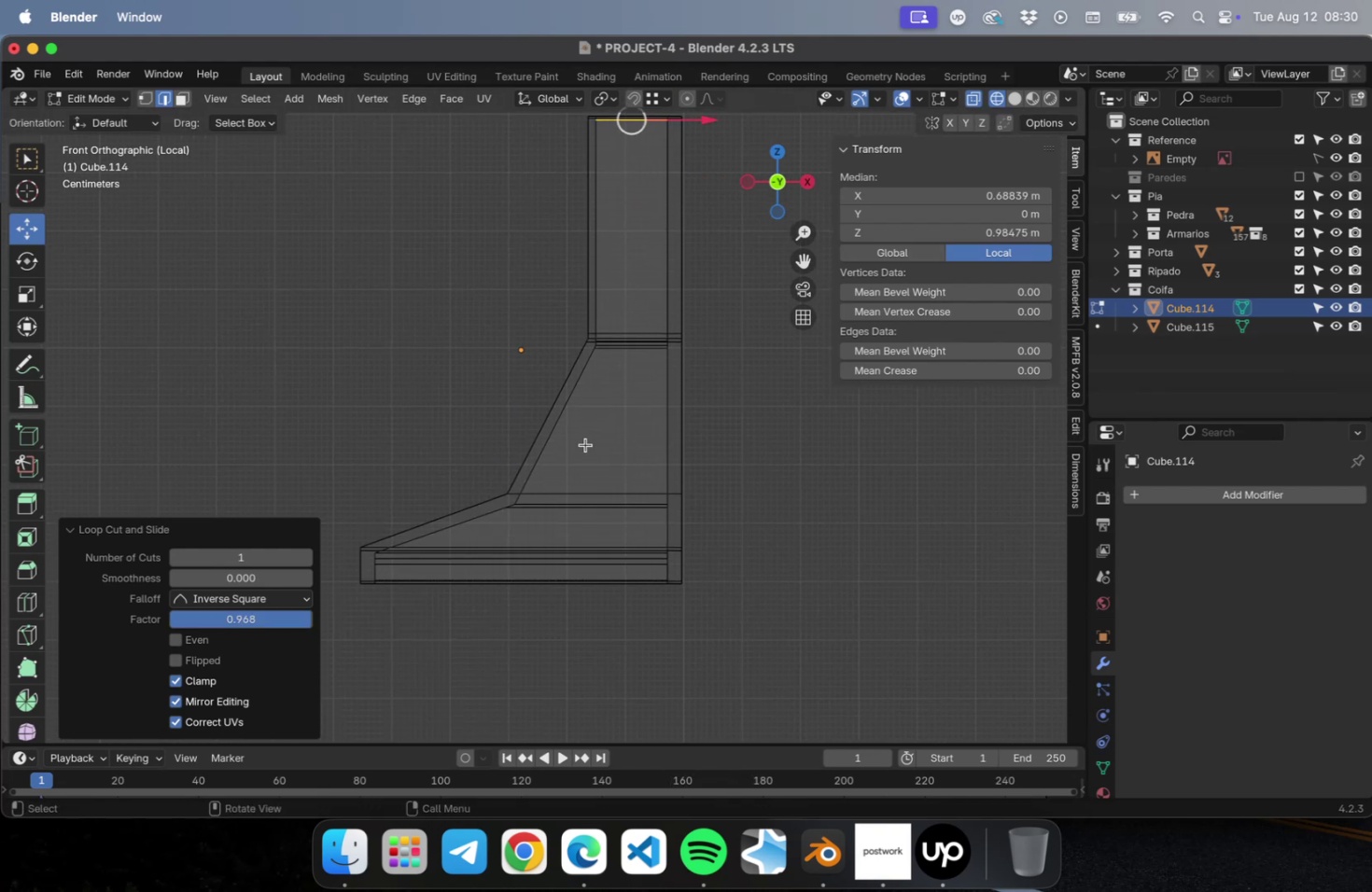 
key(Meta+R)
 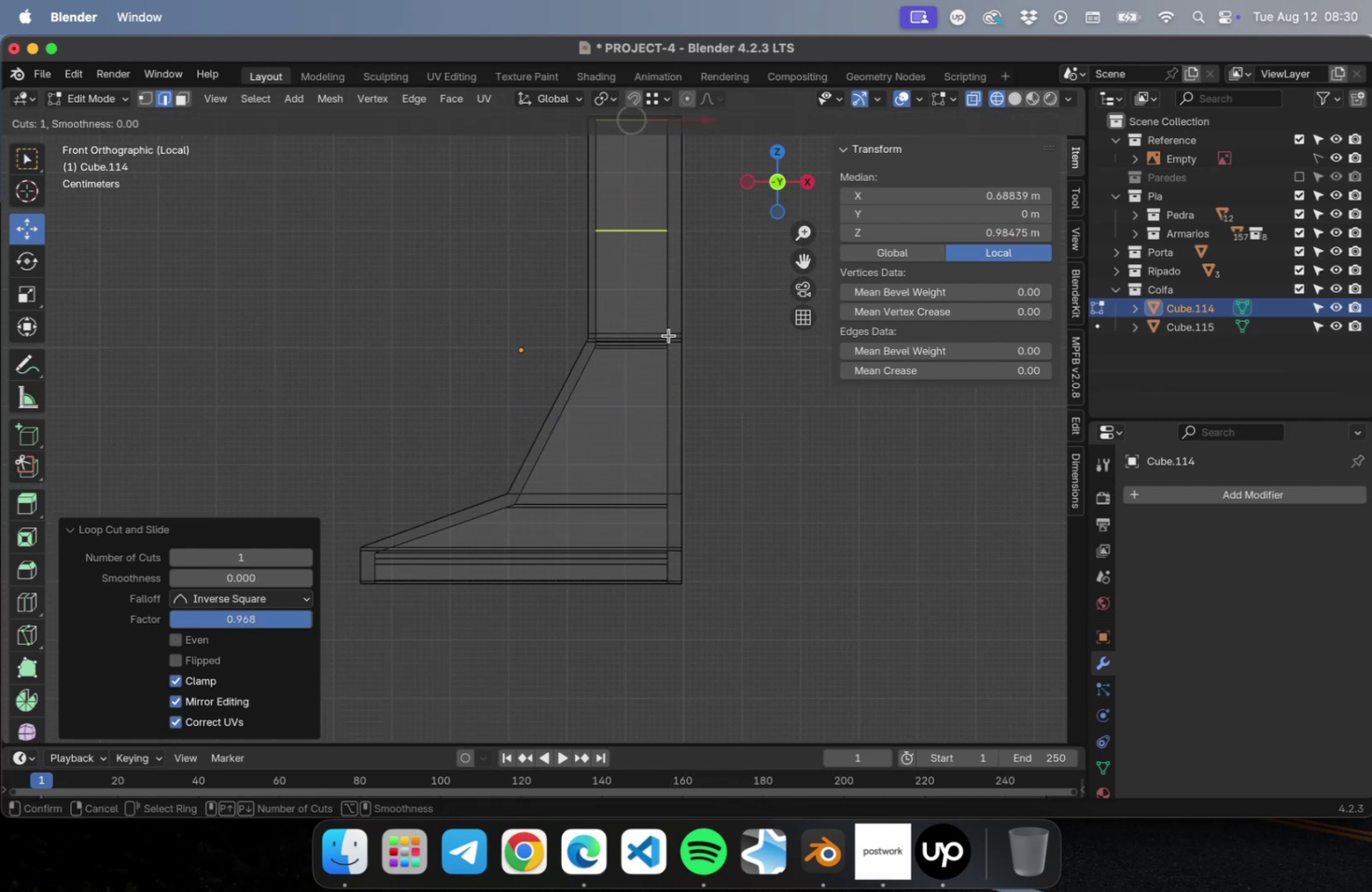 
left_click([672, 335])
 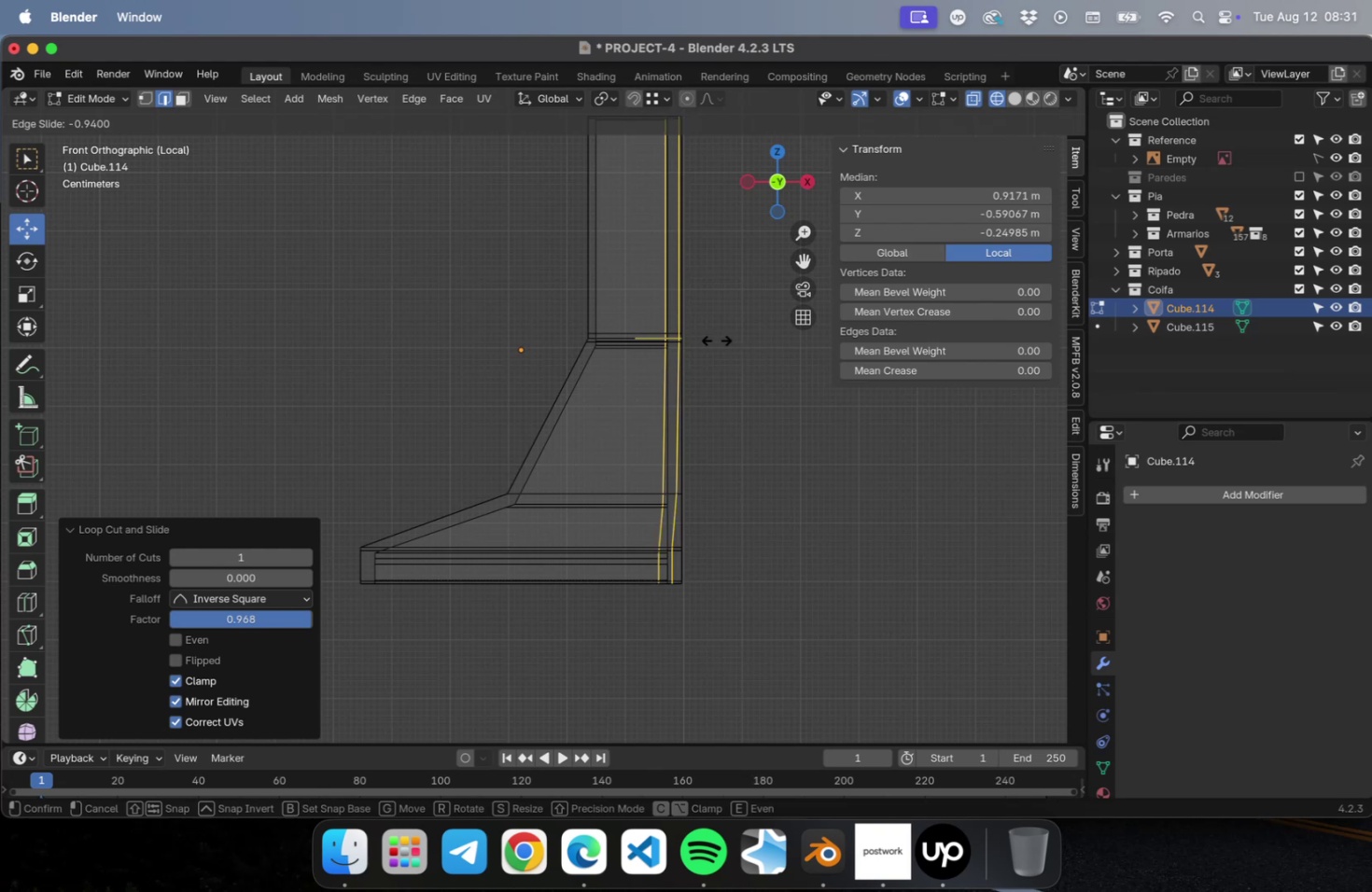 
left_click([715, 340])
 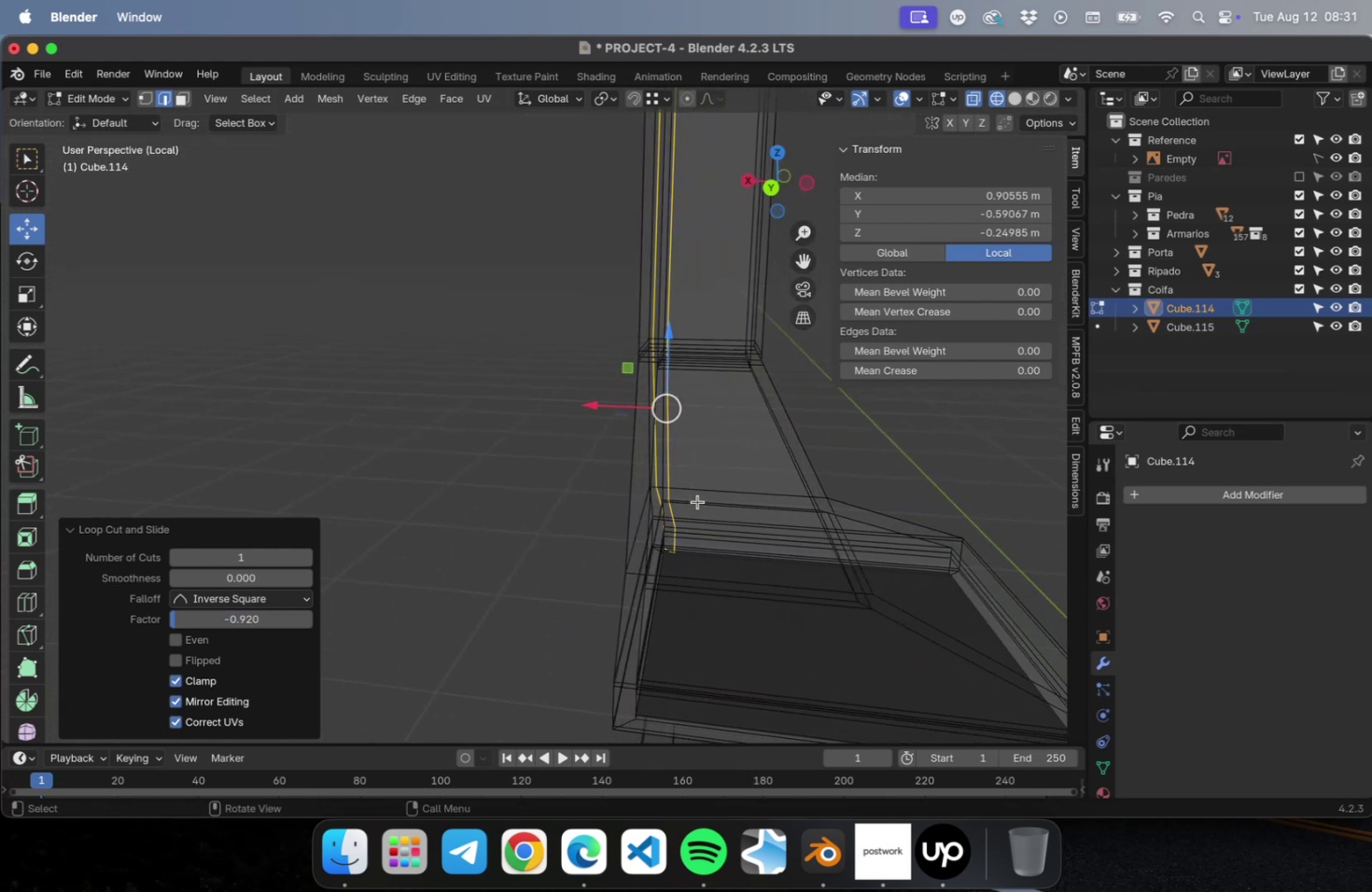 
scroll: coordinate [692, 462], scroll_direction: down, amount: 1.0
 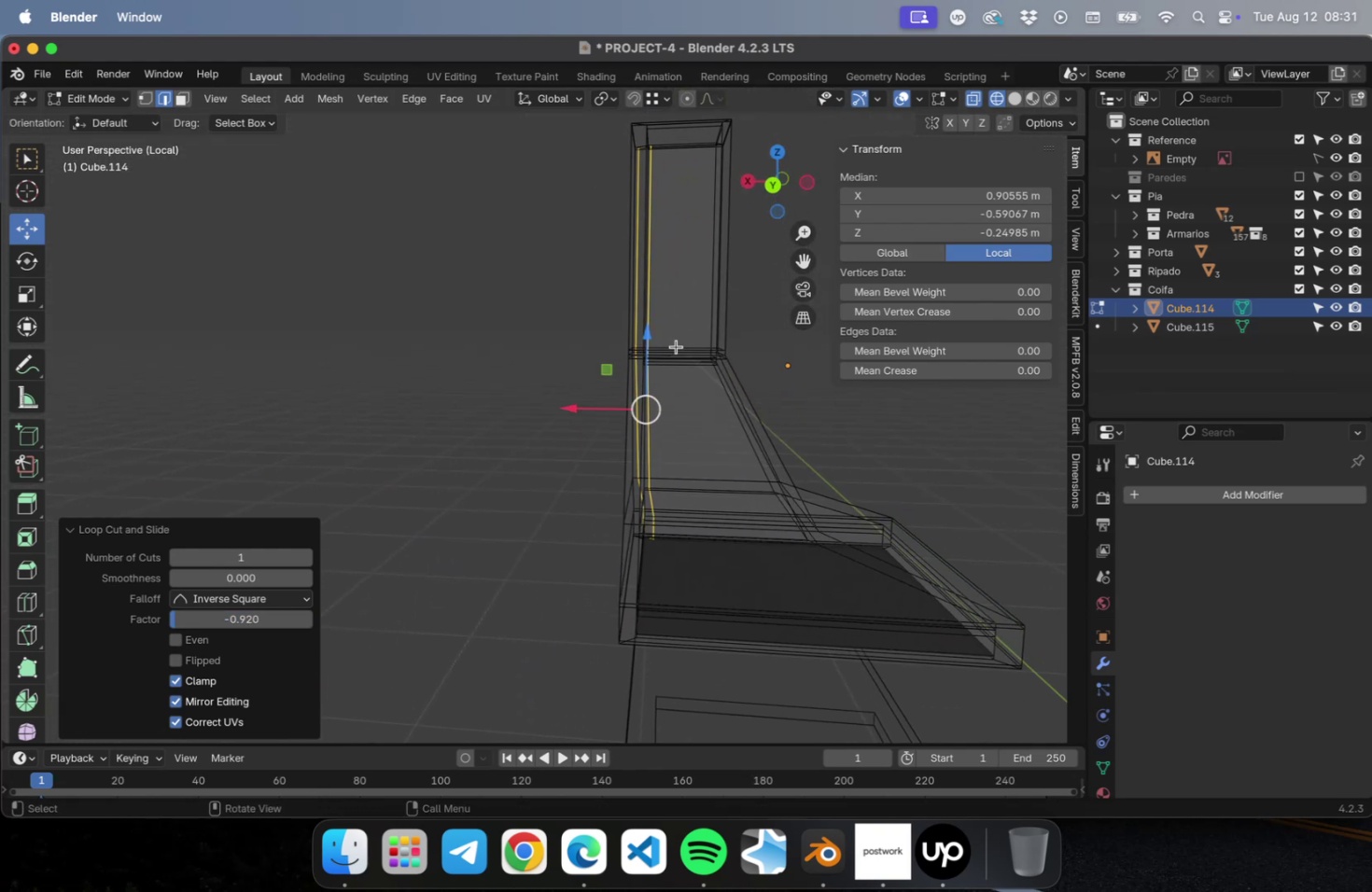 
key(Meta+R)
 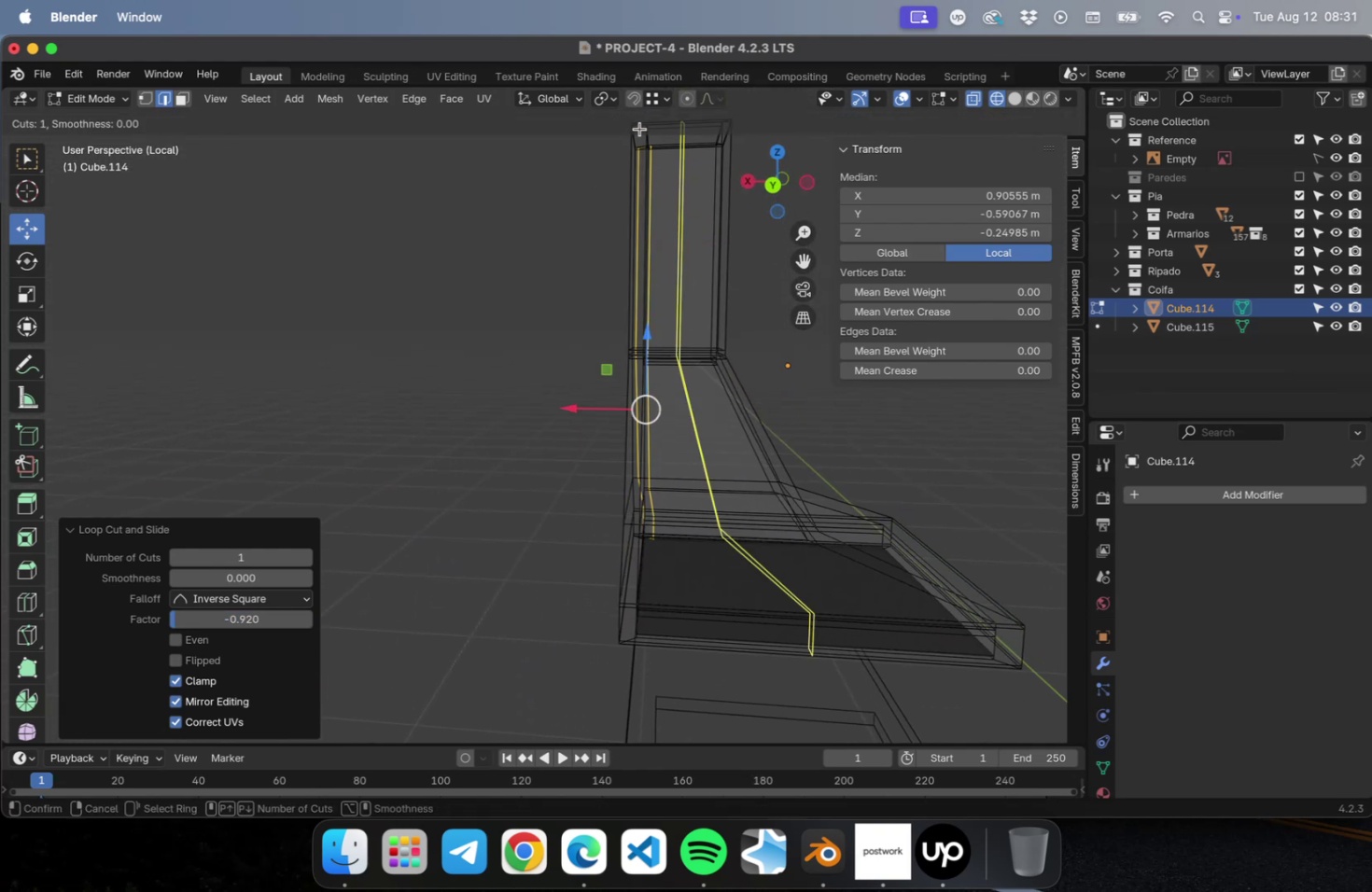 
left_click([639, 129])
 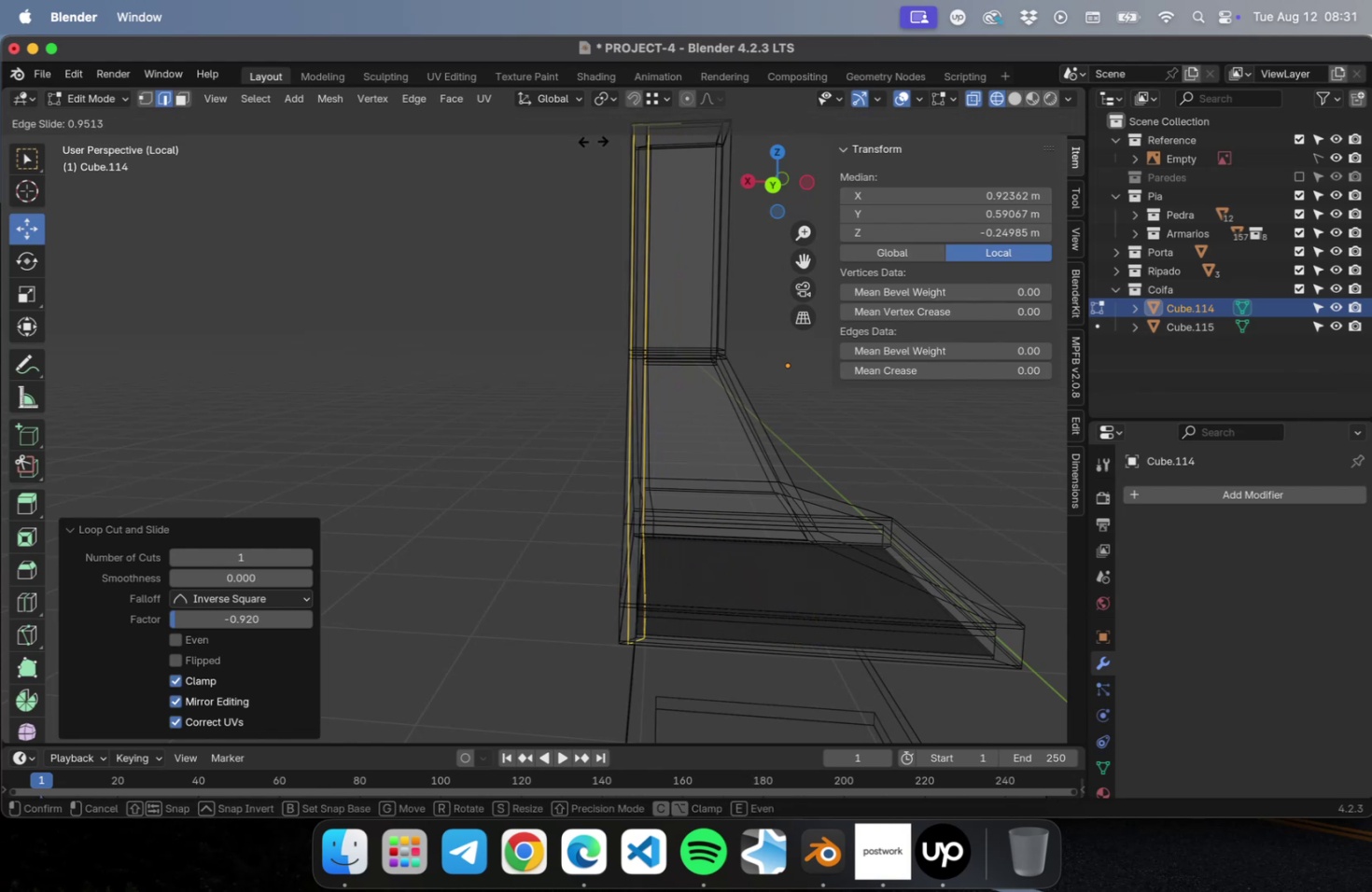 
left_click([591, 142])
 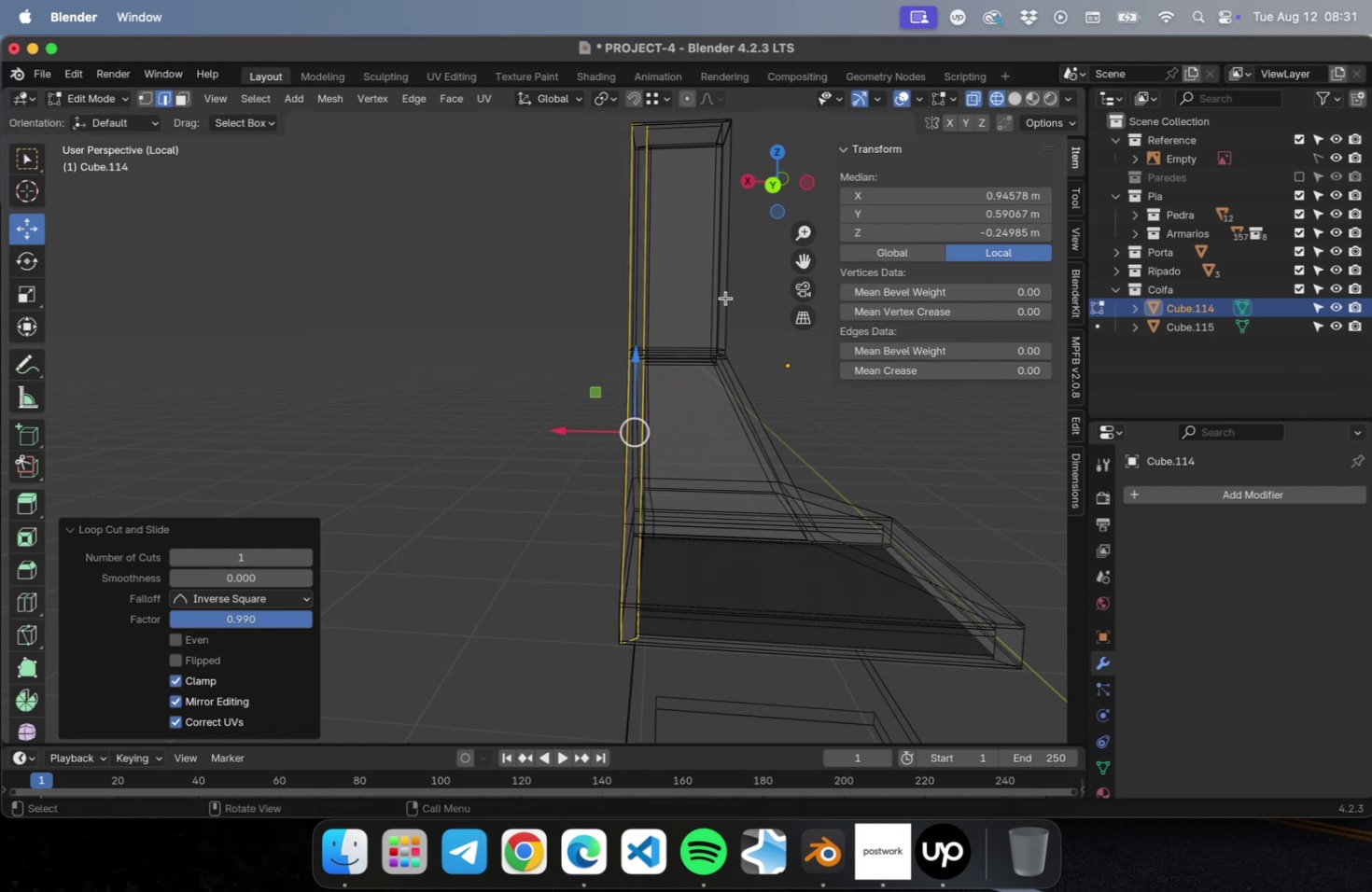 
key(Meta+R)
 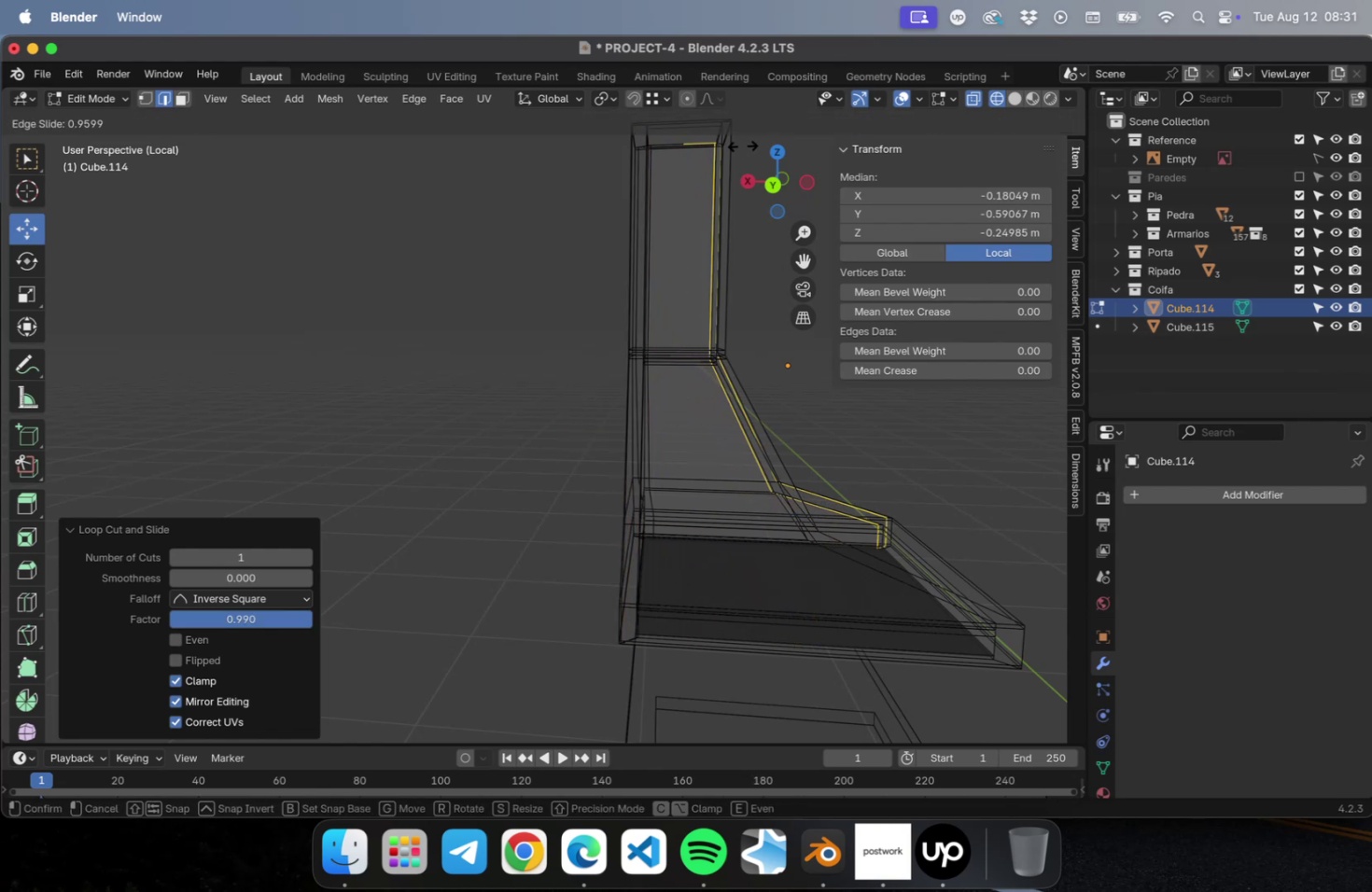 
left_click([742, 146])
 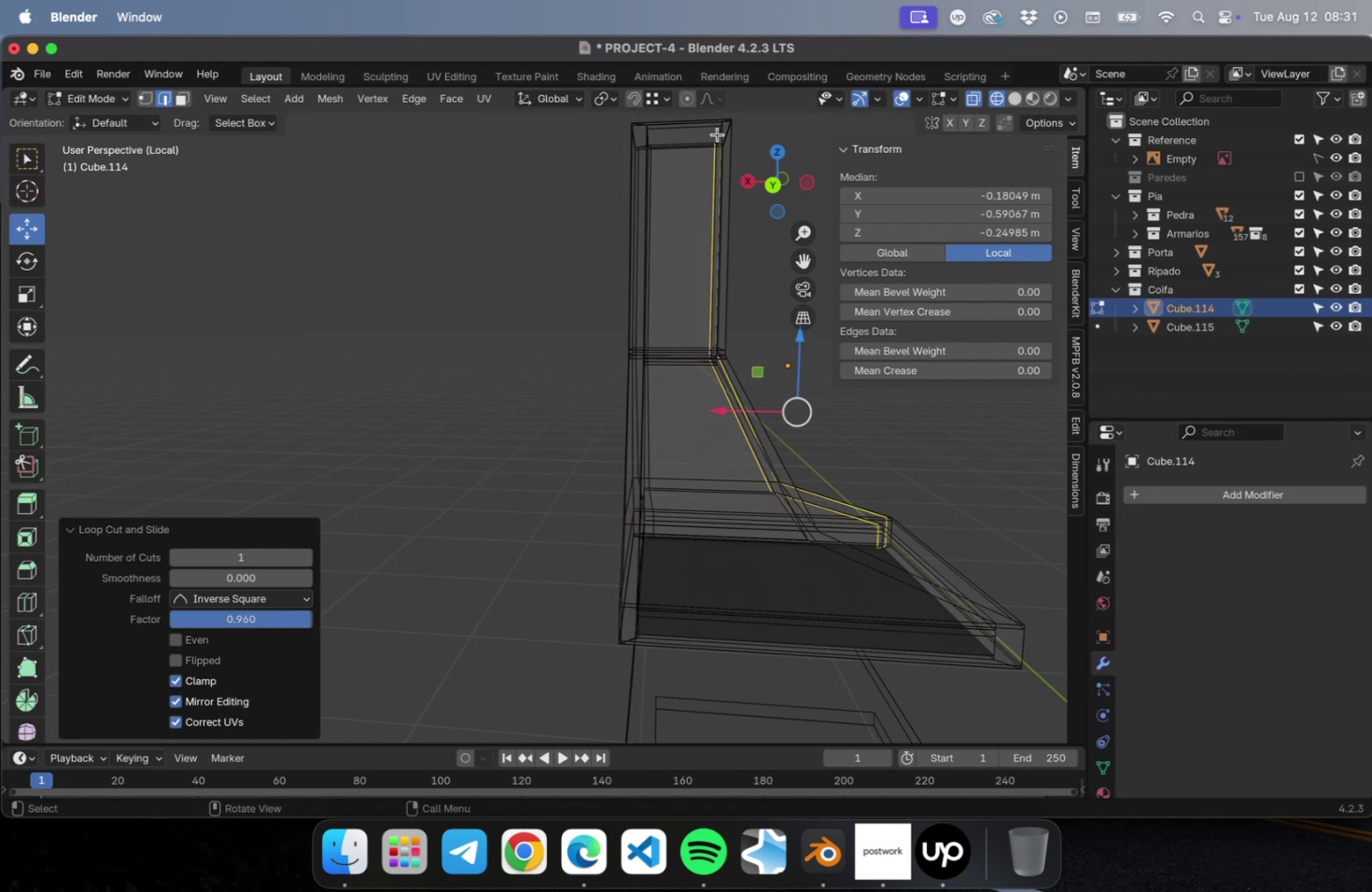 
key(Meta+CommandLeft)
 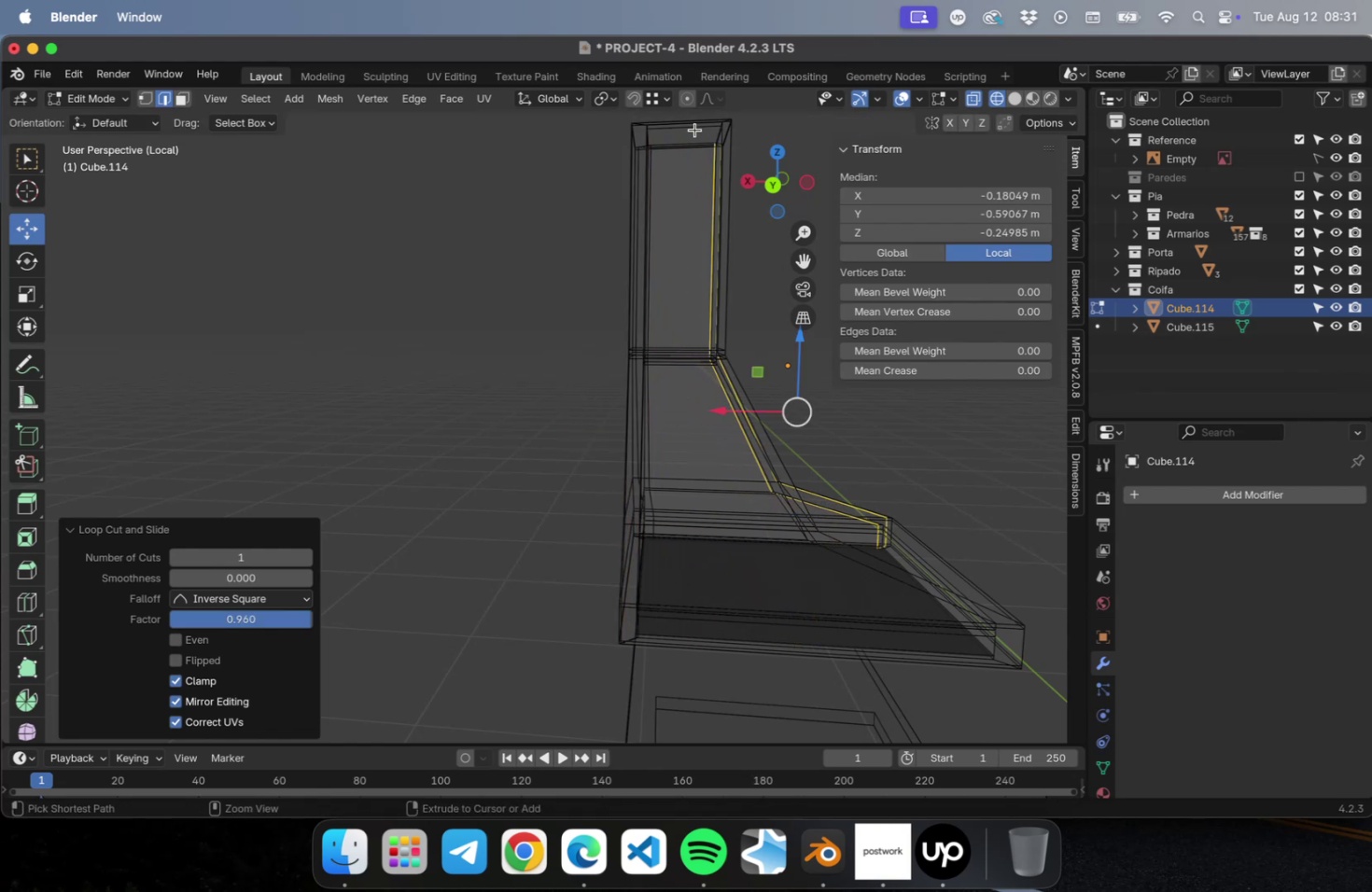 
key(Meta+R)
 